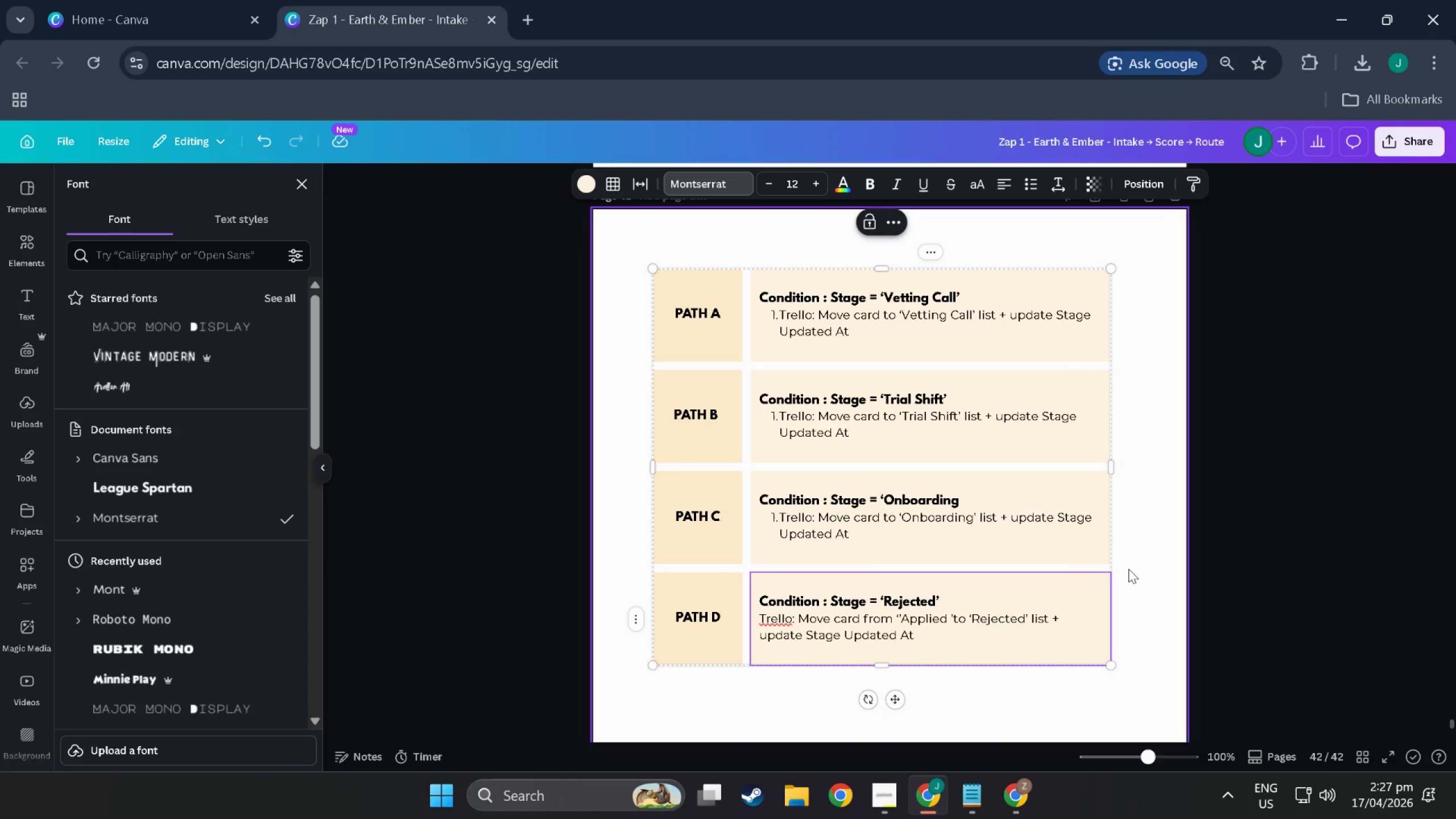 
key(Backspace)
 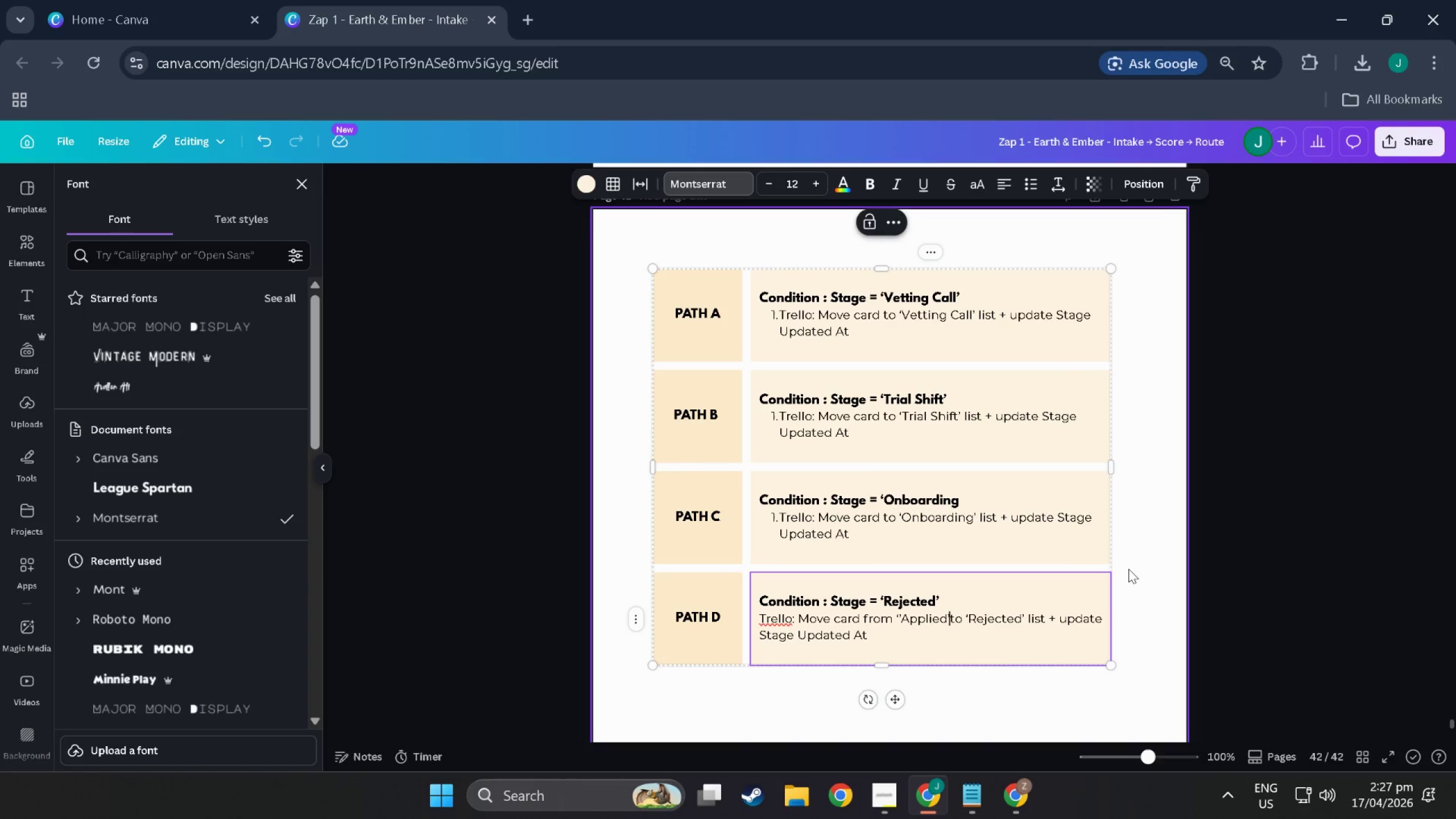 
key(ArrowRight)
 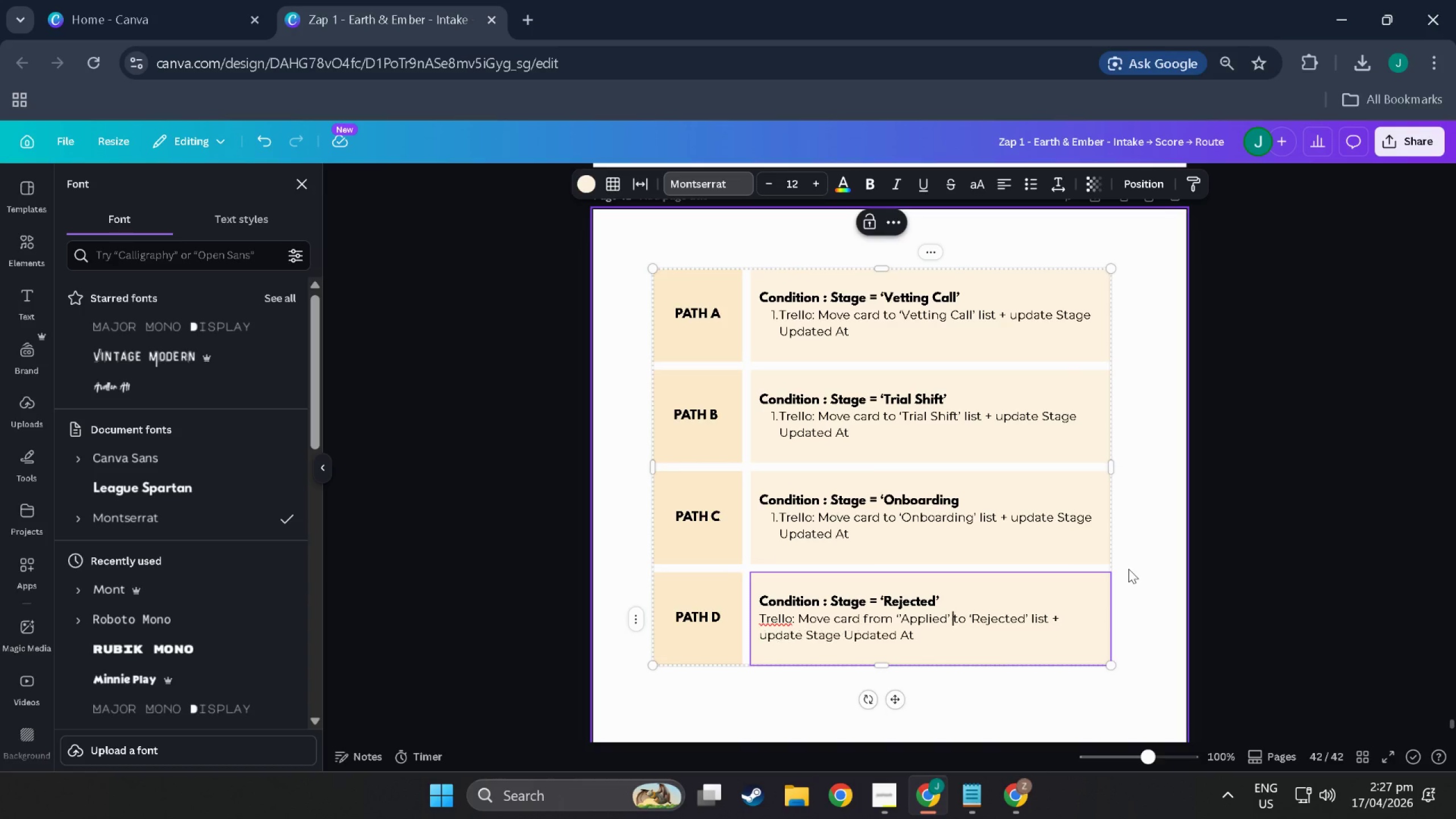 
key(Space)
 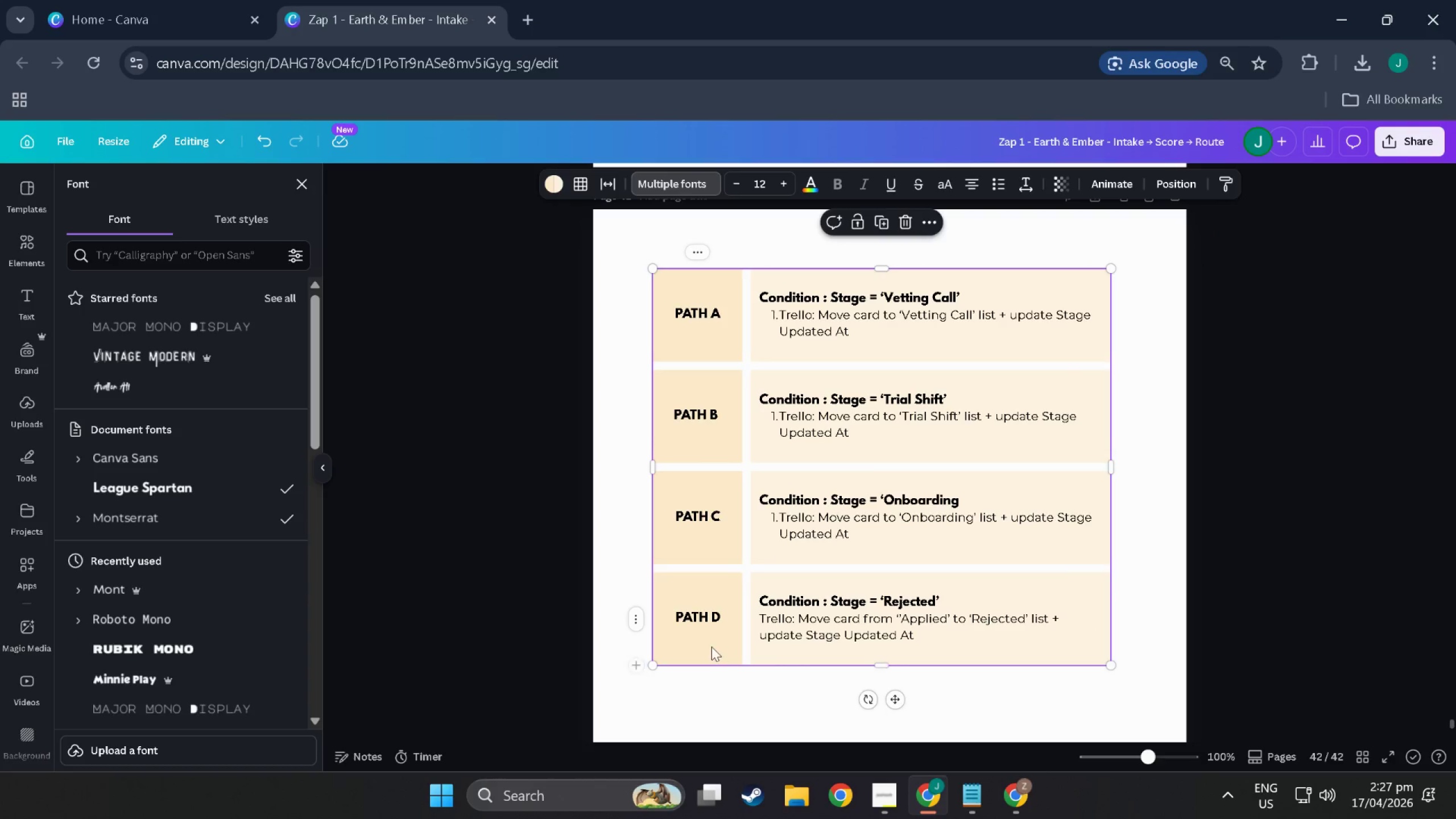 
double_click([719, 622])
 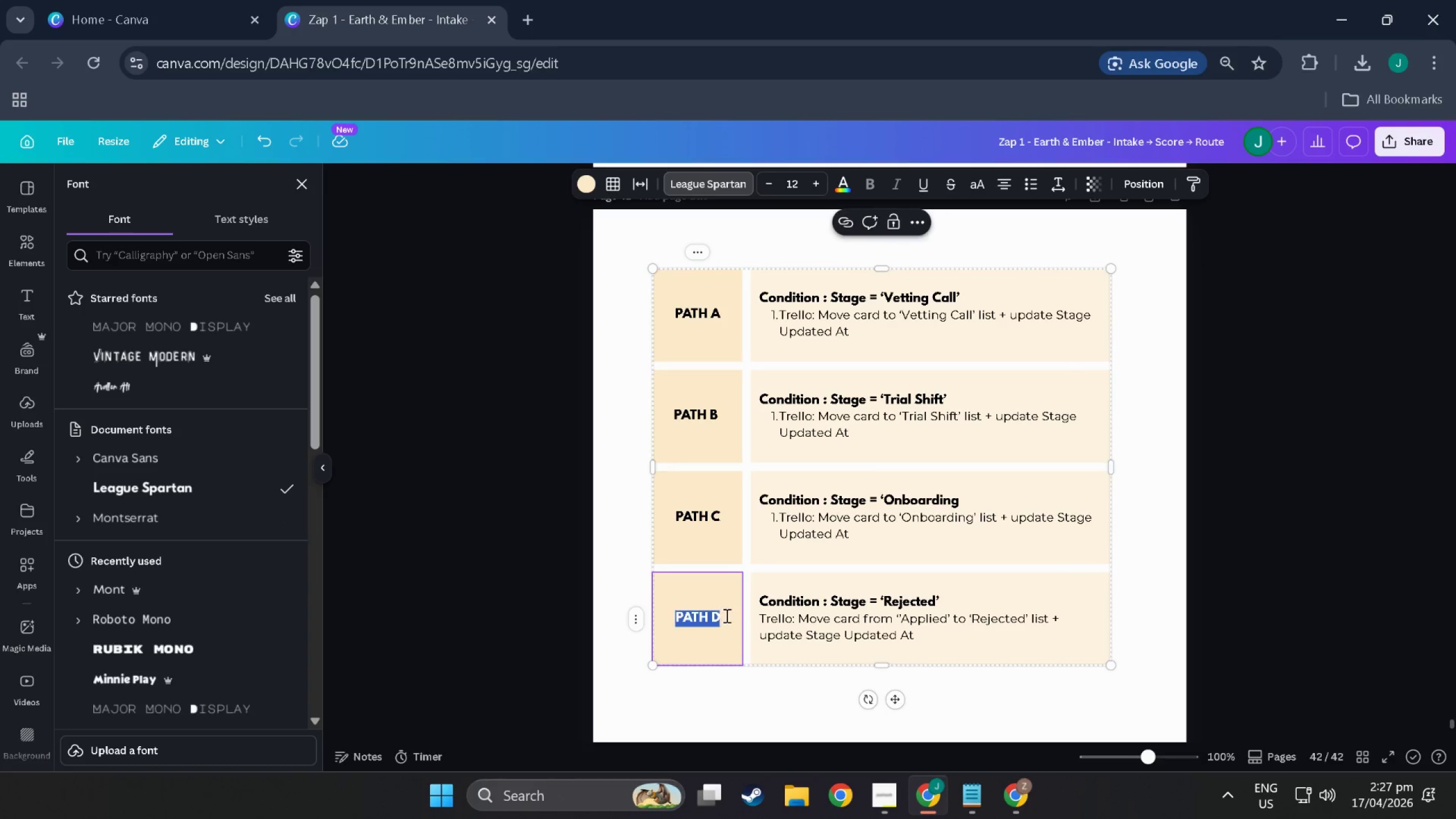 
triple_click([726, 615])
 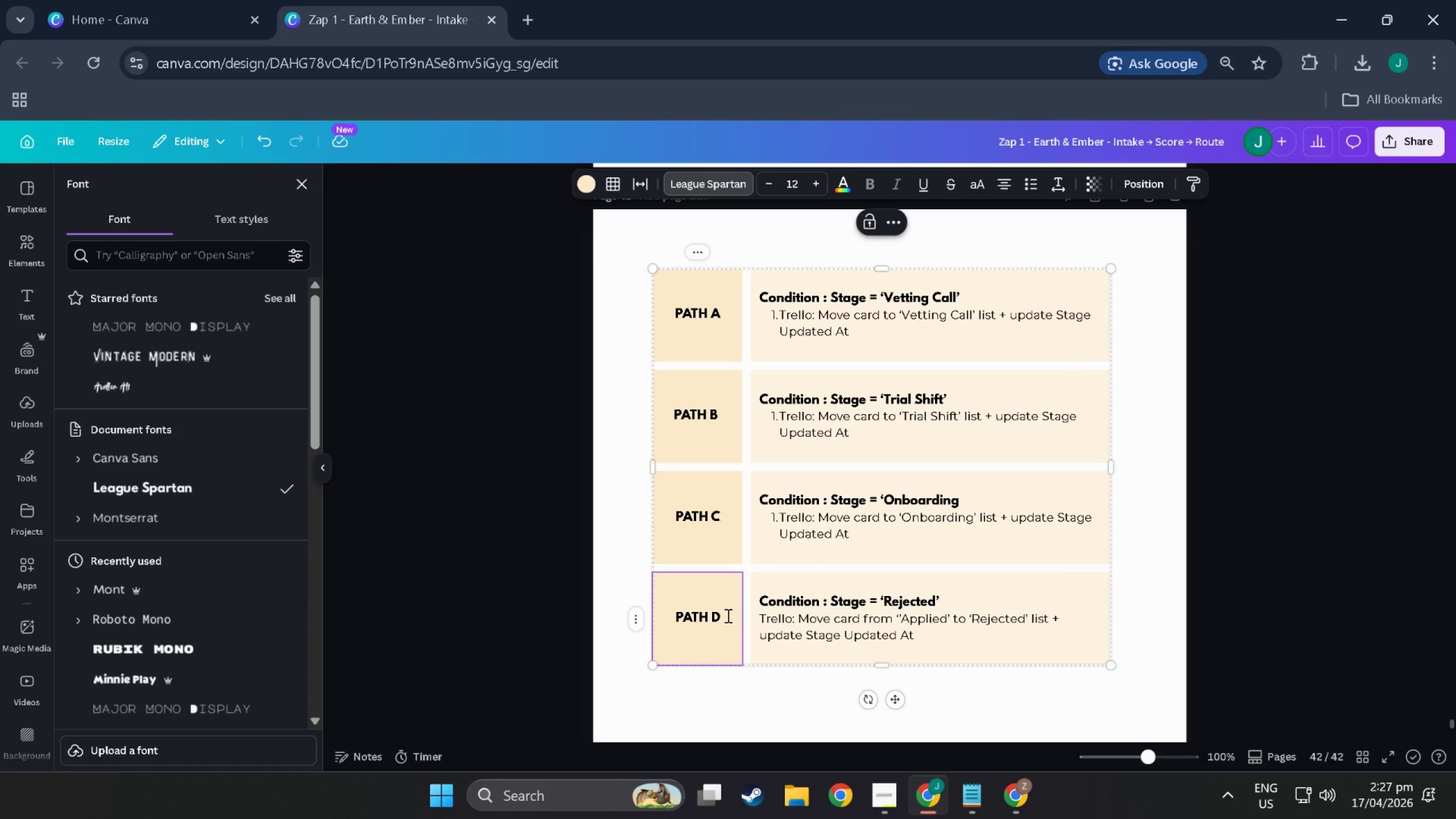 
key(Period)
 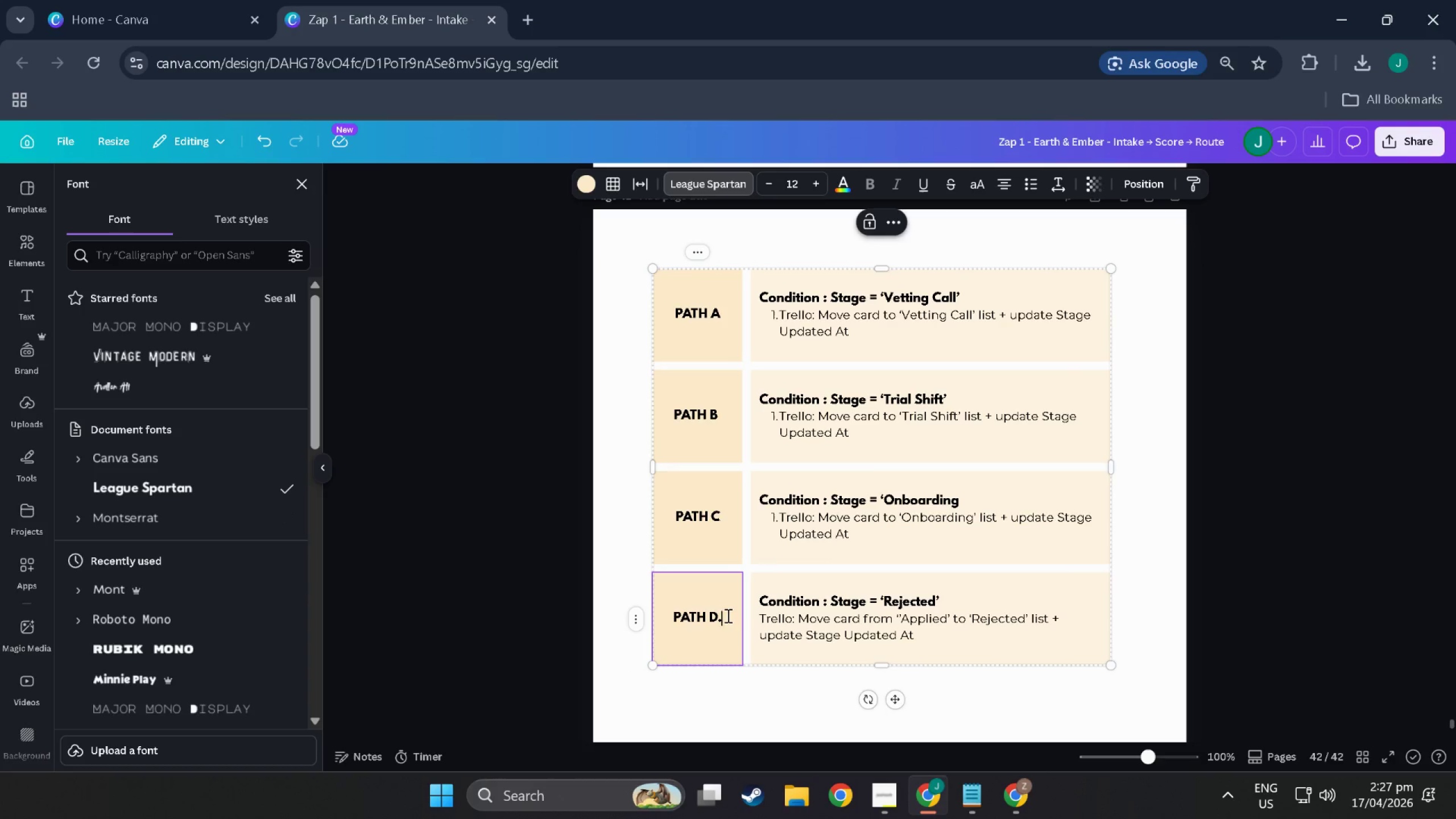 
key(Shift+A)
 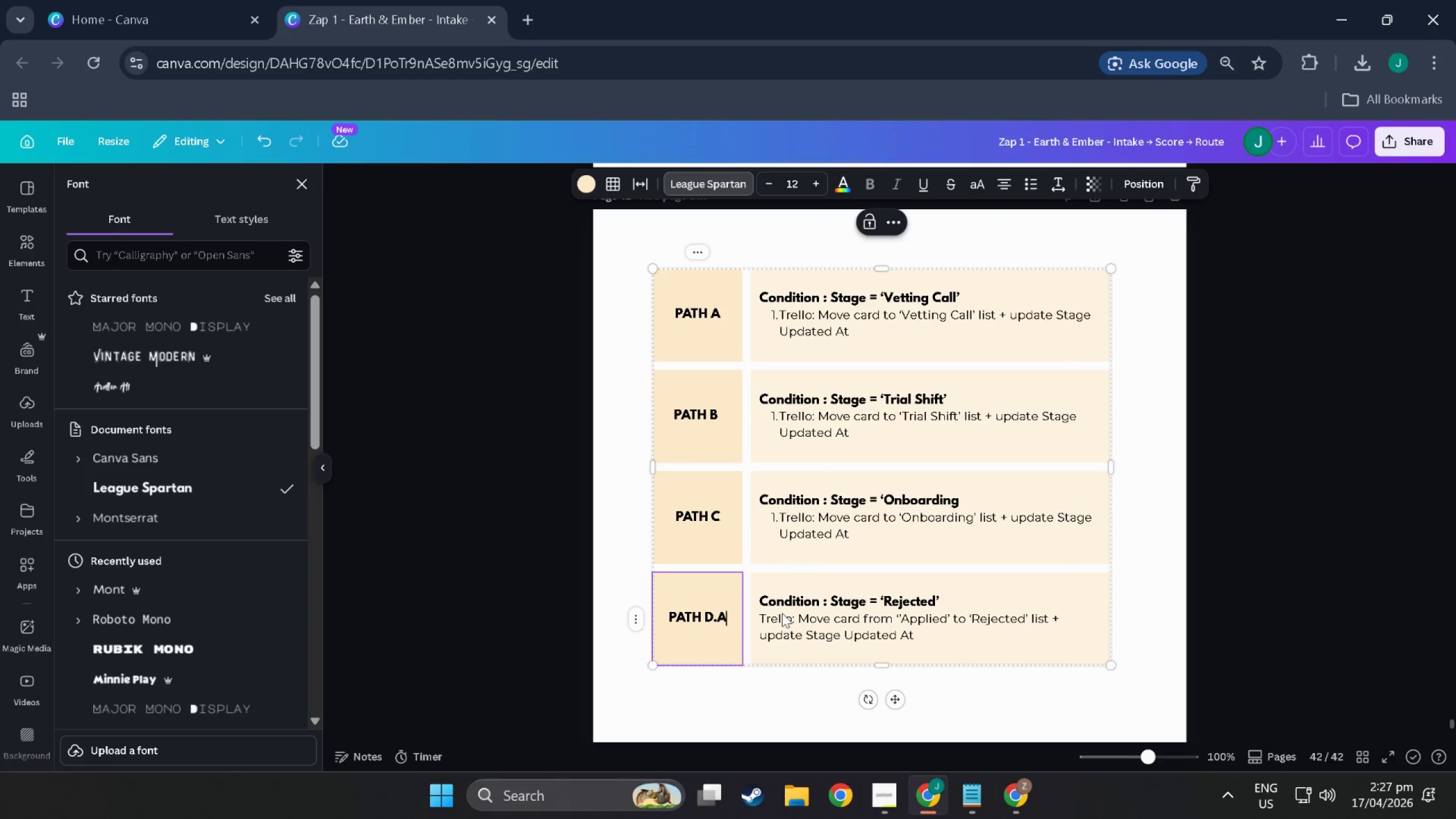 
key(Backspace)
 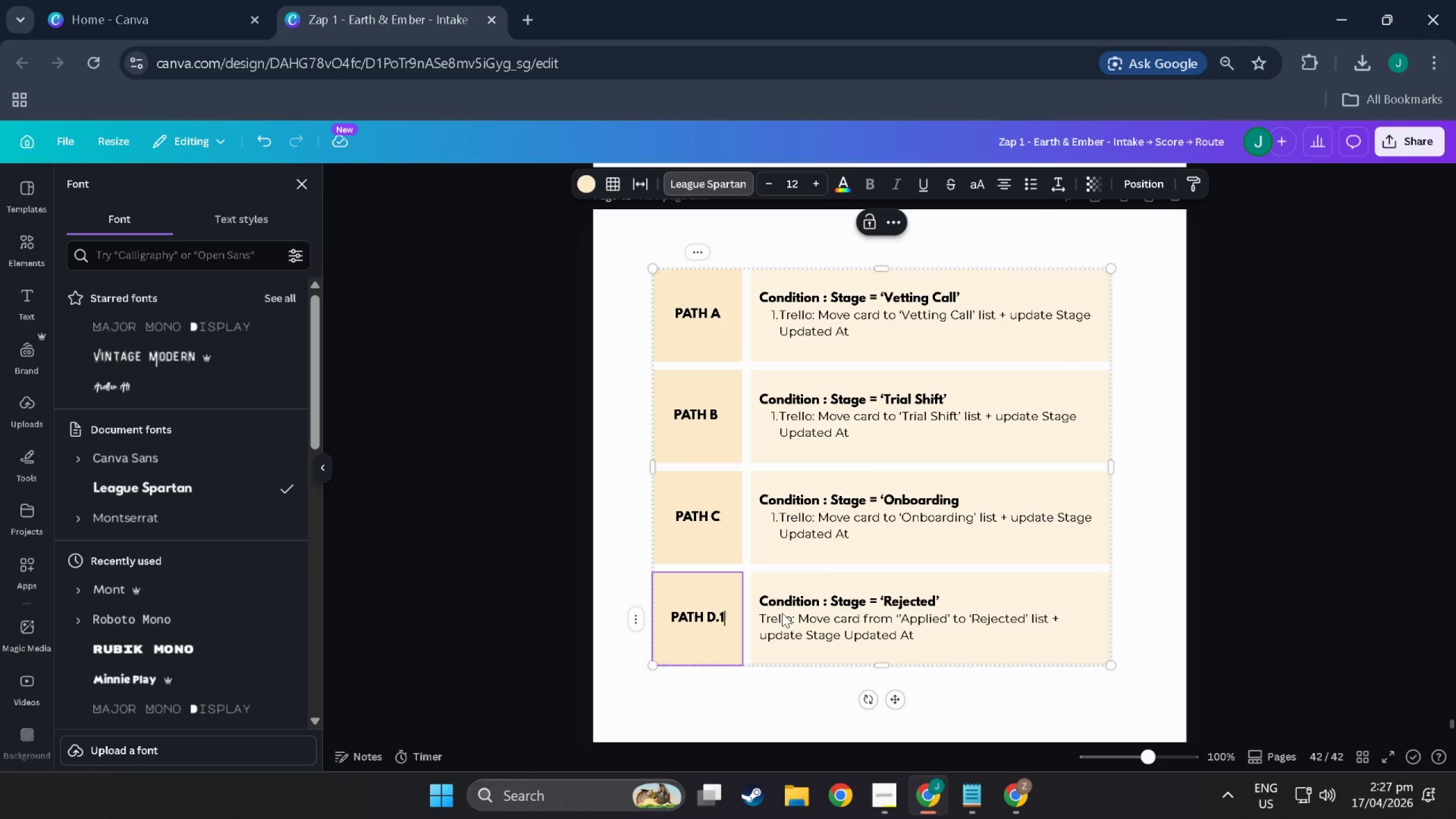 
key(1)
 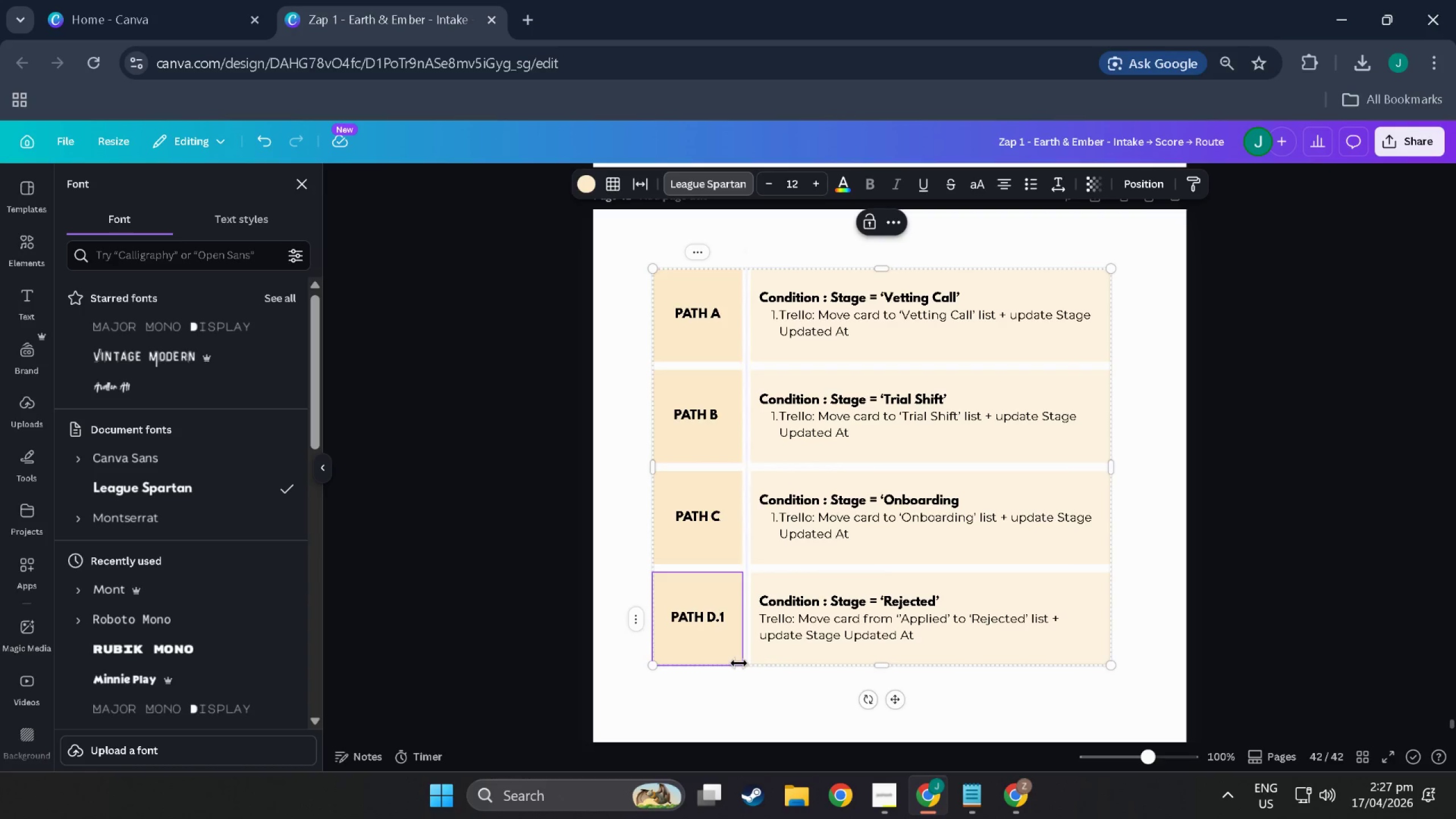 
left_click([739, 663])
 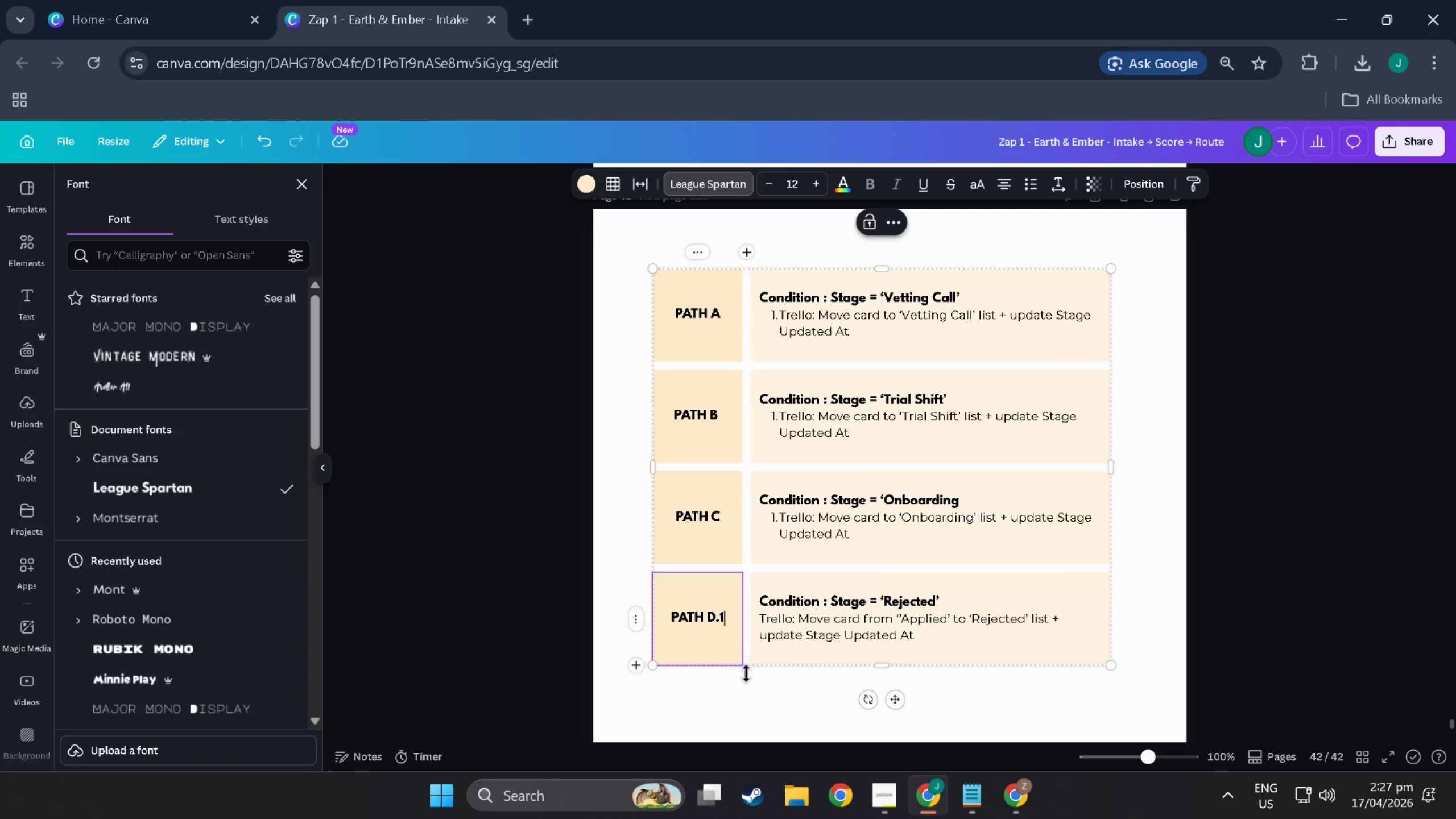 
left_click([748, 681])
 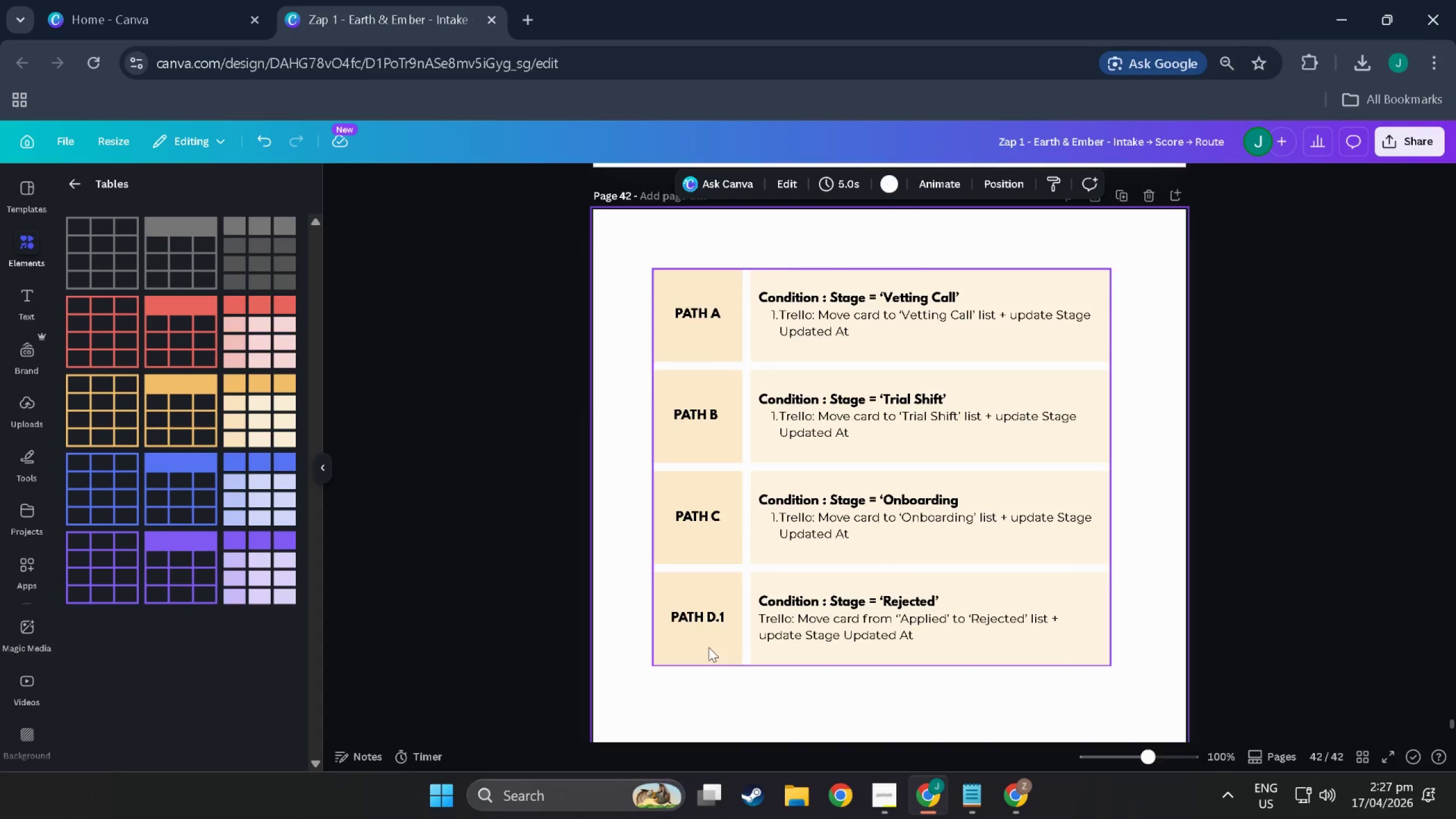 
scroll: coordinate [662, 607], scroll_direction: down, amount: 3.0
 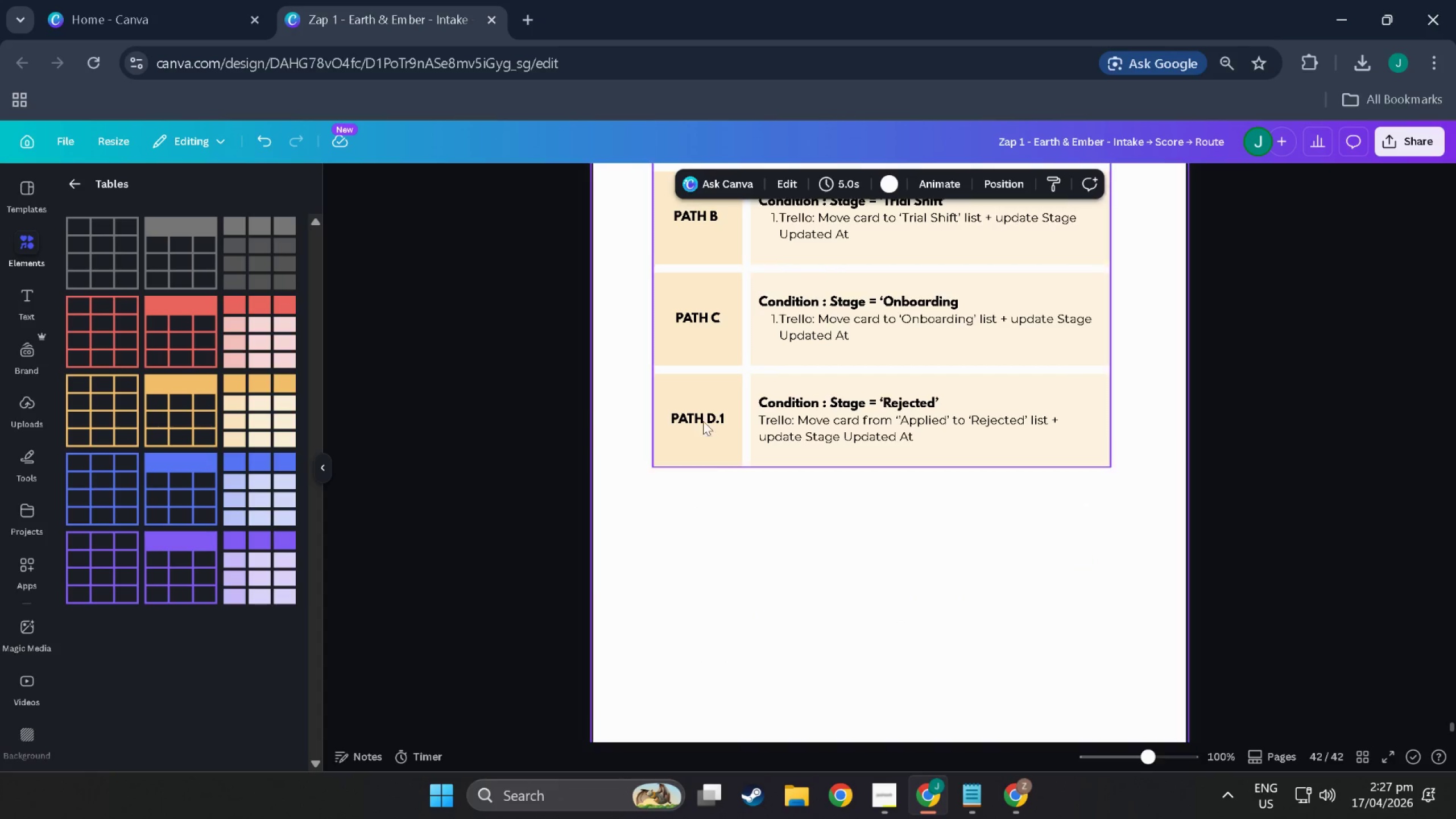 
left_click([705, 402])
 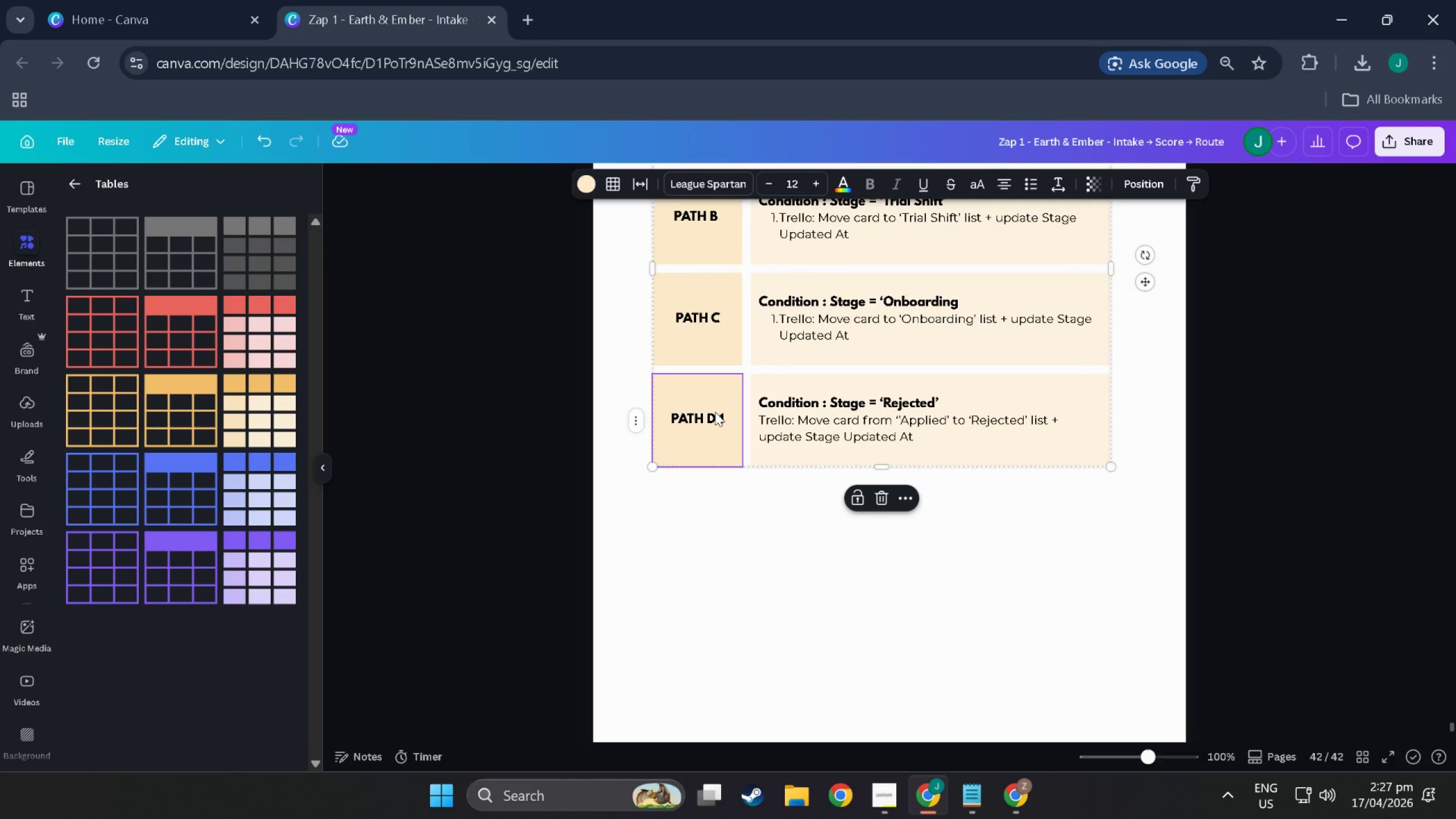 
double_click([722, 414])
 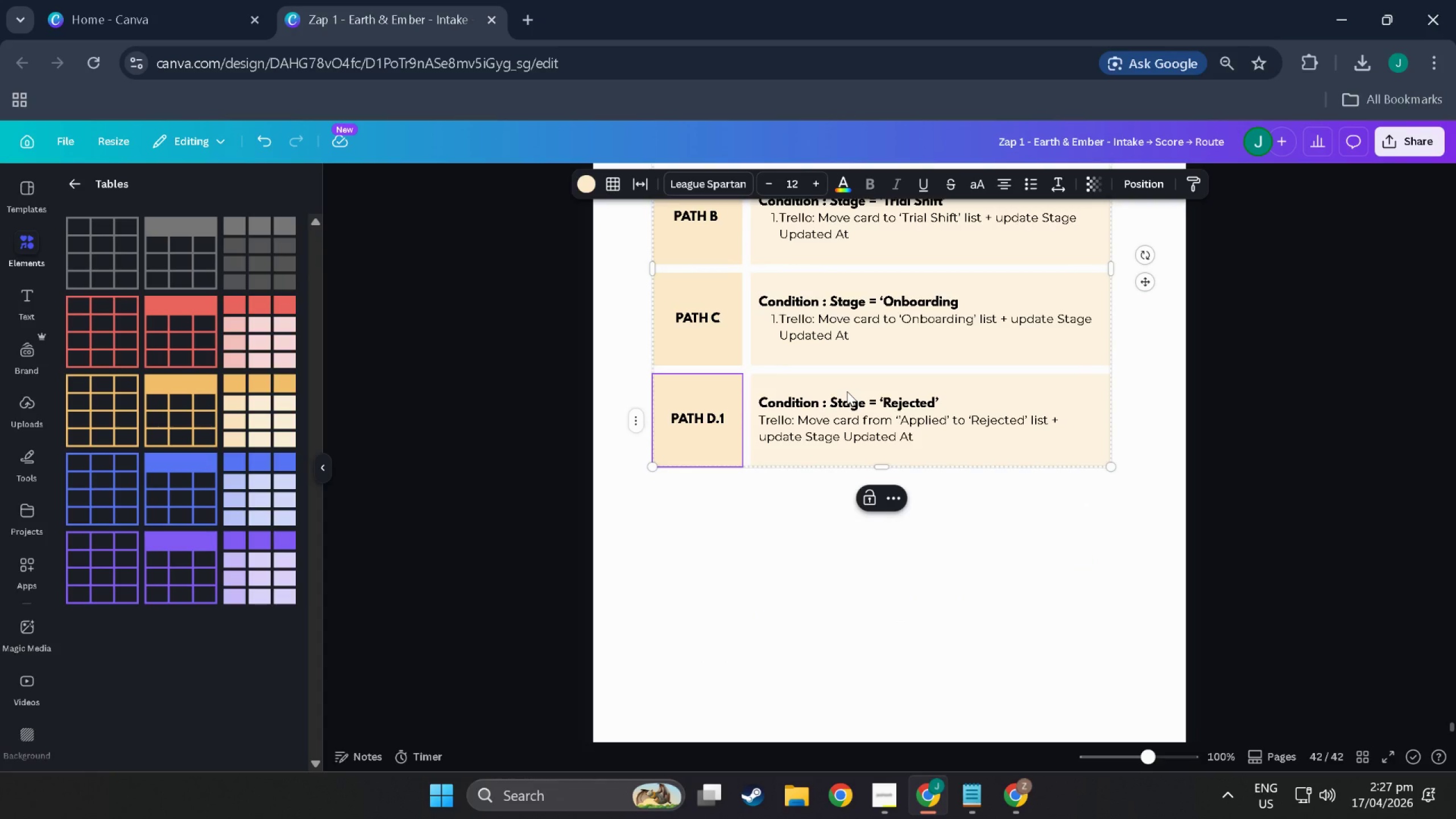 
key(ArrowRight)
 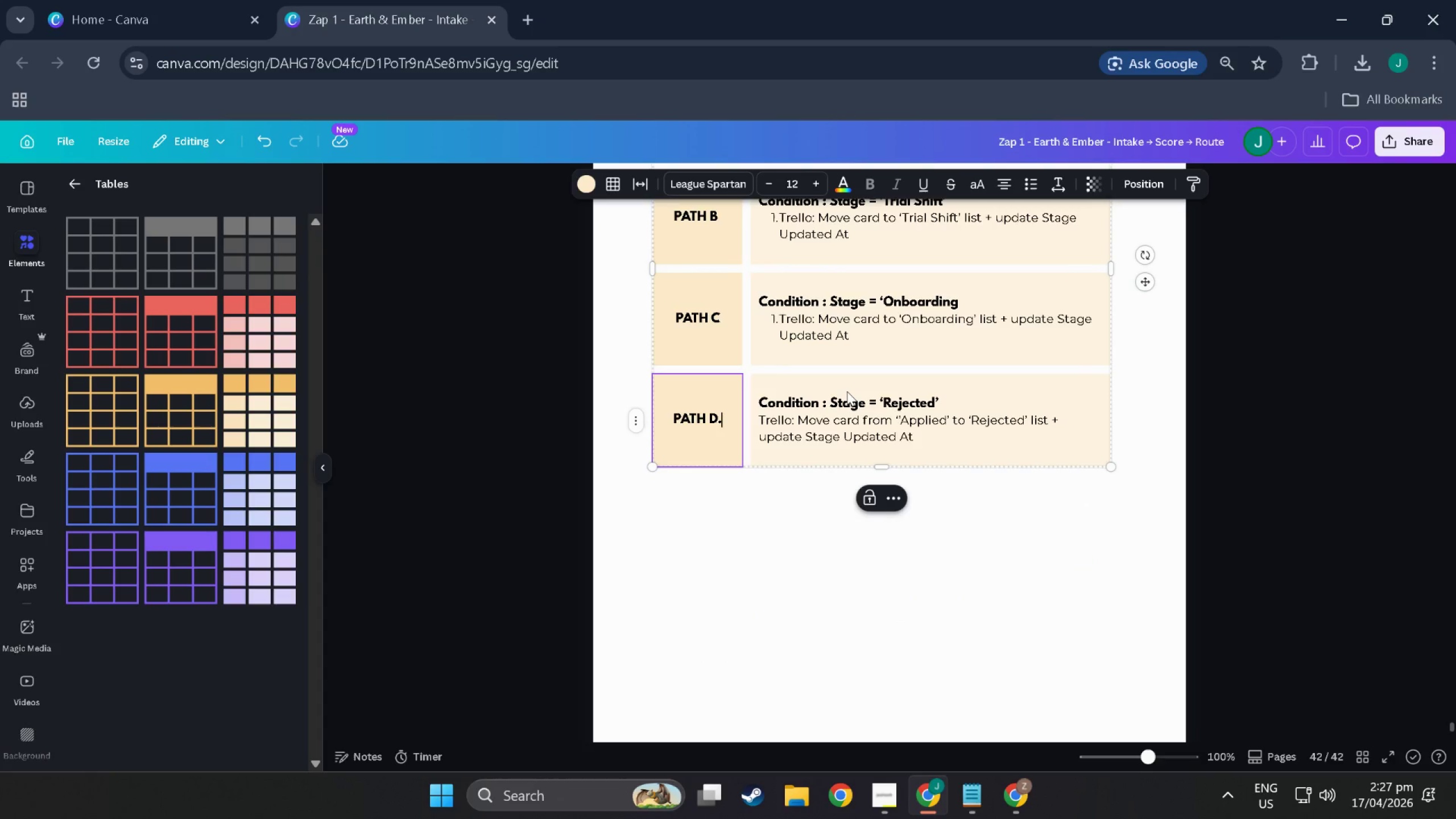 
key(Backspace)
 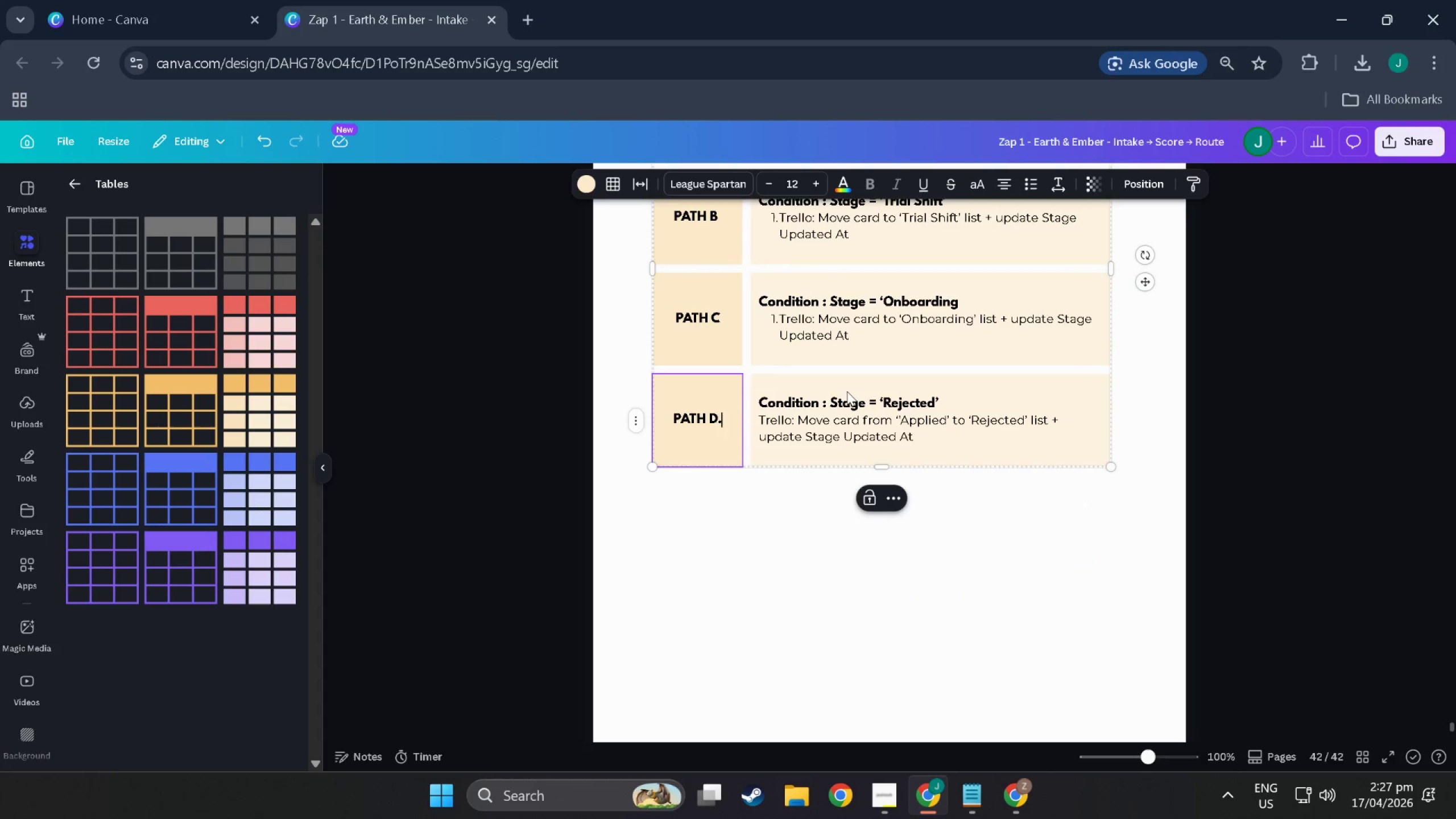 
key(A)
 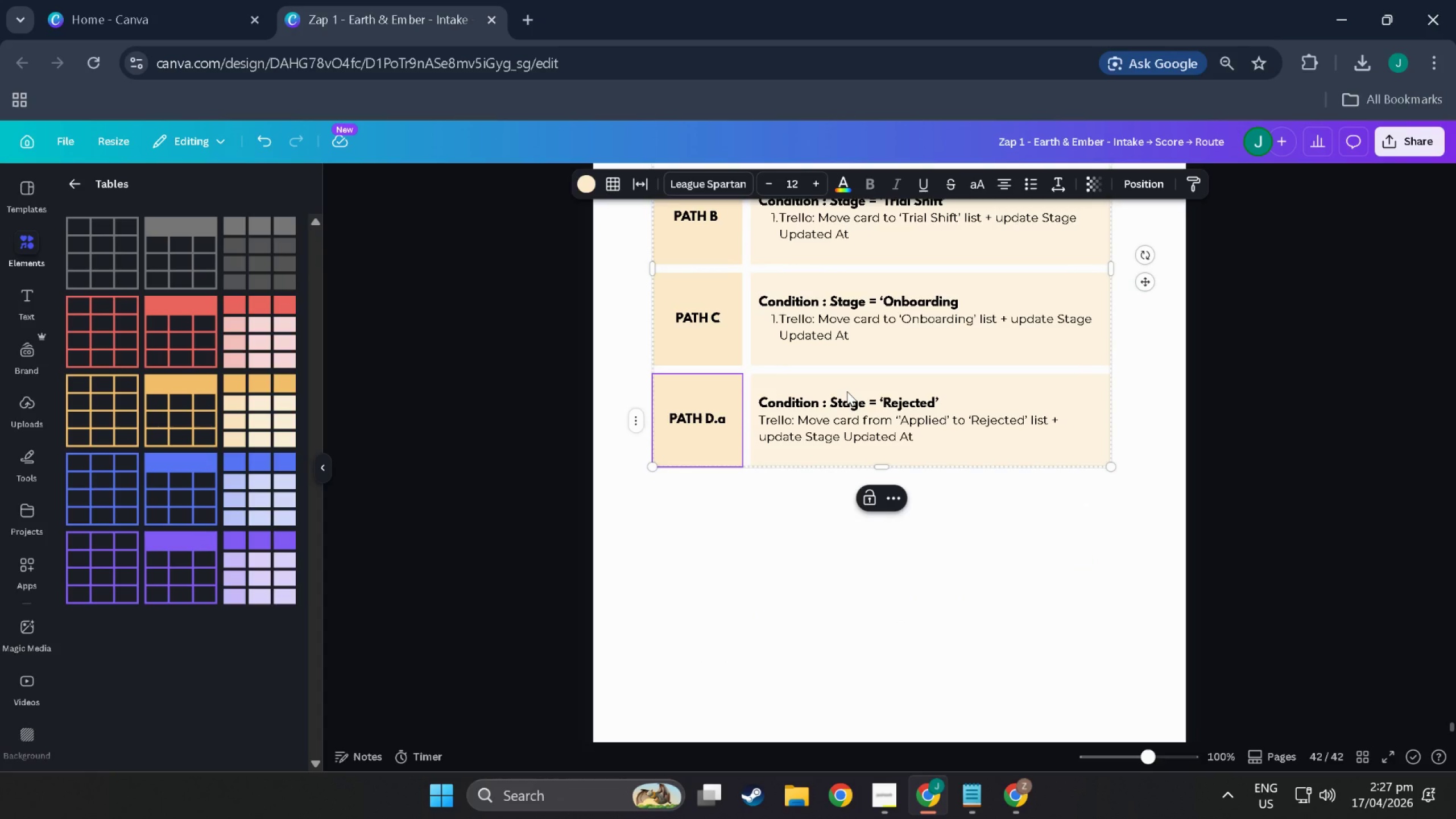 
key(Backspace)
 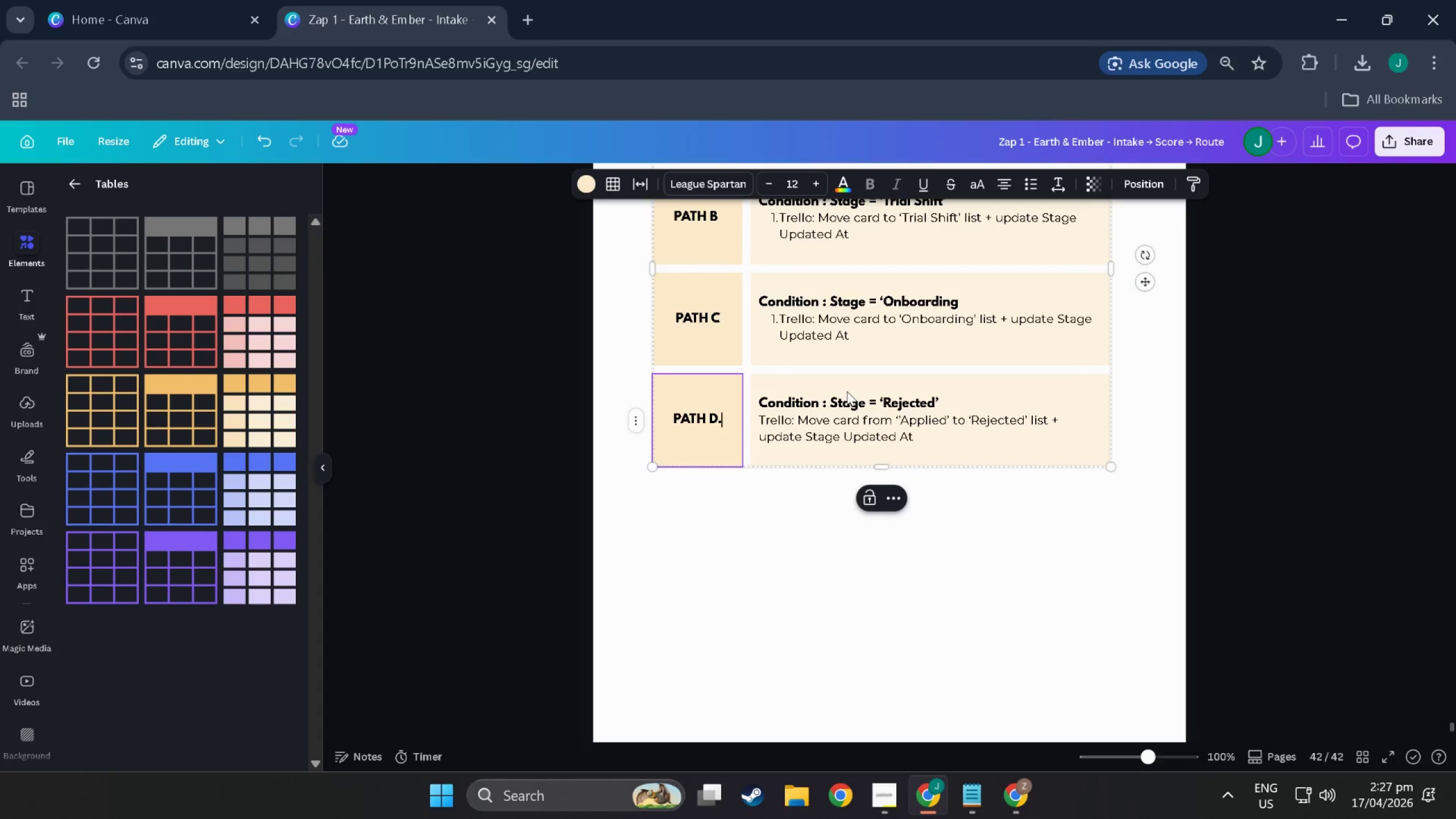 
key(1)
 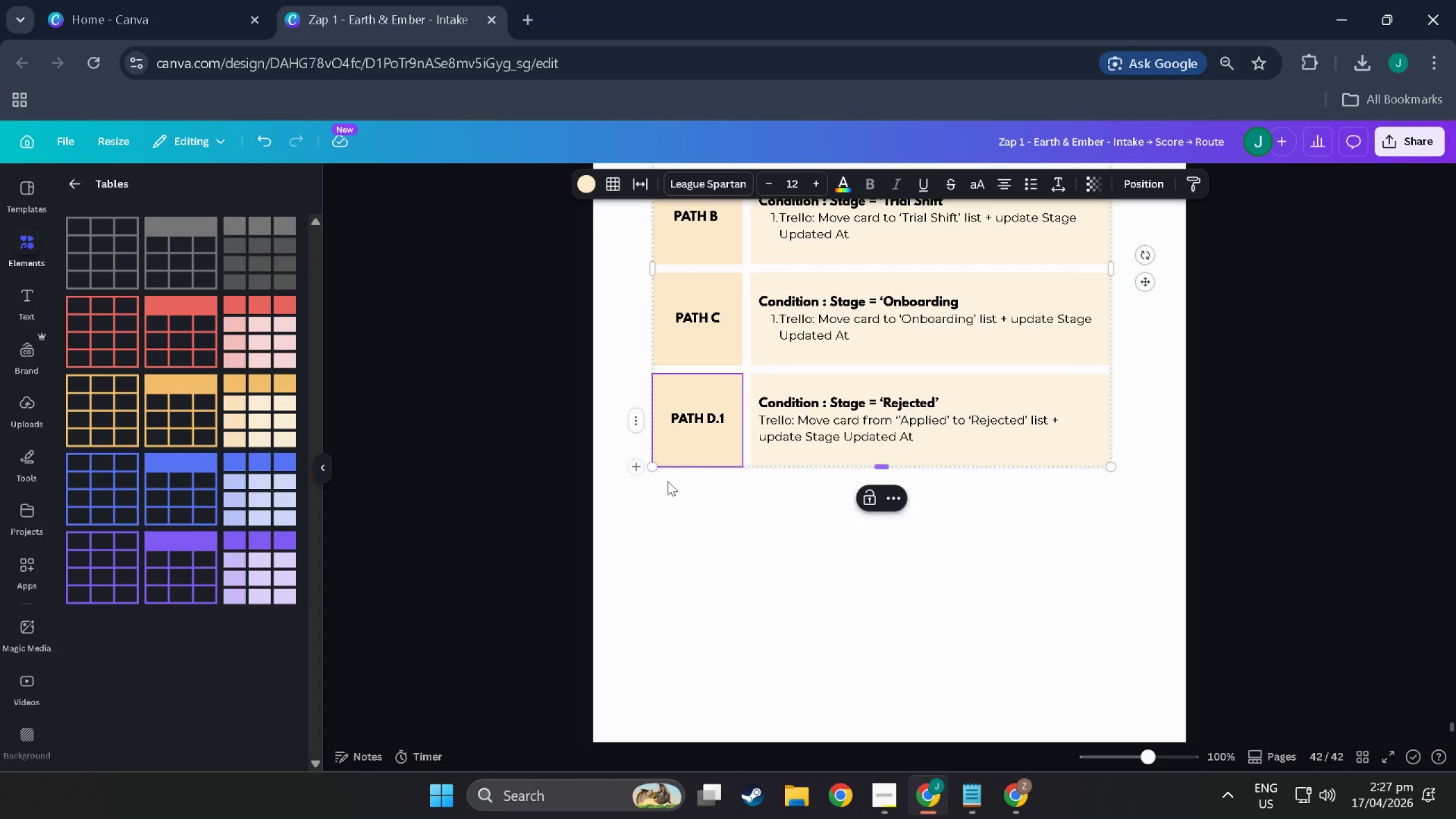 
left_click([664, 493])
 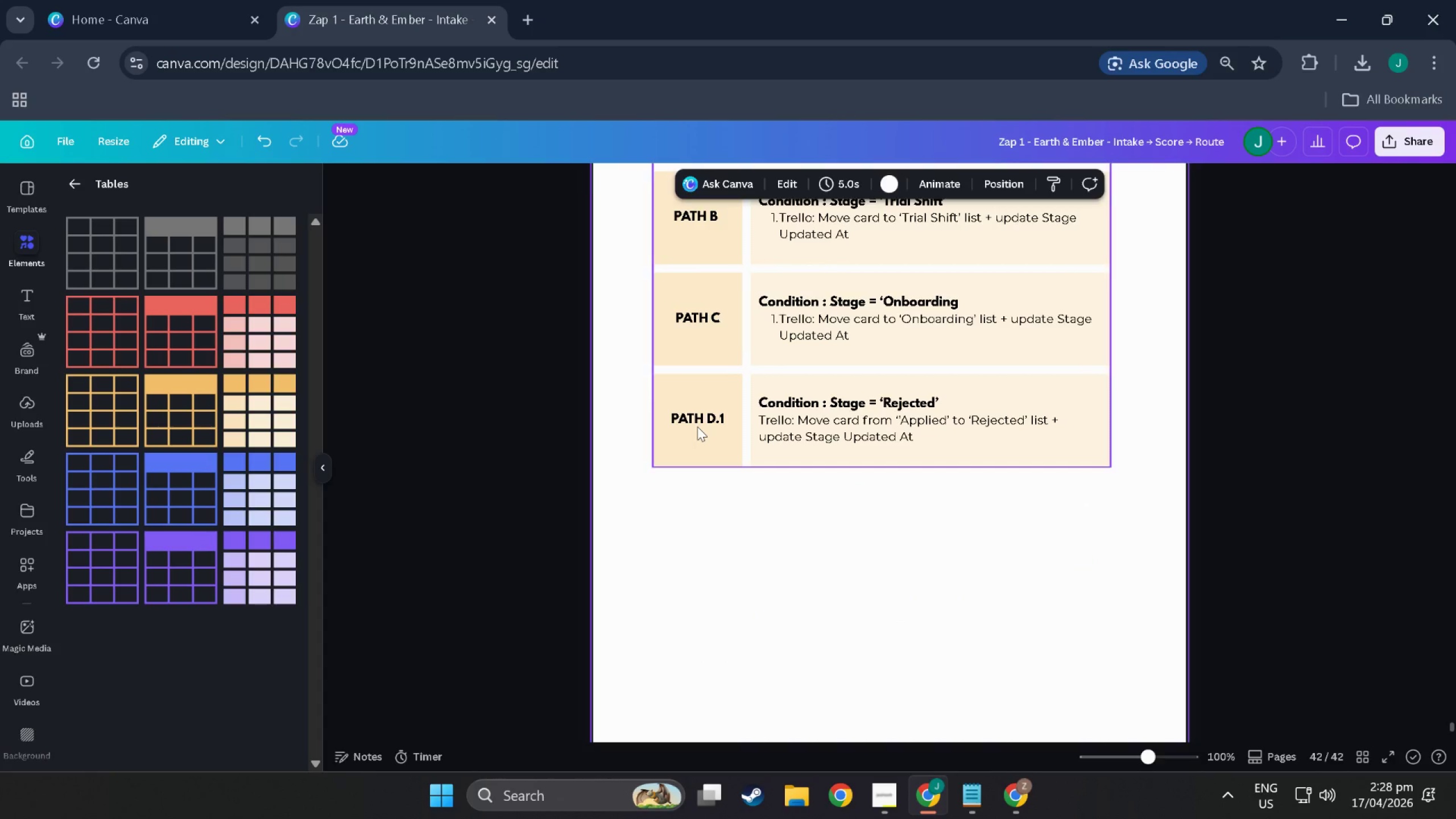 
left_click([697, 427])
 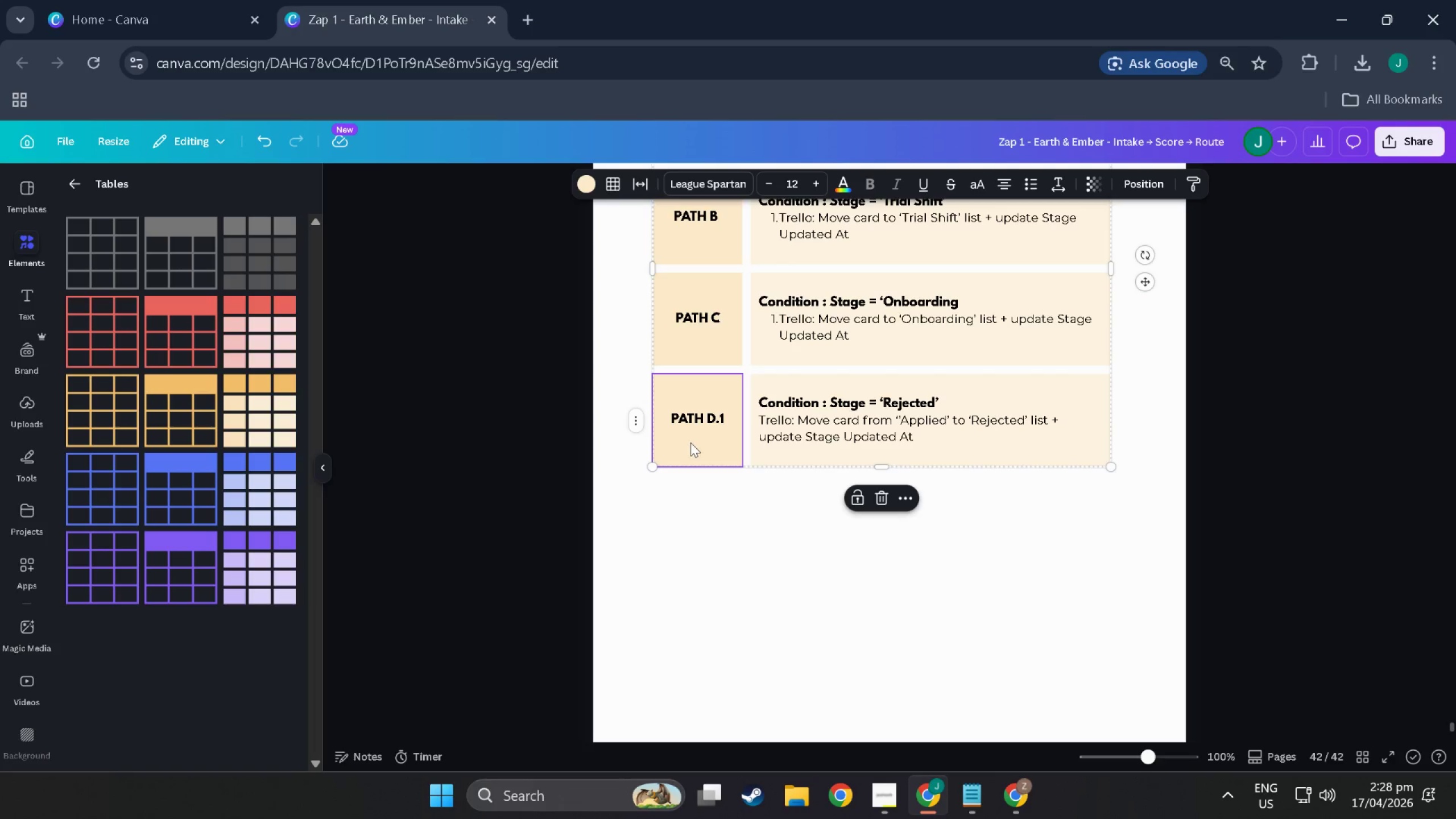 
left_click([708, 530])
 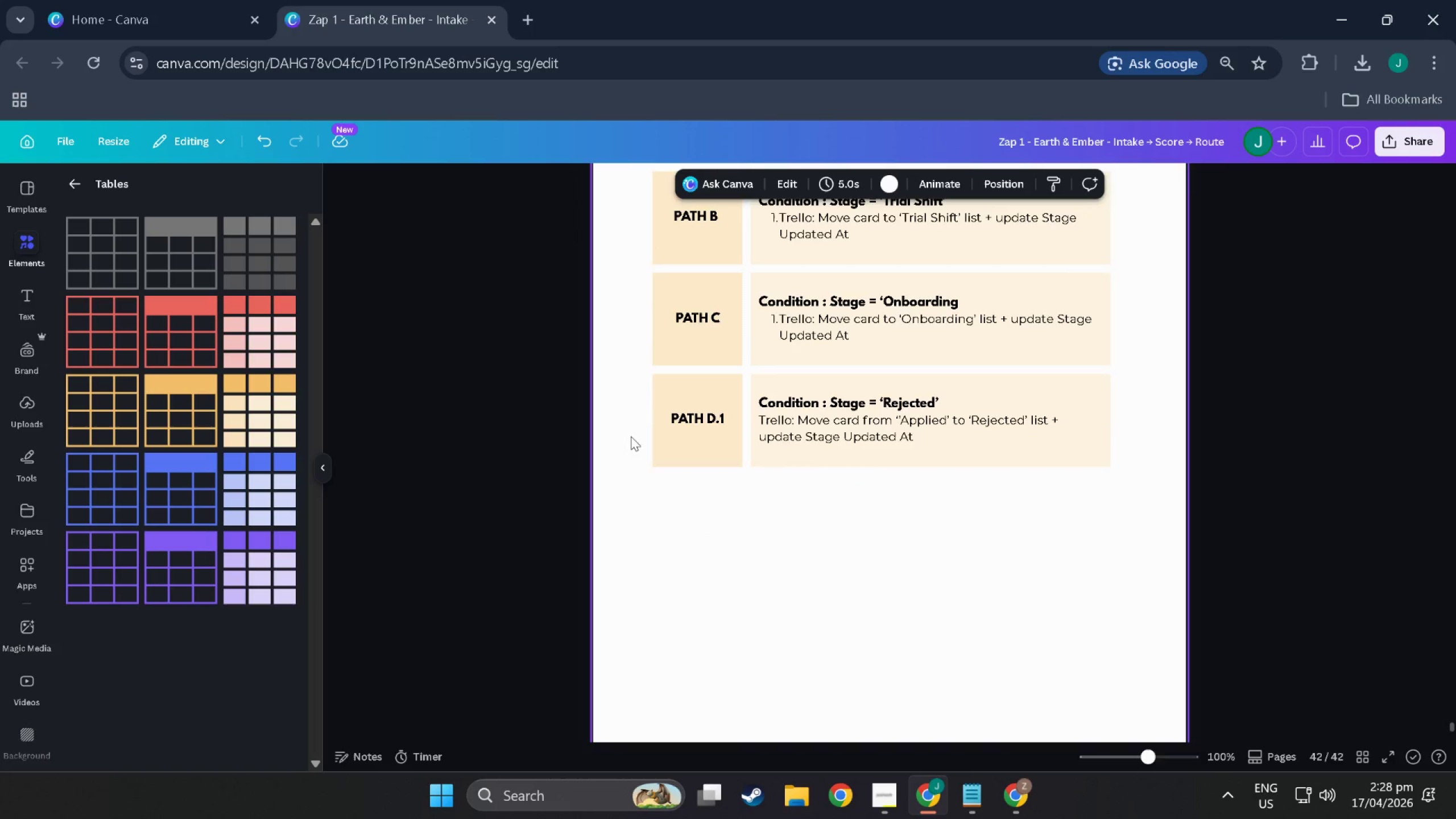 
left_click([673, 429])
 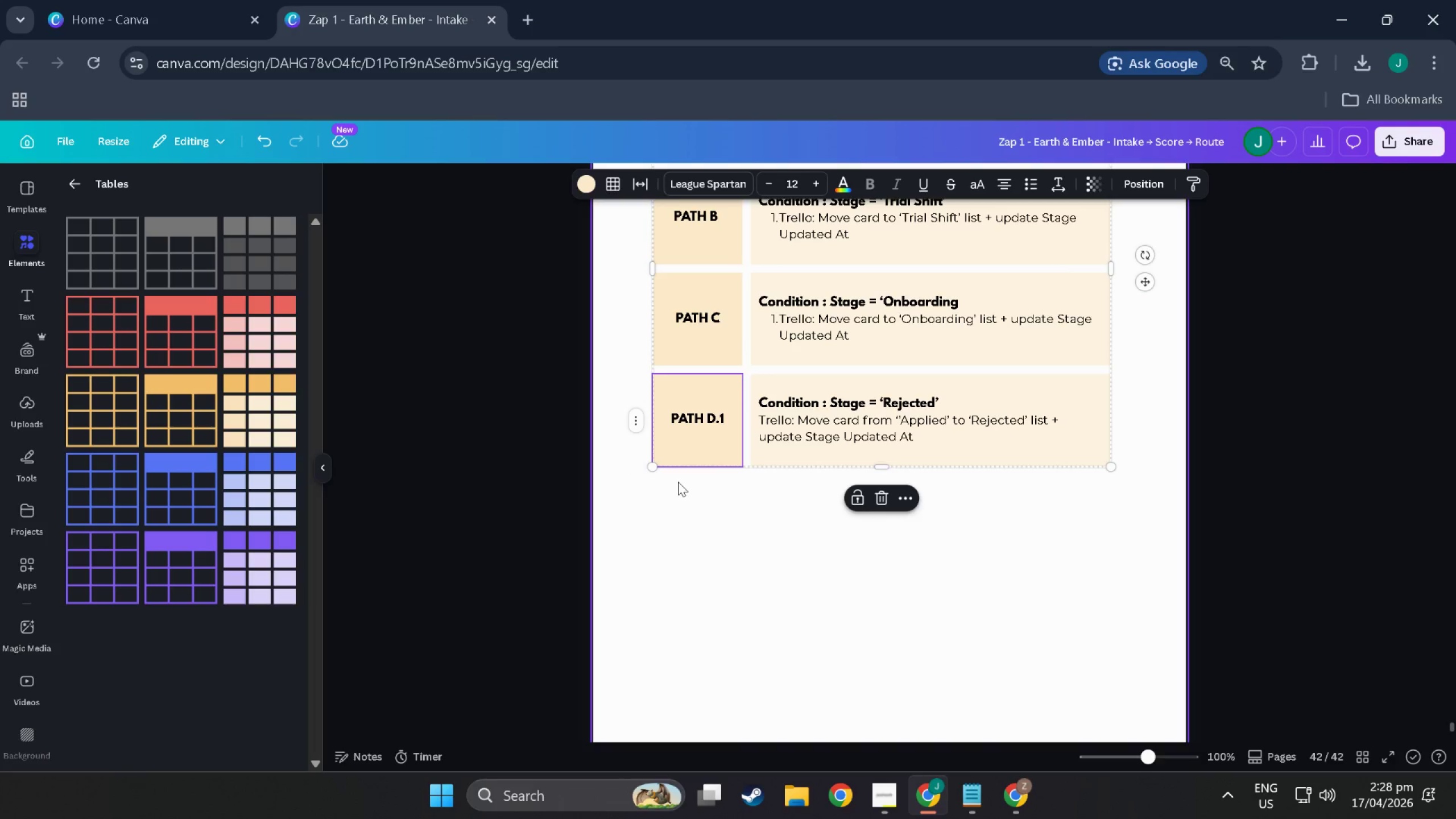 
left_click([678, 482])
 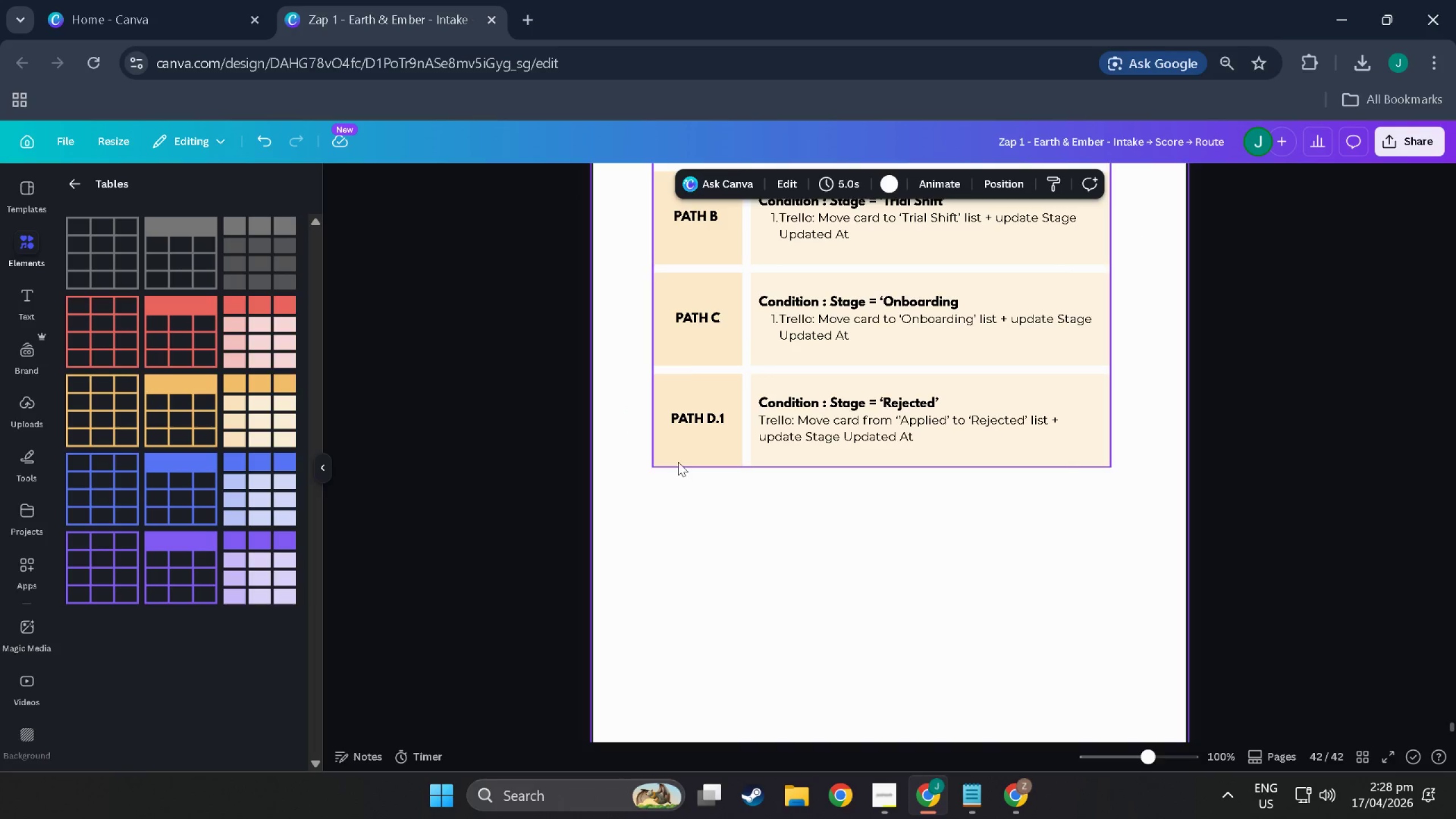 
left_click([678, 459])
 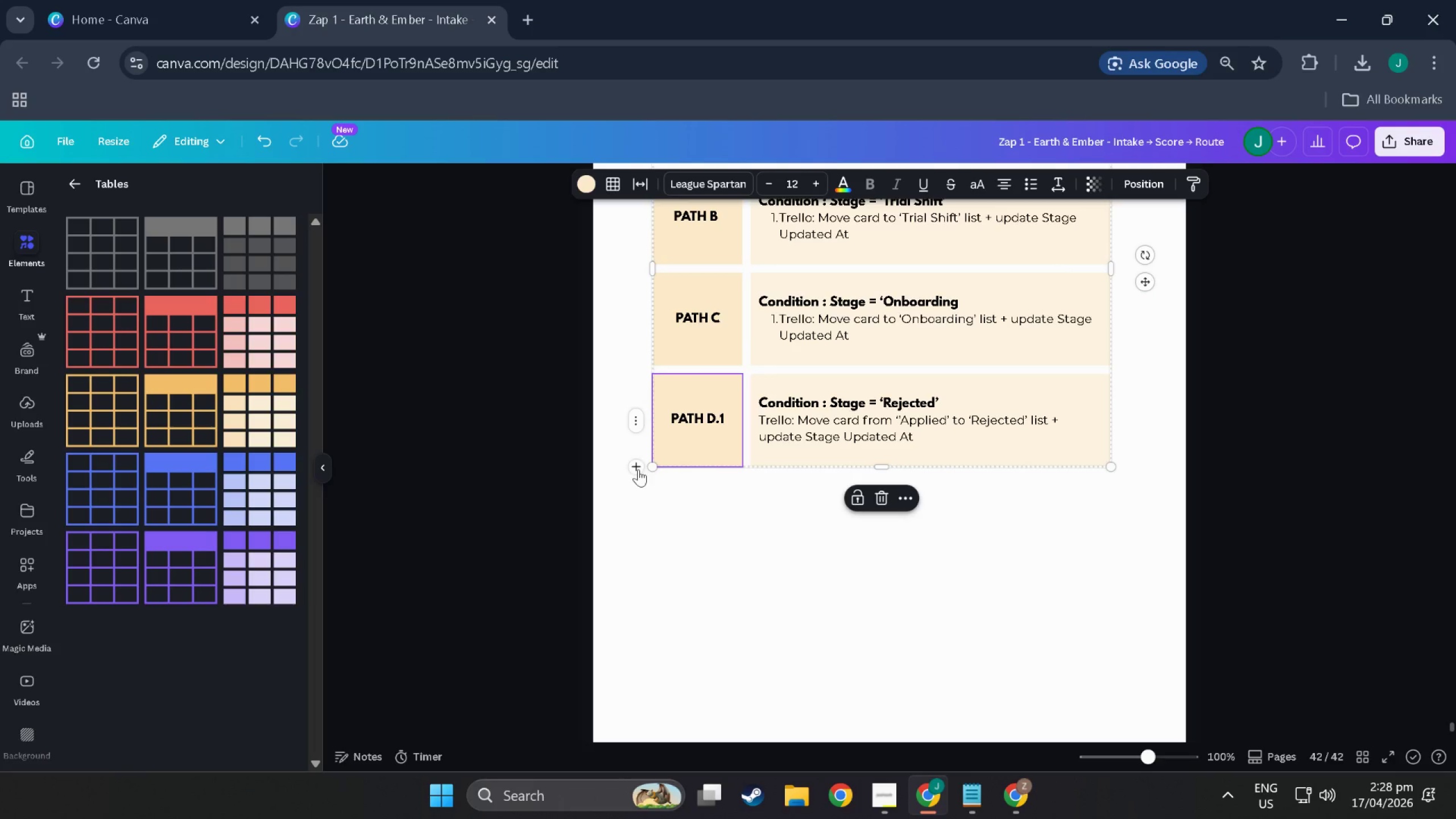 
left_click([638, 469])
 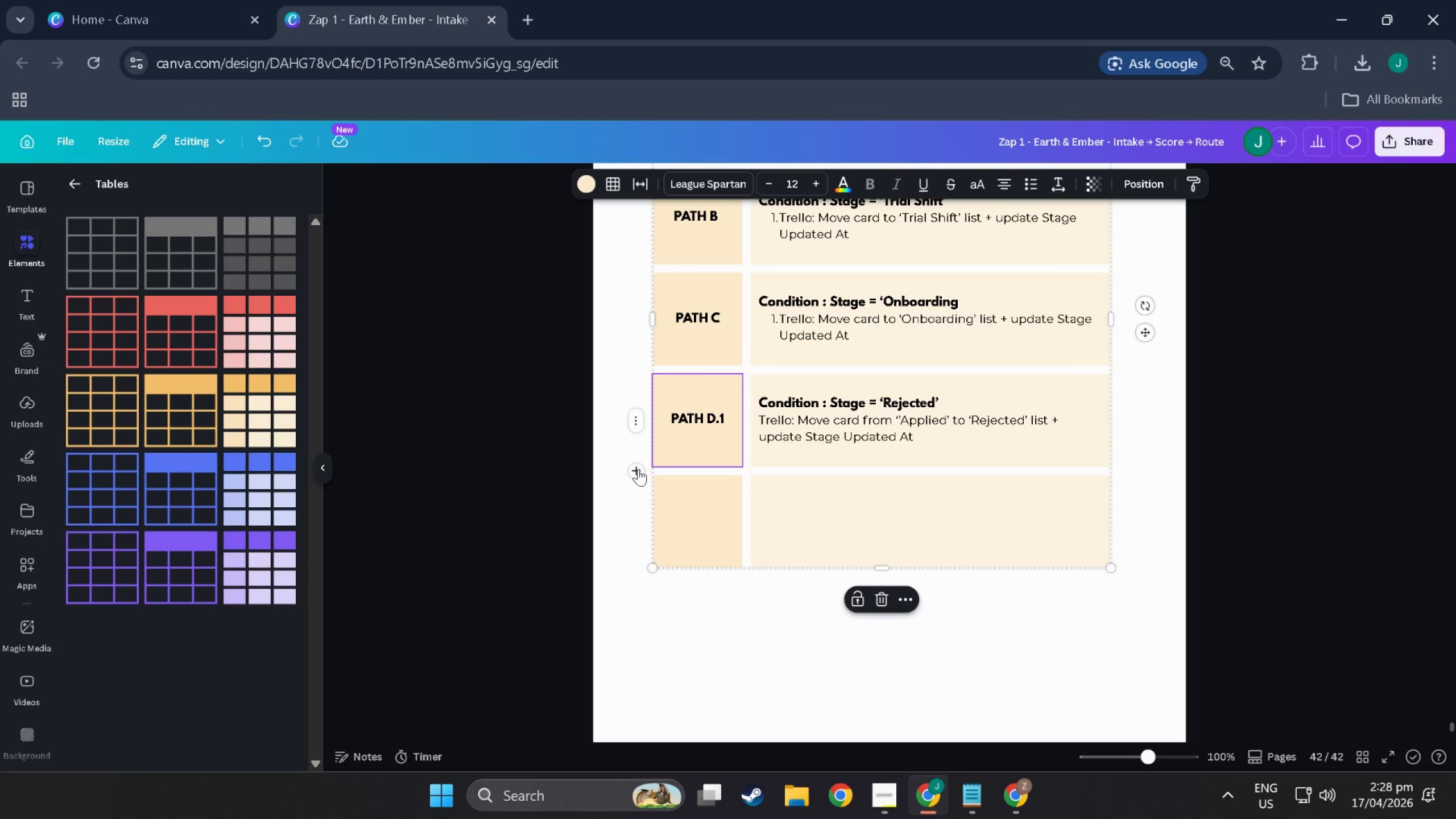 
left_click([638, 469])
 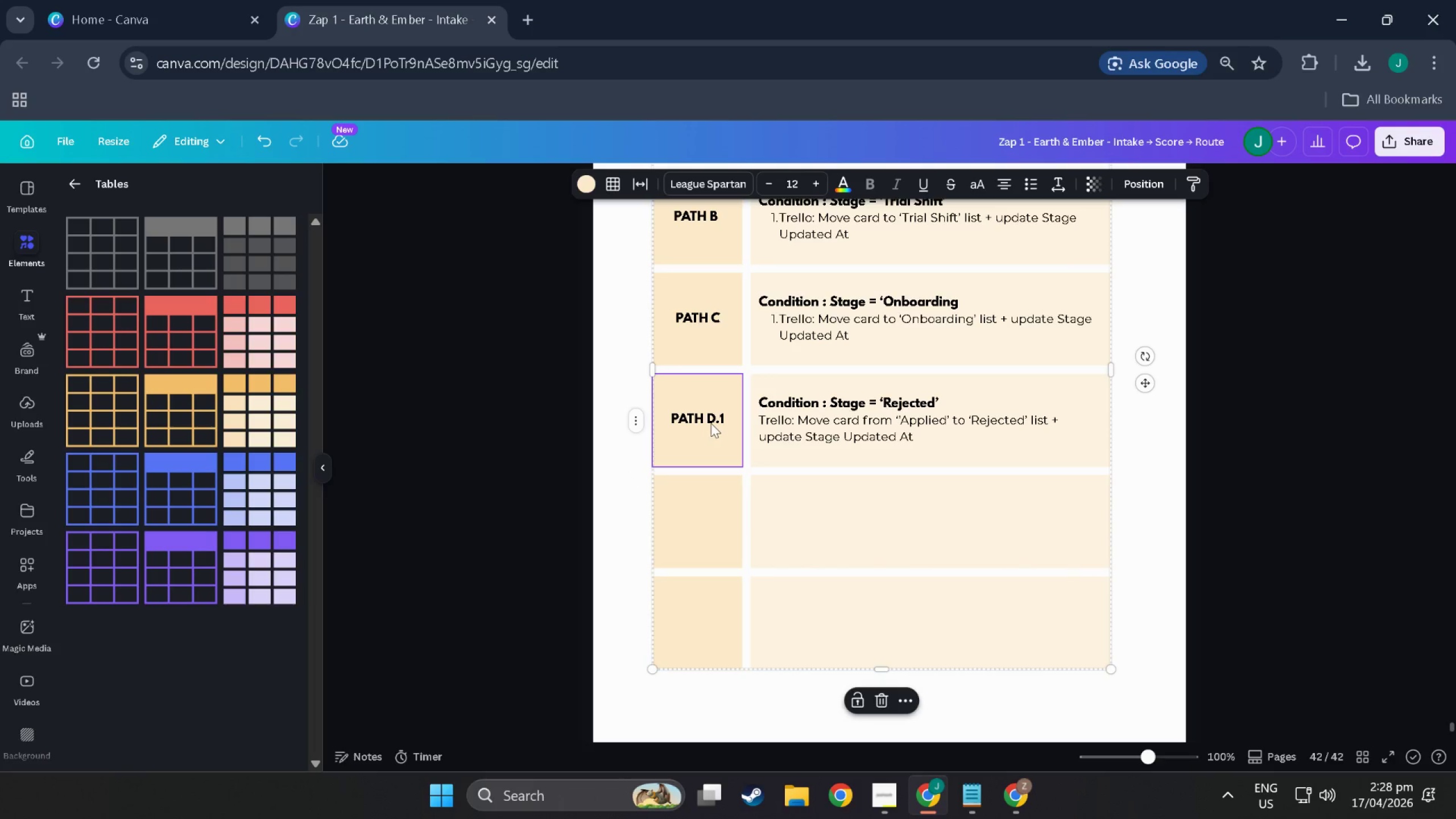 
double_click([718, 421])
 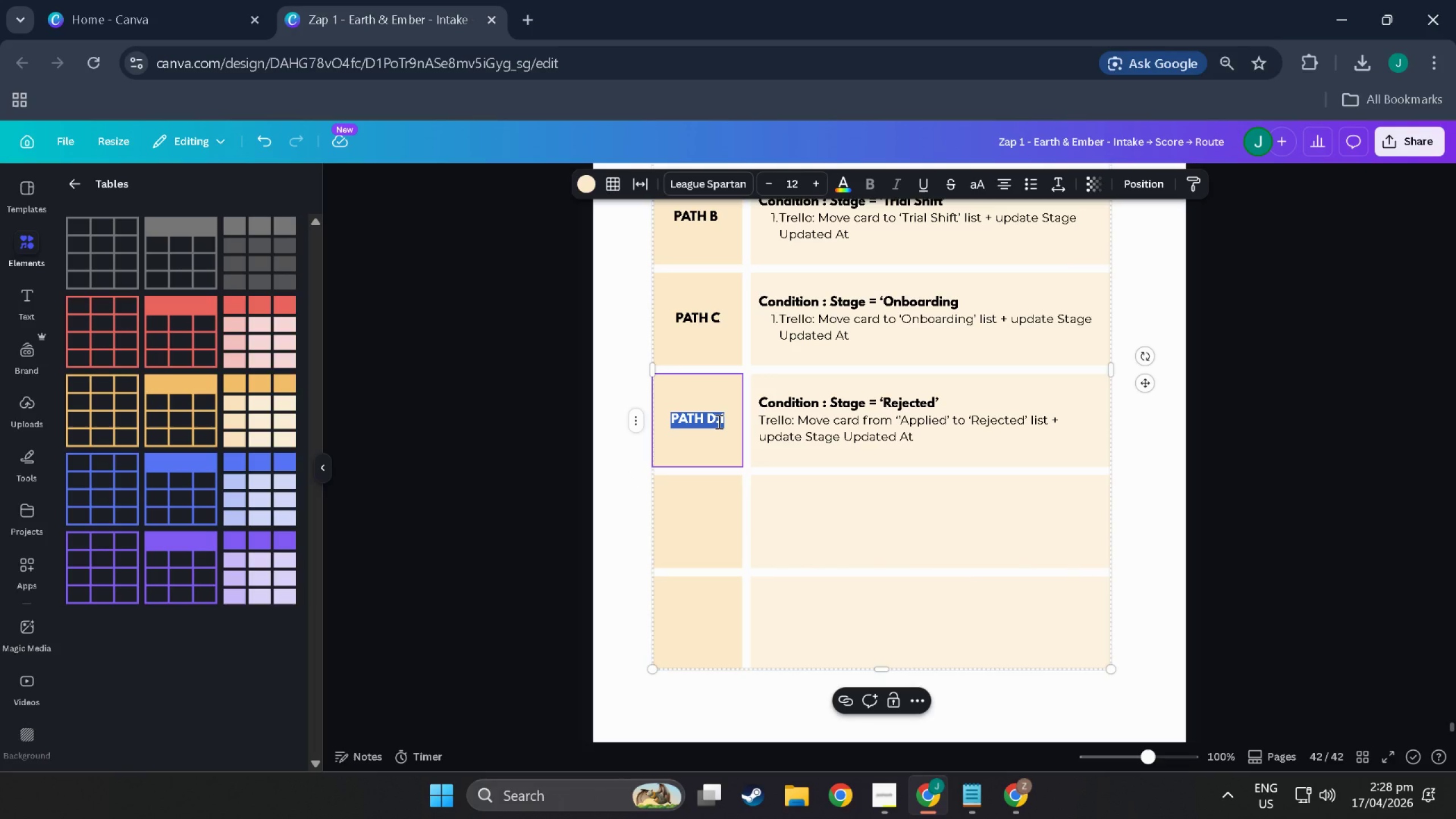 
triple_click([718, 421])
 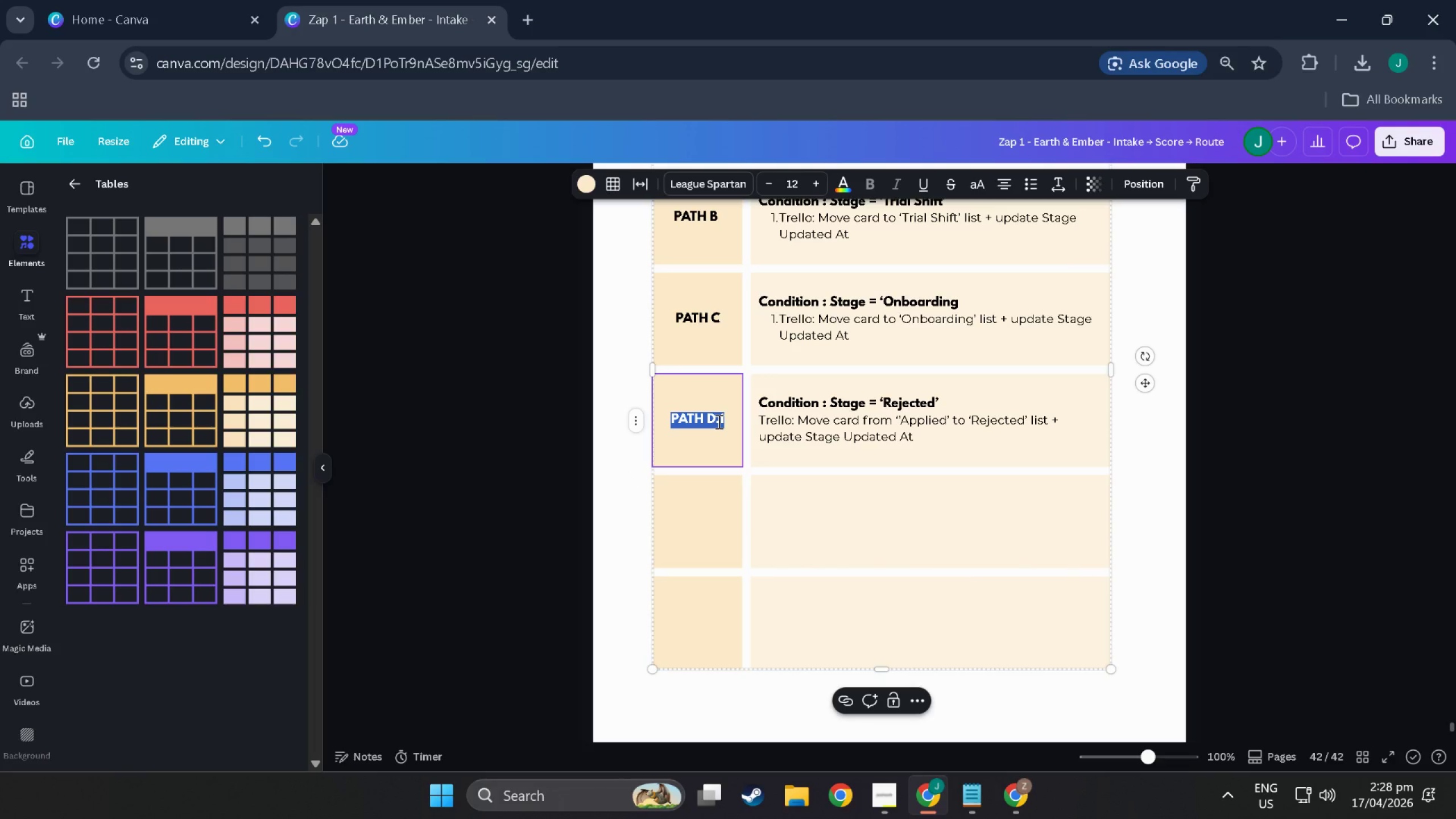 
key(Control+C)
 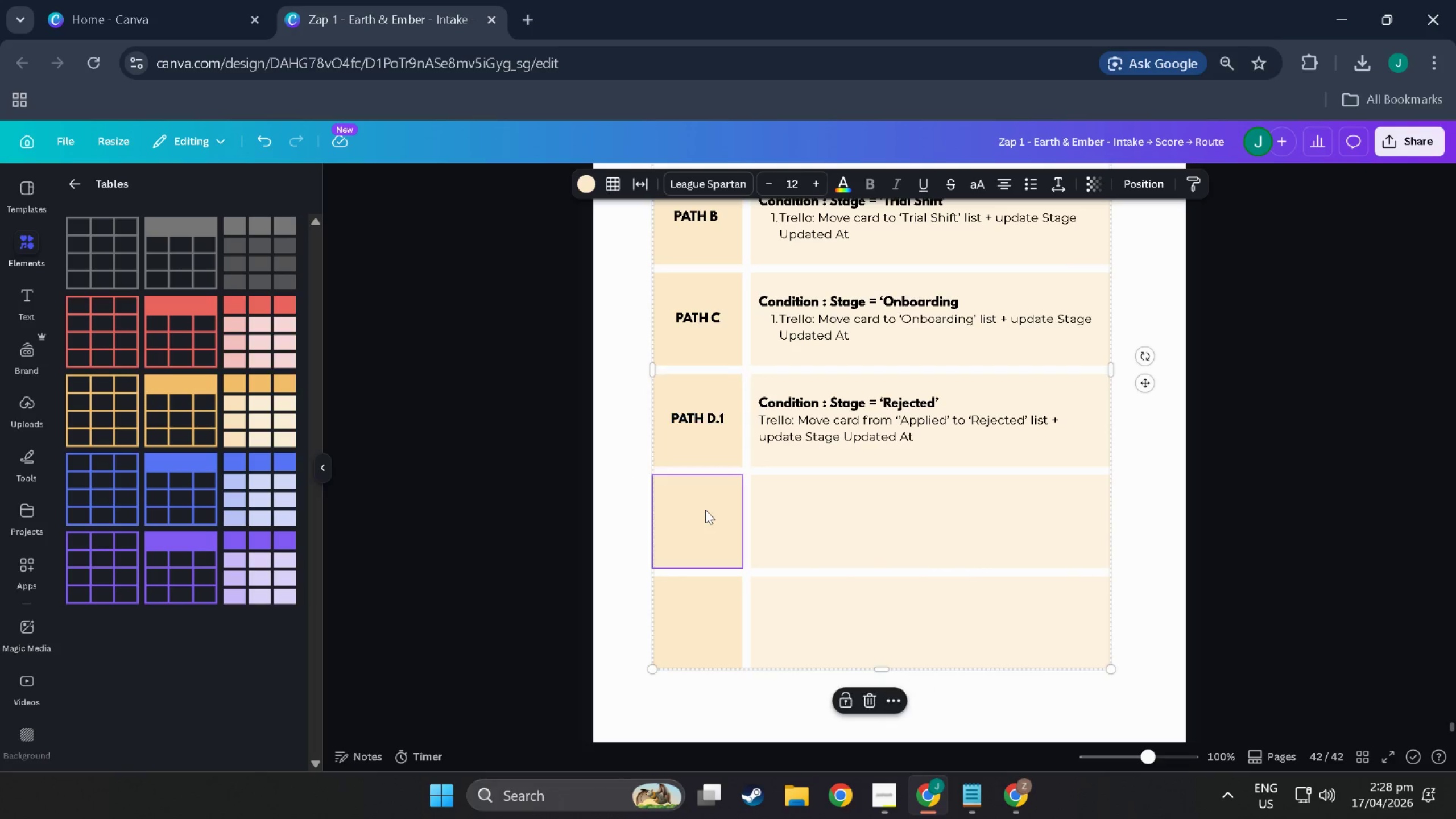 
double_click([705, 510])
 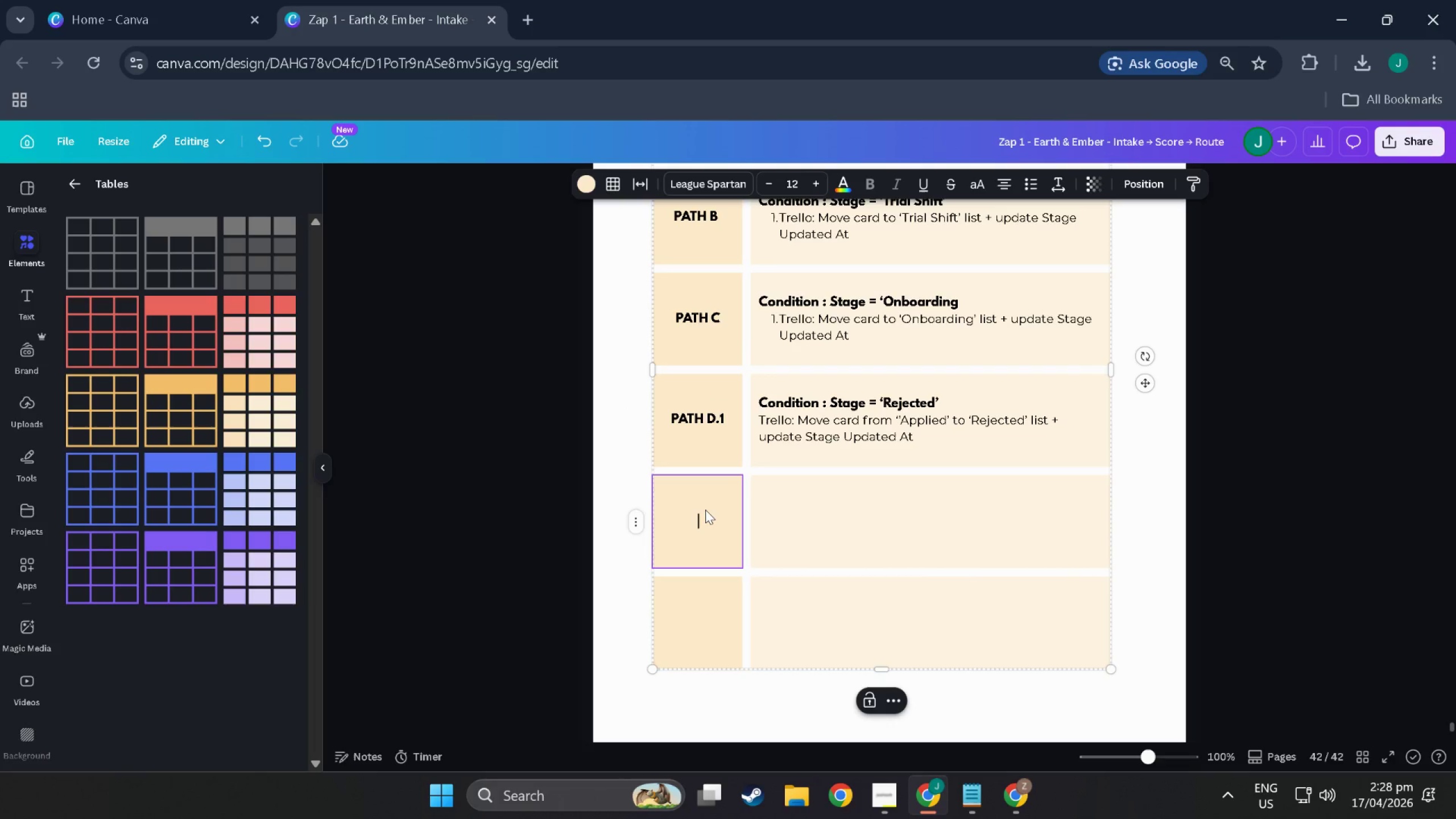 
triple_click([705, 510])
 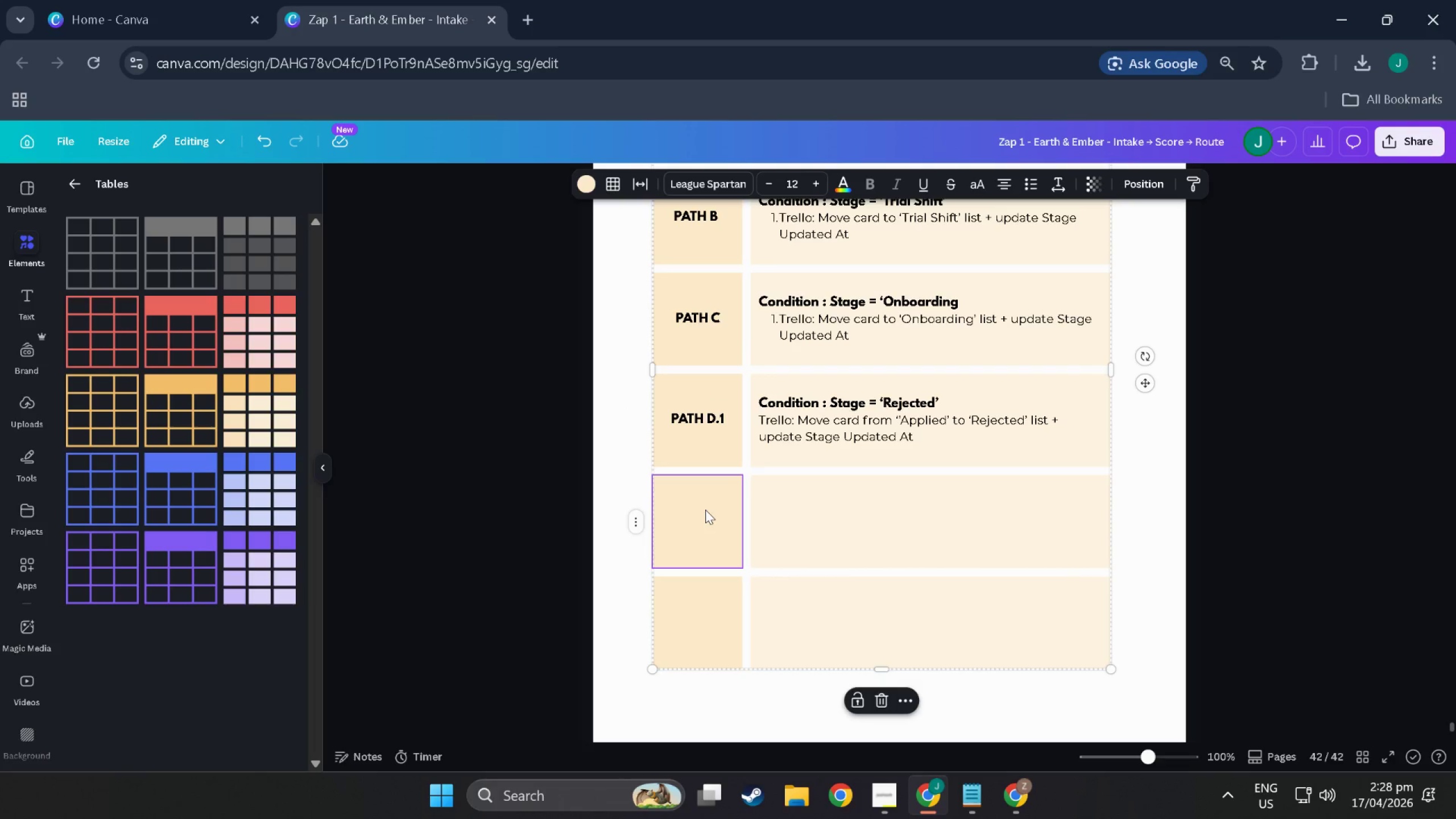 
key(Control+V)
 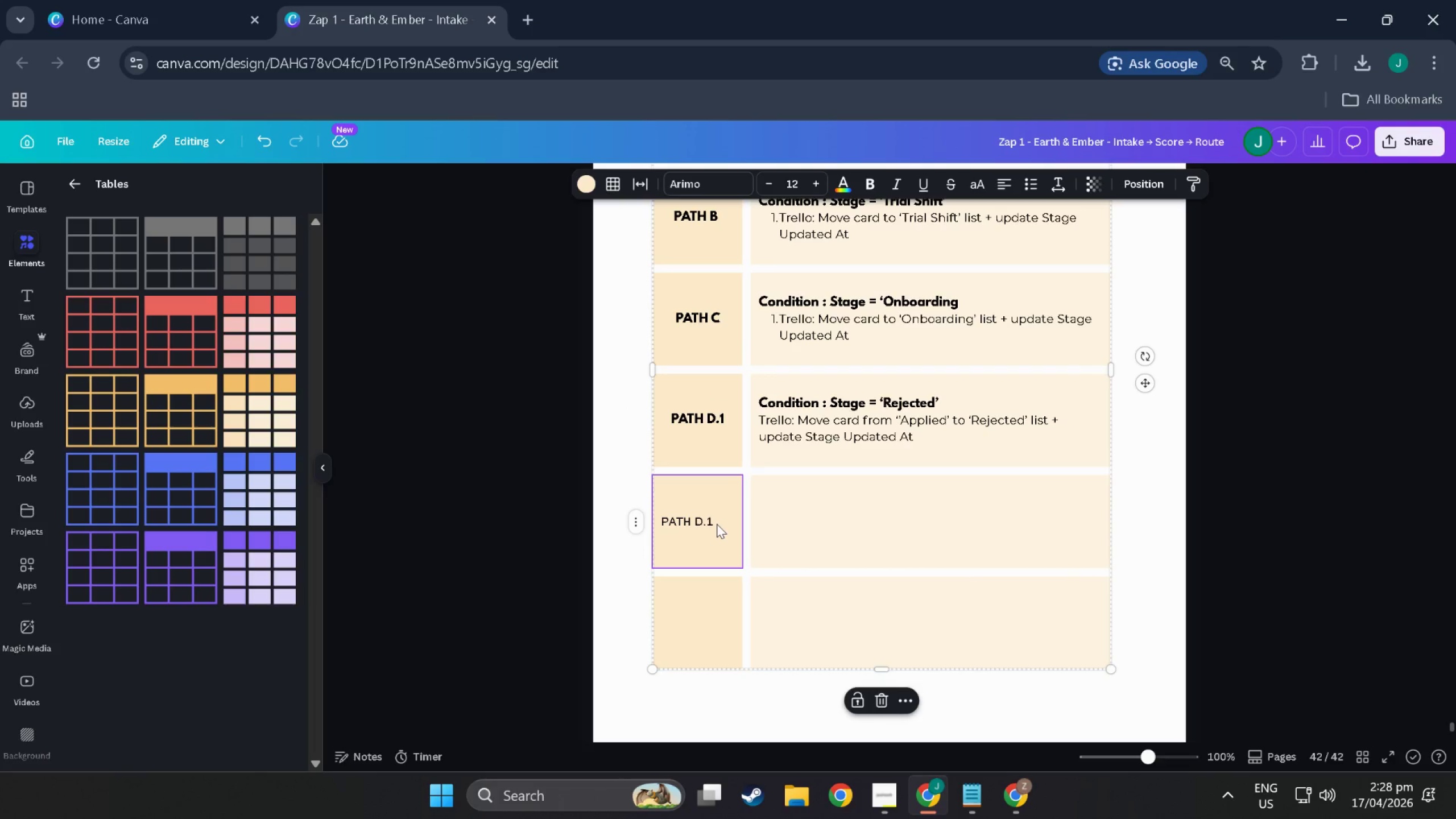 
key(Control+Z)
 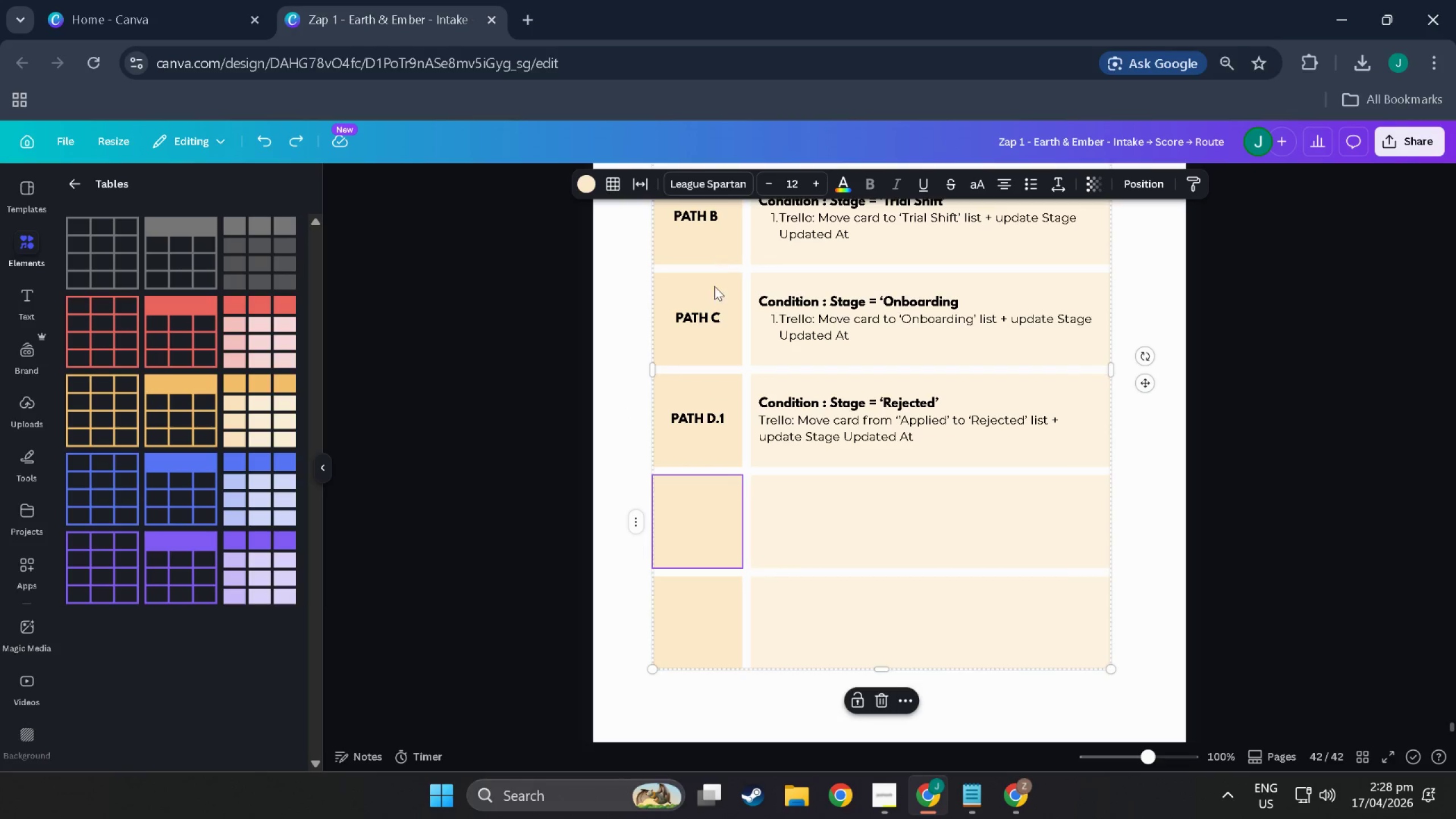 
key(Control+V)
 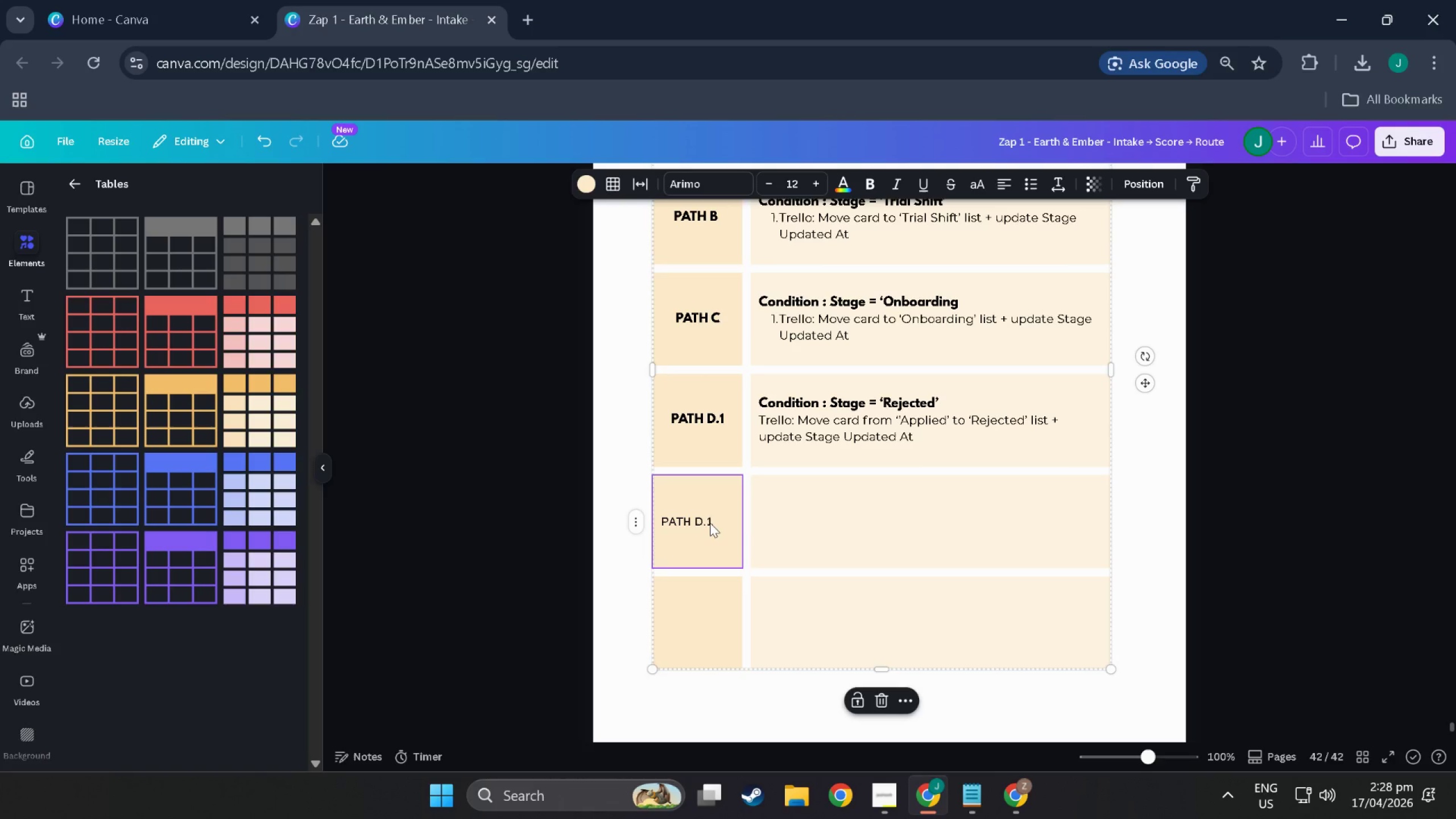 
key(Control+Z)
 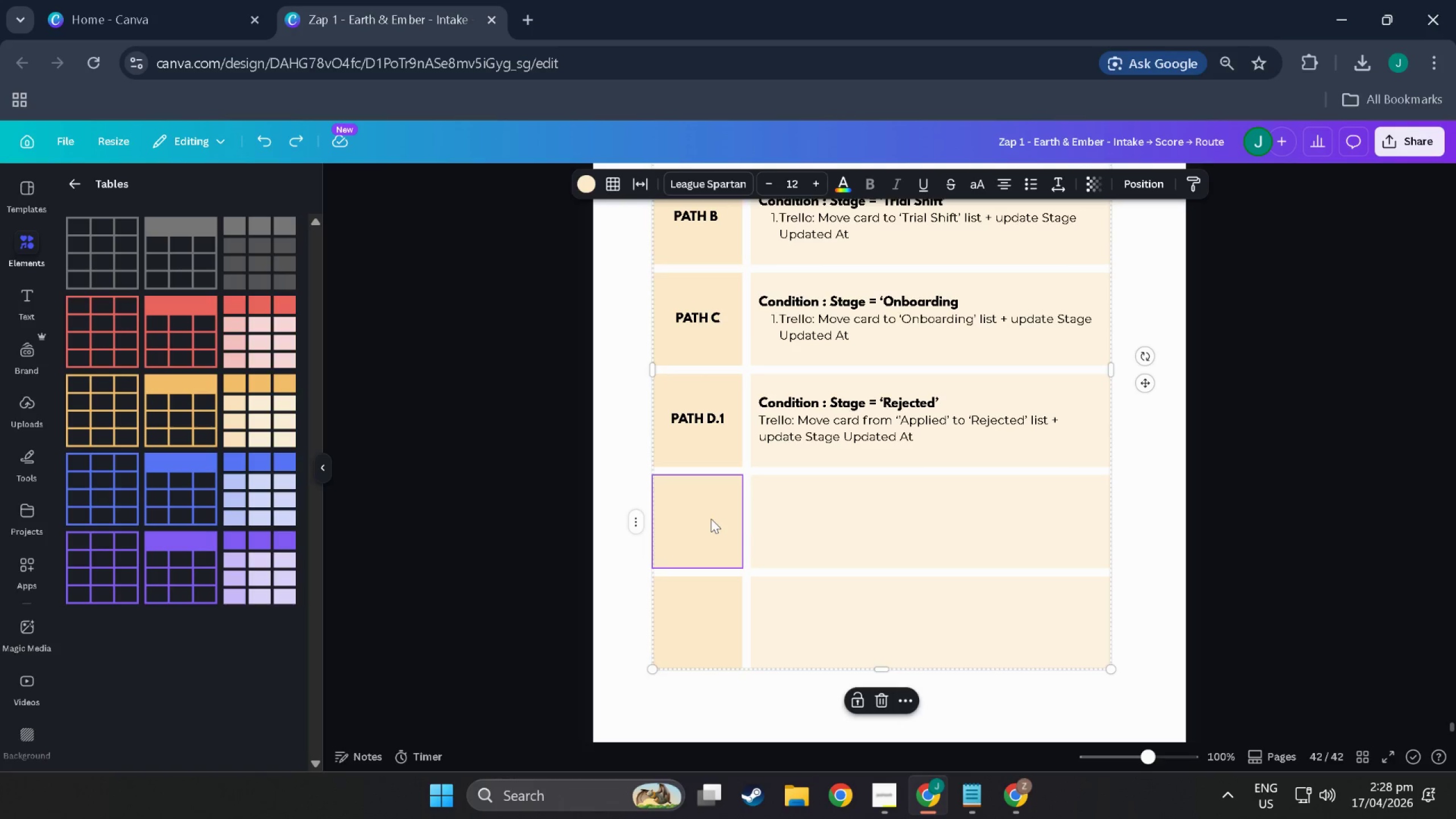 
double_click([711, 519])
 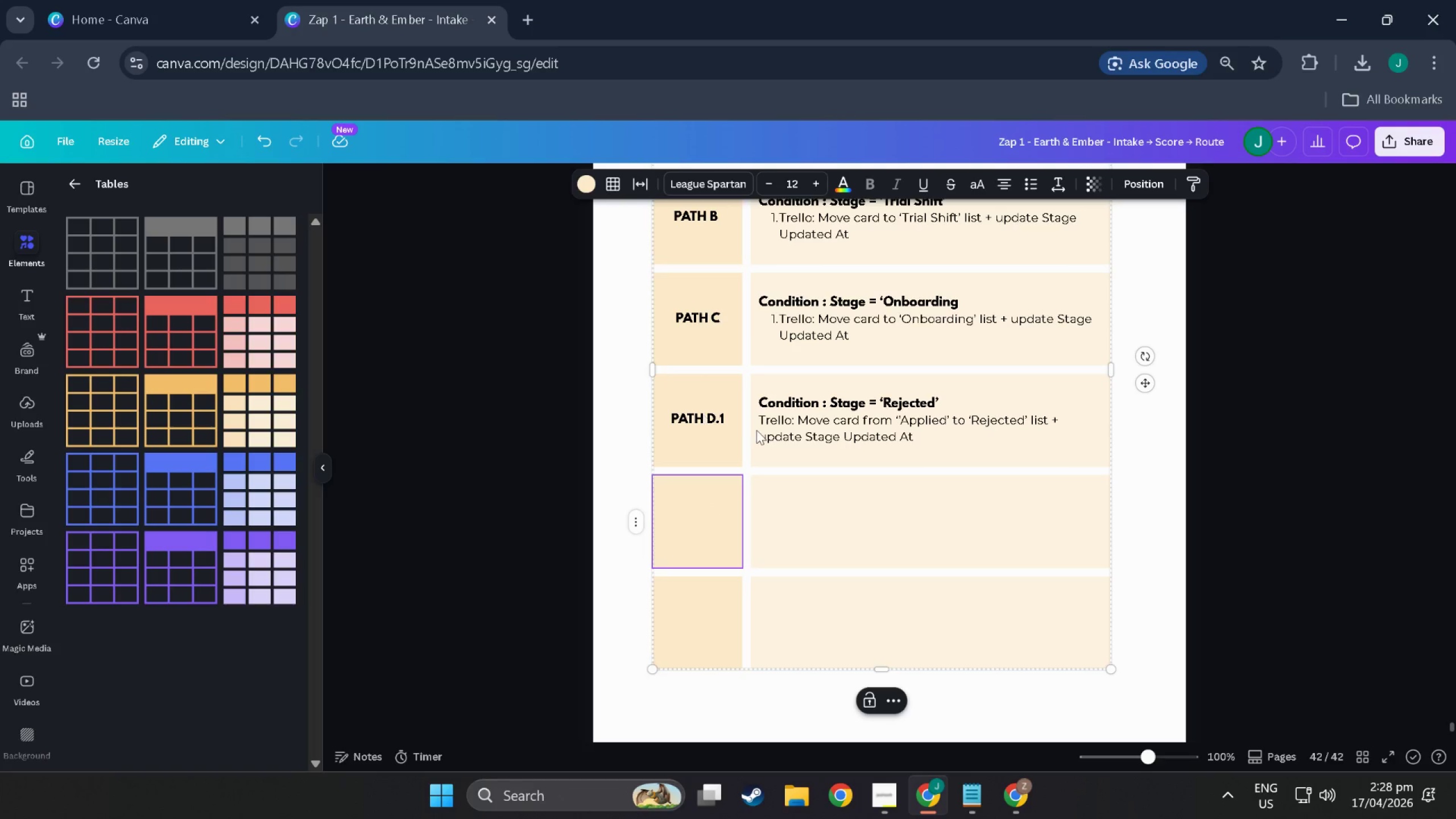 
type(P{)
key(Backspace)
type(ATH D.2)
 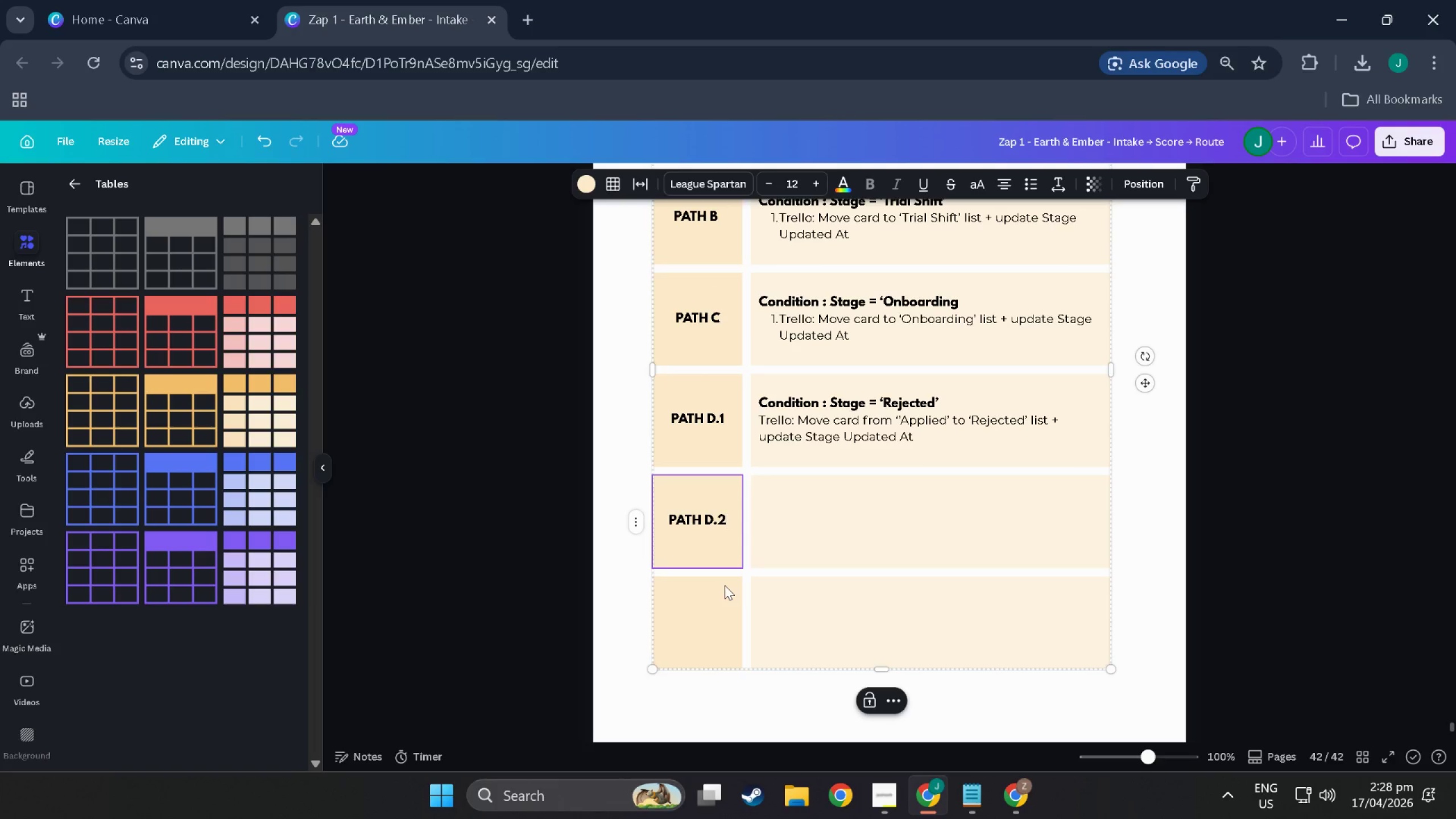 
double_click([708, 614])
 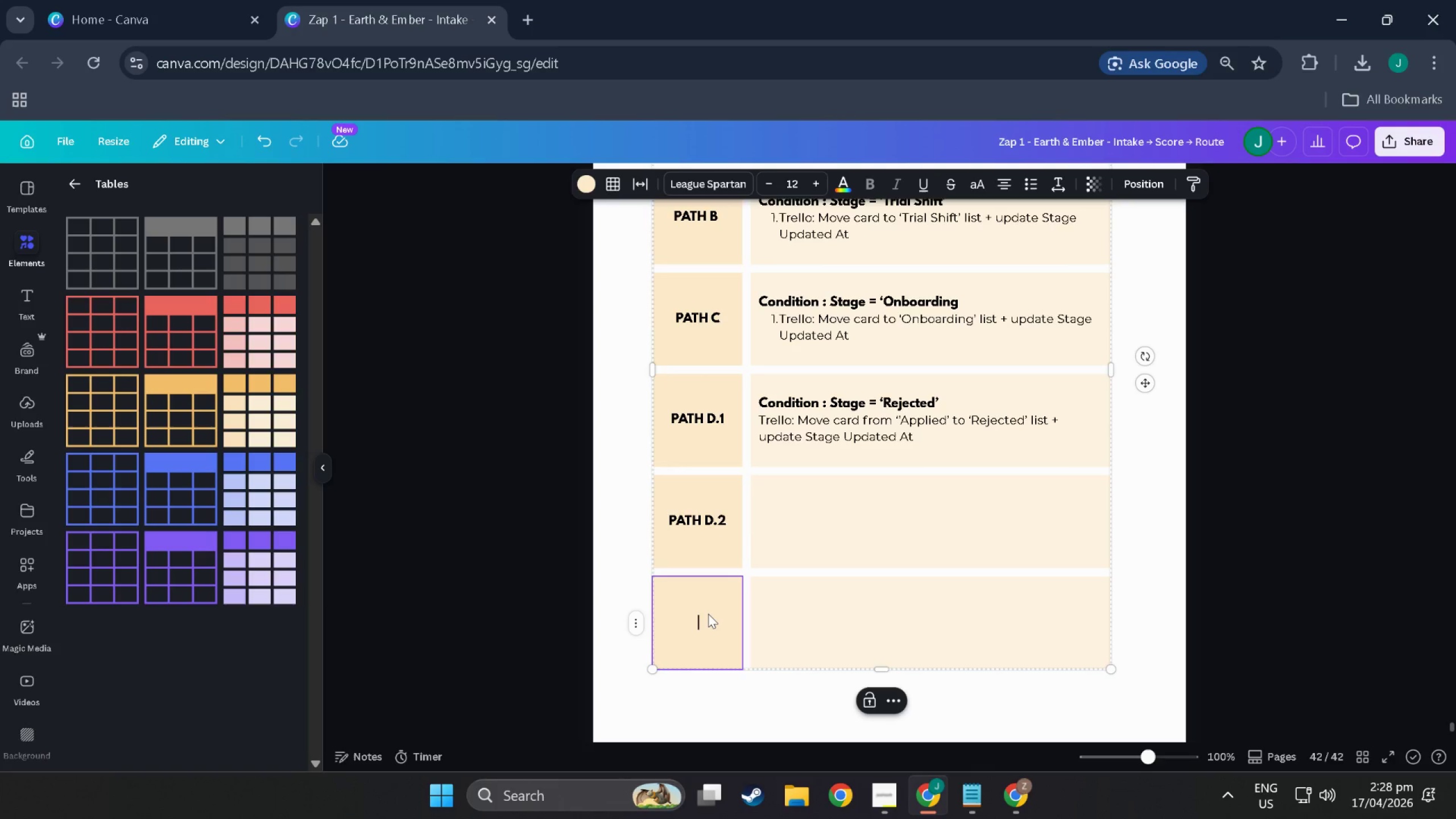 
type(PATH D.3)
 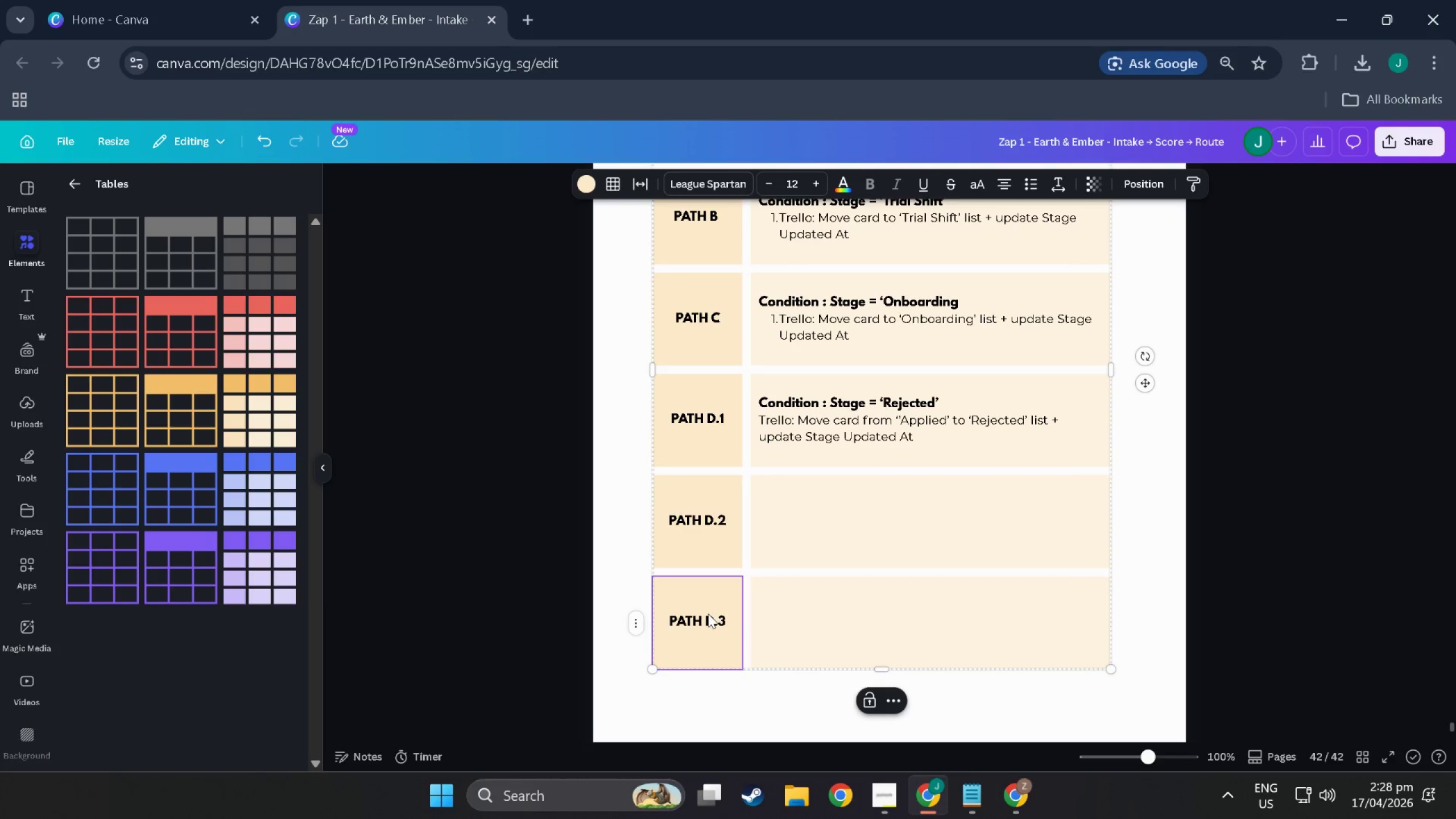 
left_click([791, 596])
 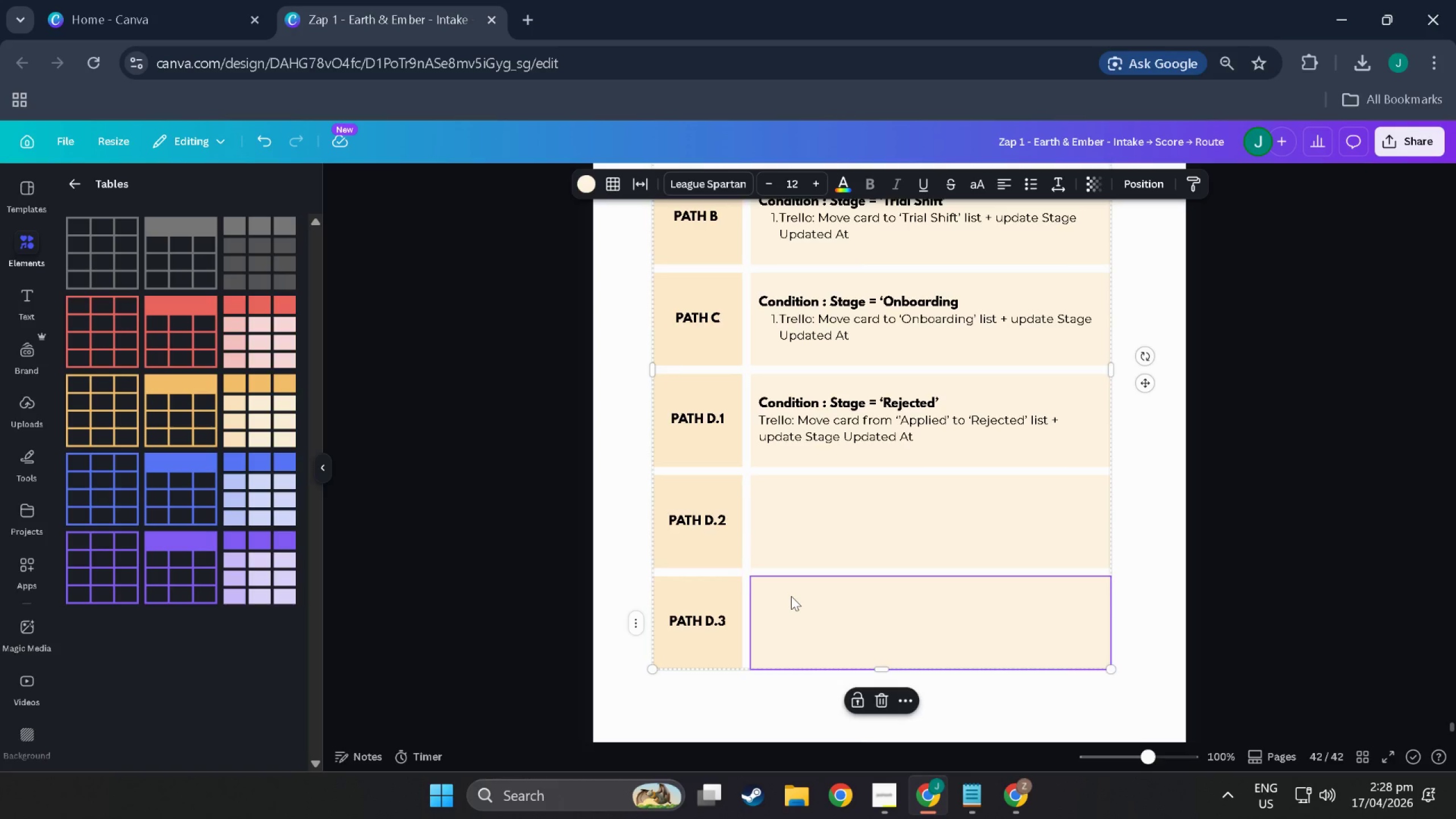 
scroll: coordinate [791, 596], scroll_direction: up, amount: 4.0
 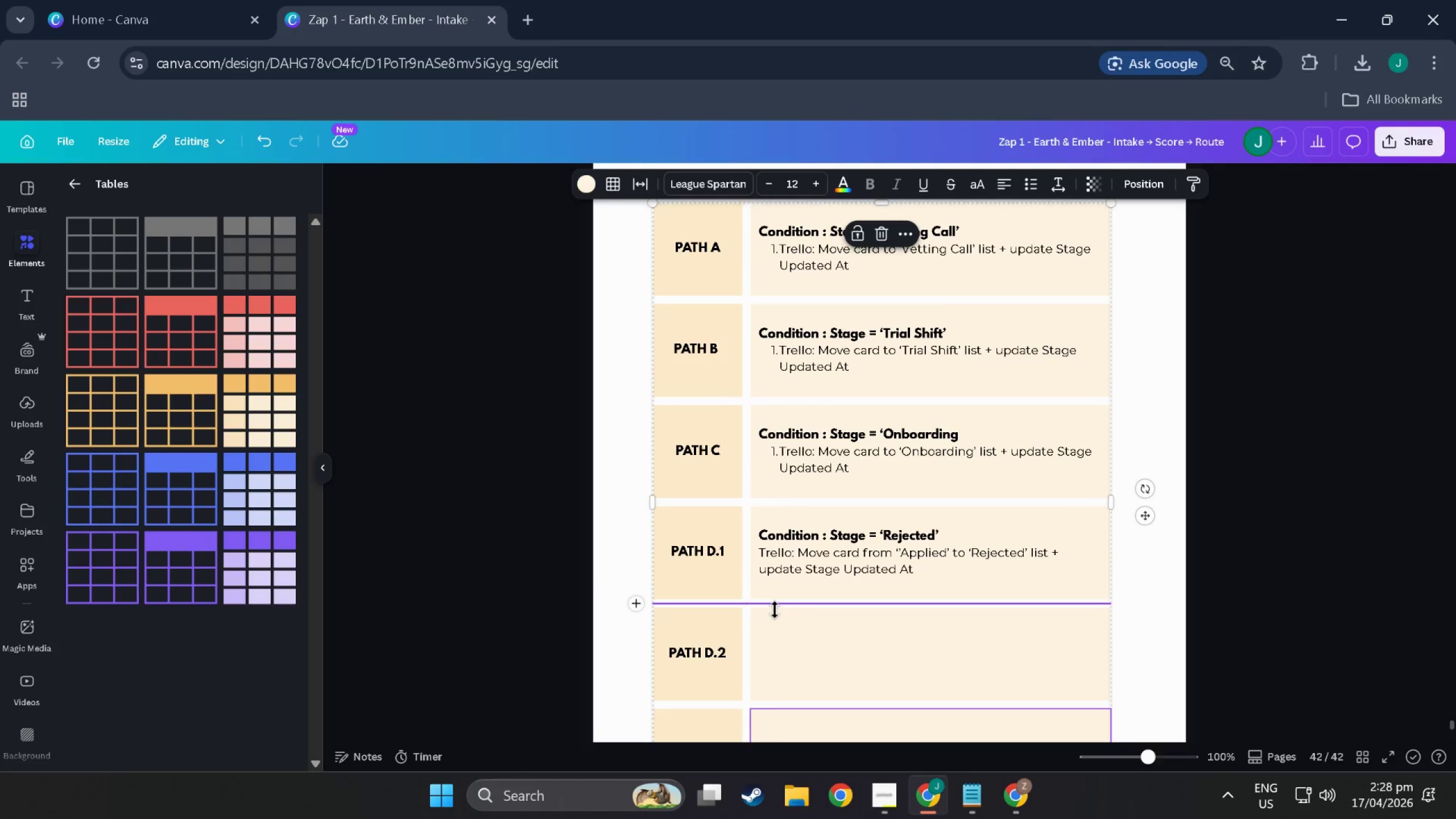 
wait(6.12)
 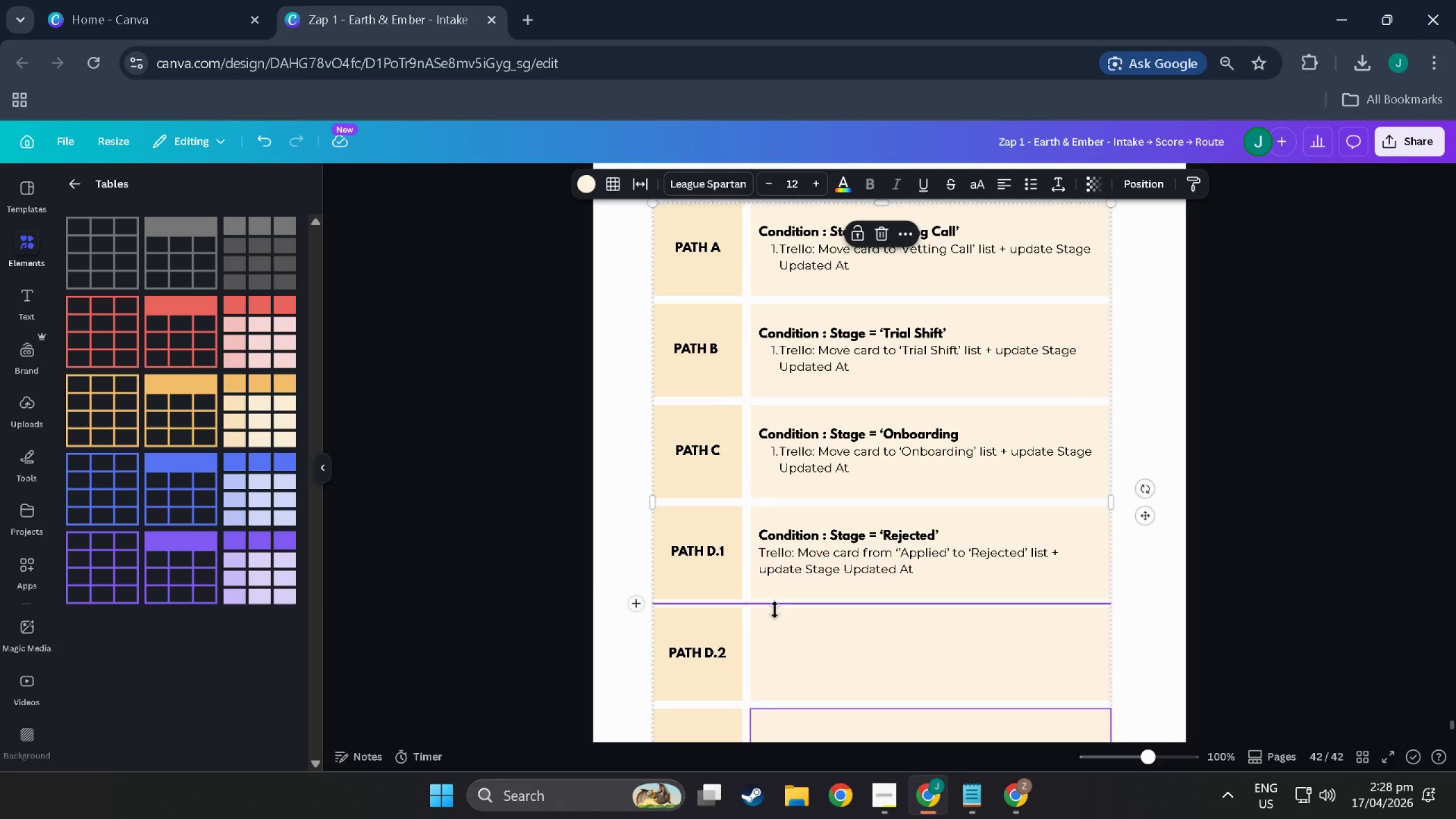 
left_click([770, 547])
 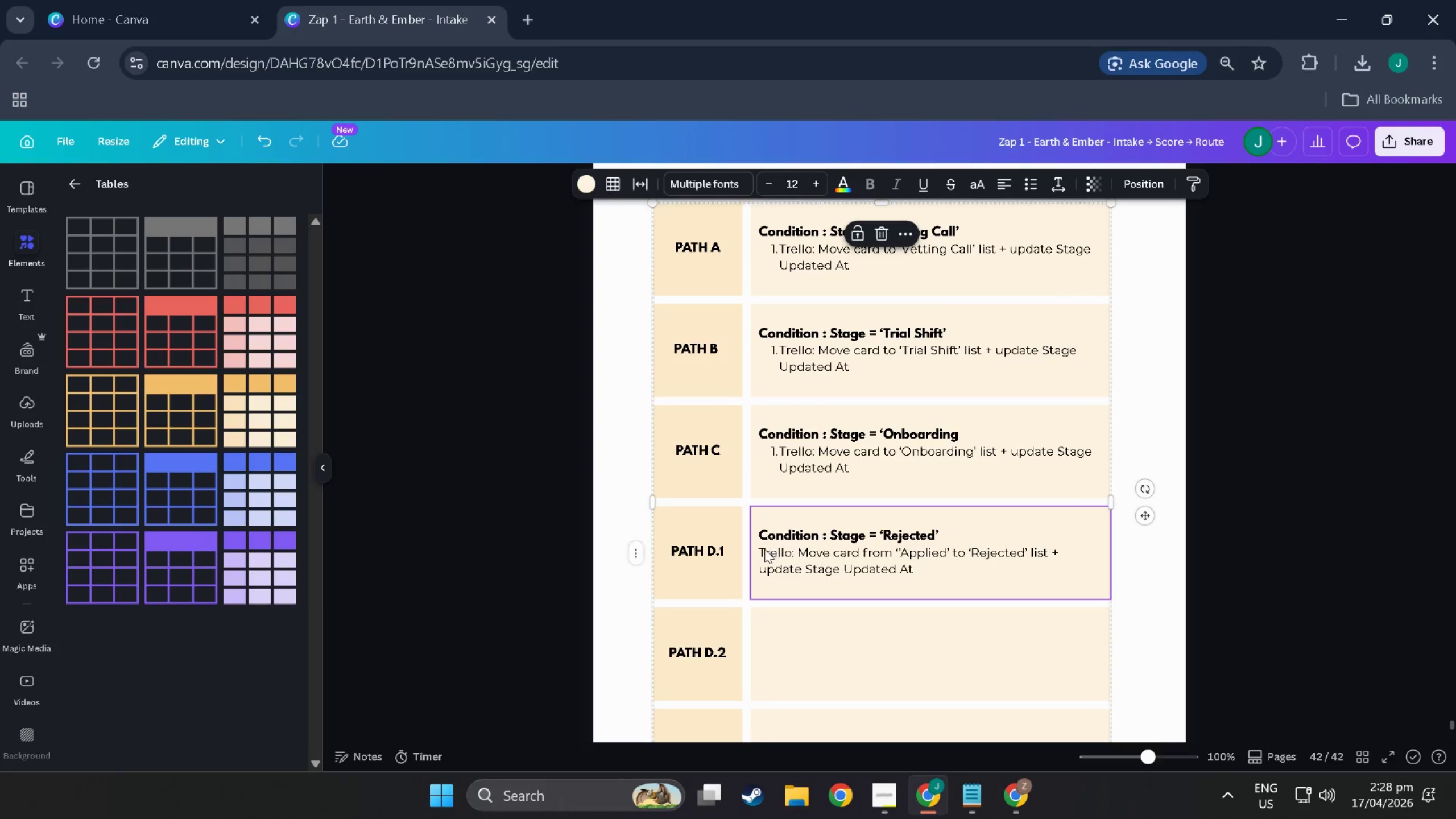 
left_click_drag(start_coordinate=[762, 549], to_coordinate=[759, 551])
 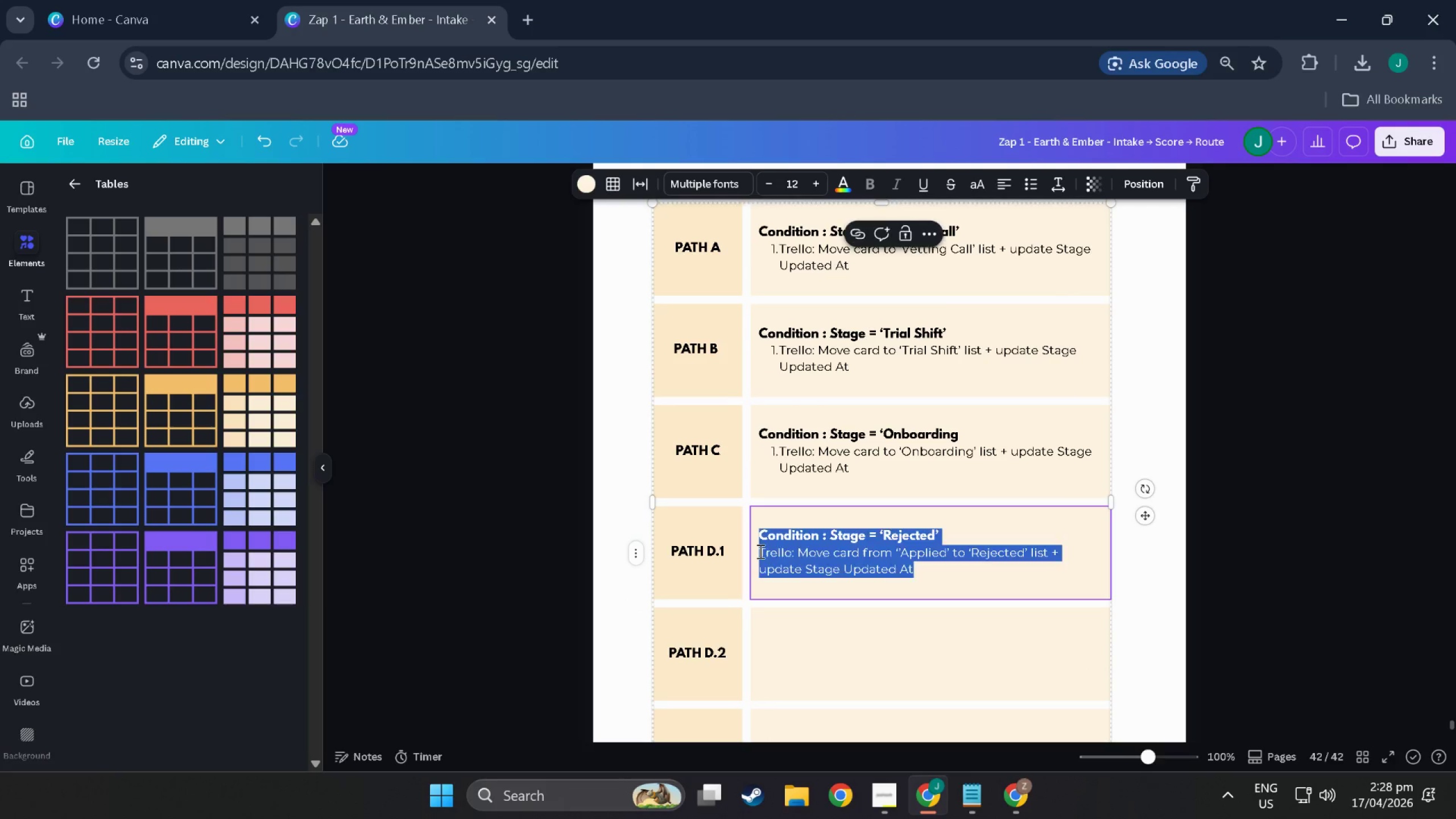 
triple_click([759, 551])
 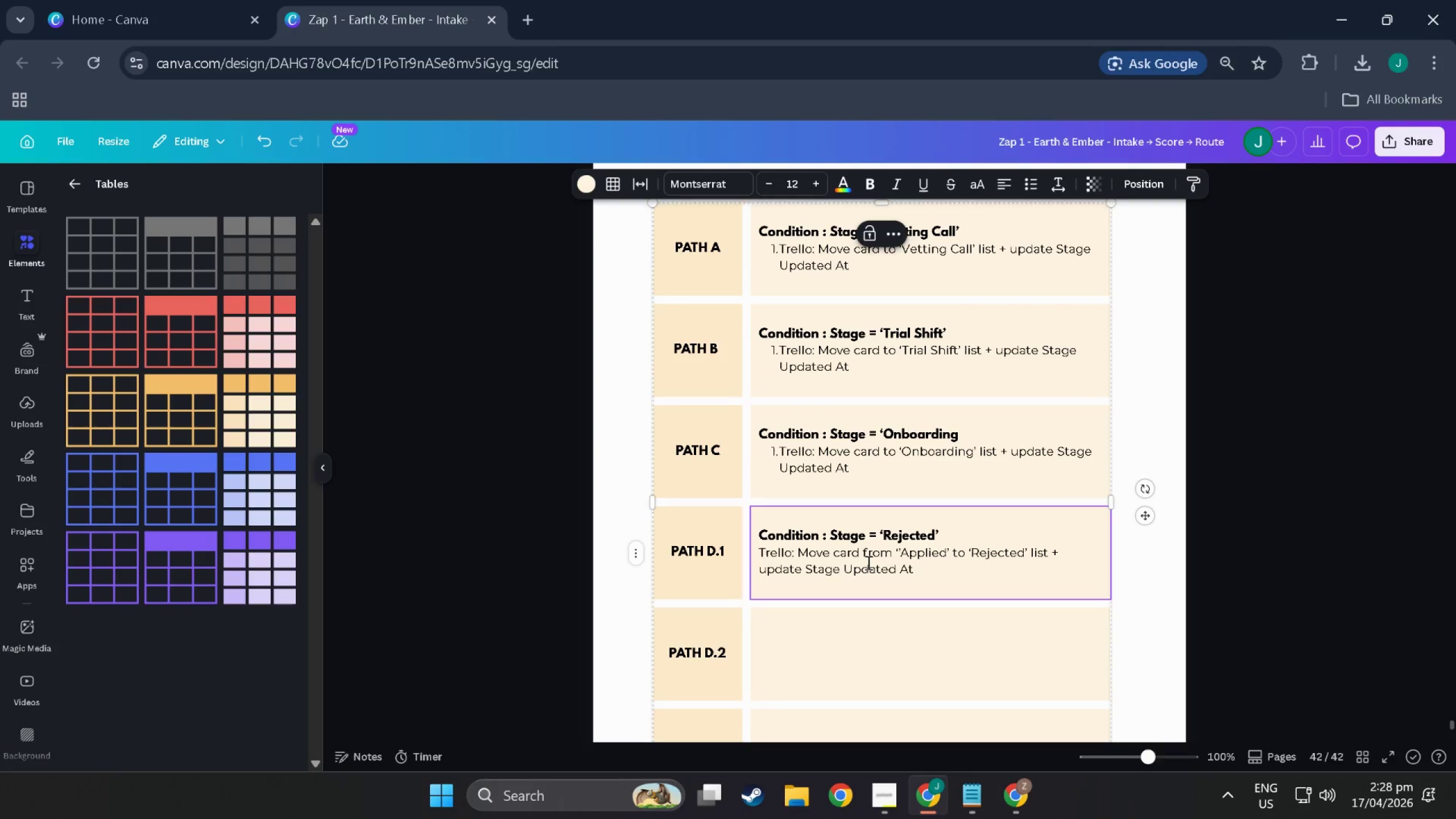 
key(1)
 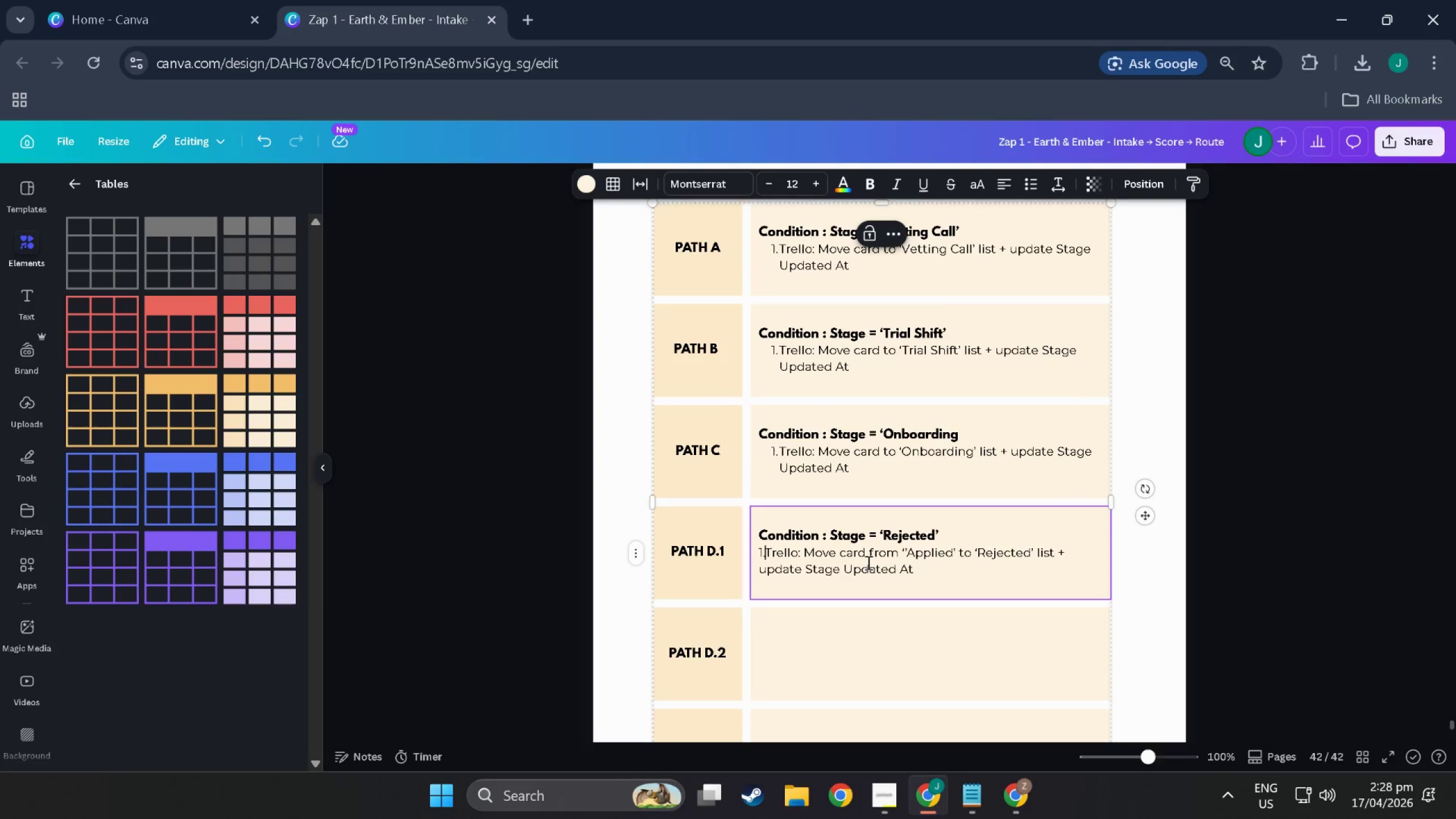 
key(Period)
 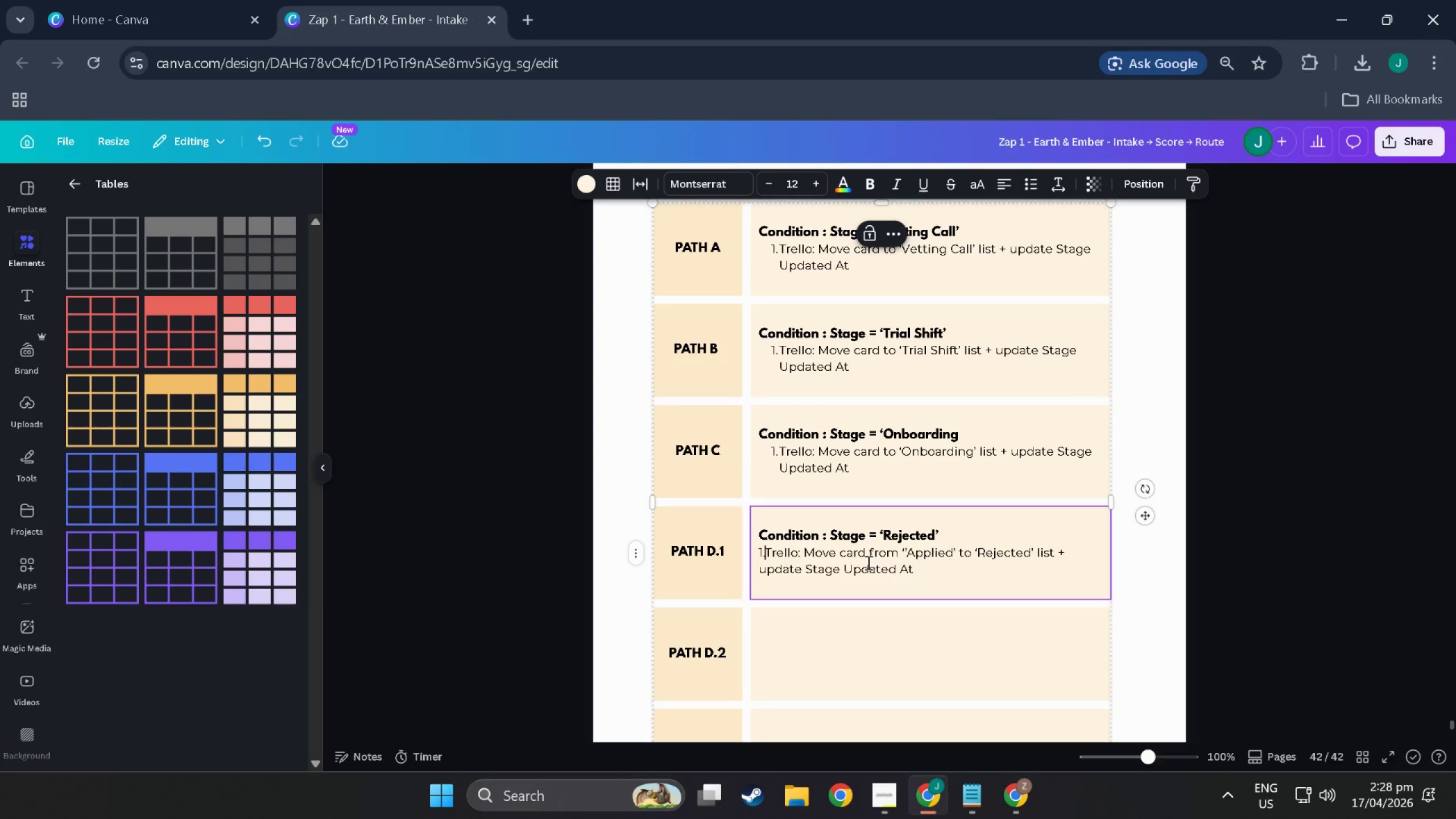 
key(Space)
 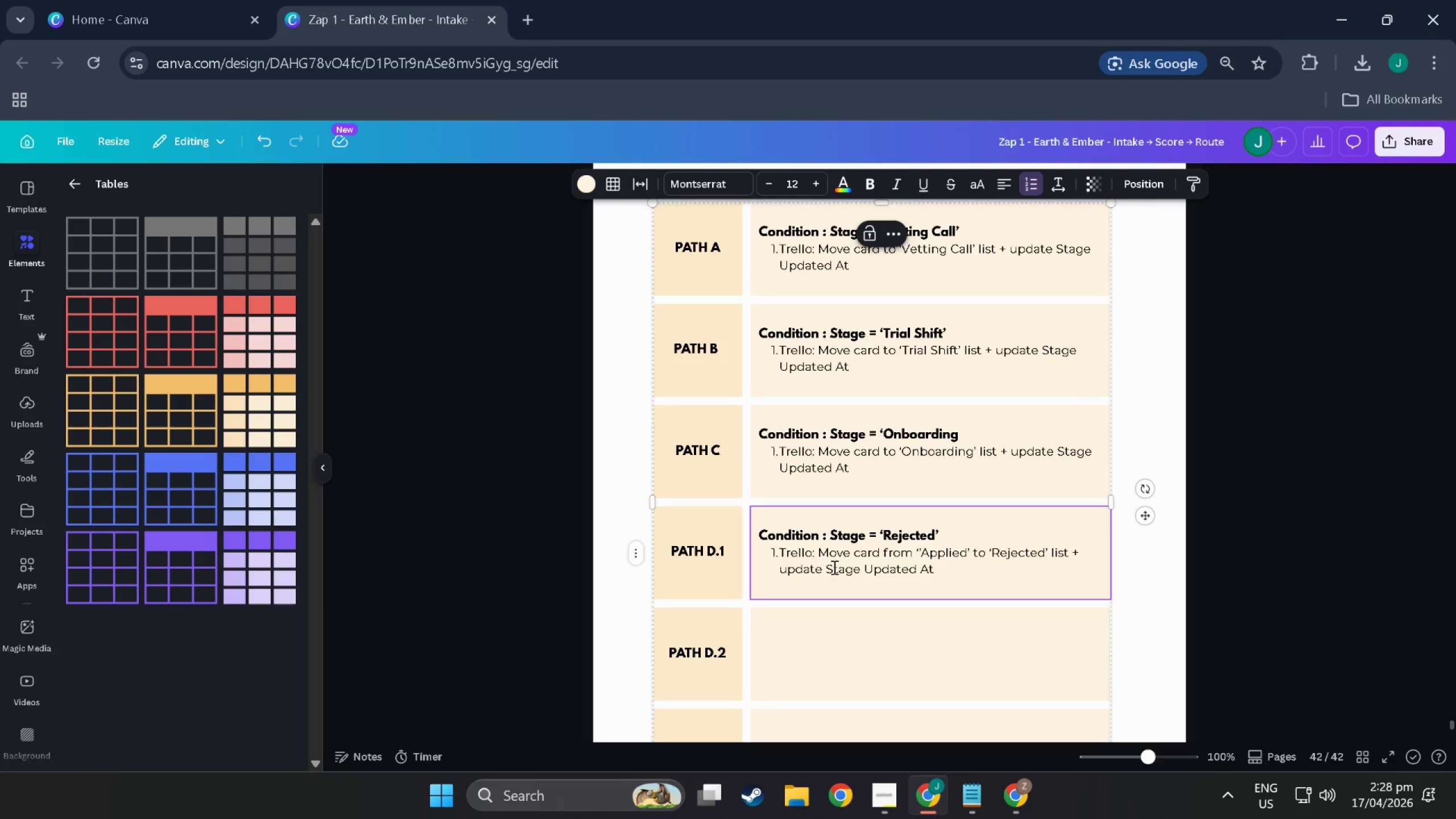 
left_click([833, 570])
 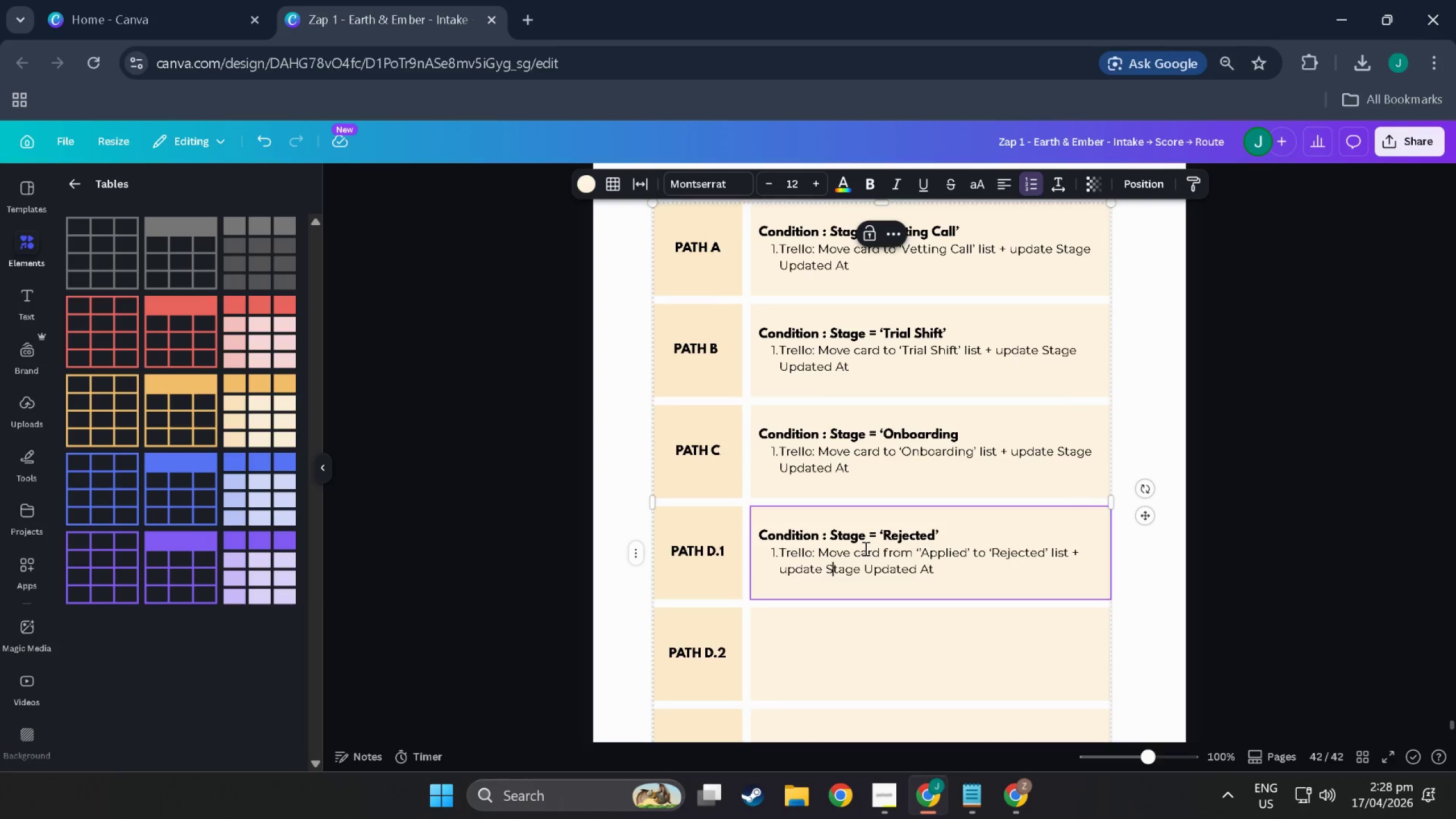 
scroll: coordinate [834, 594], scroll_direction: none, amount: 0.0
 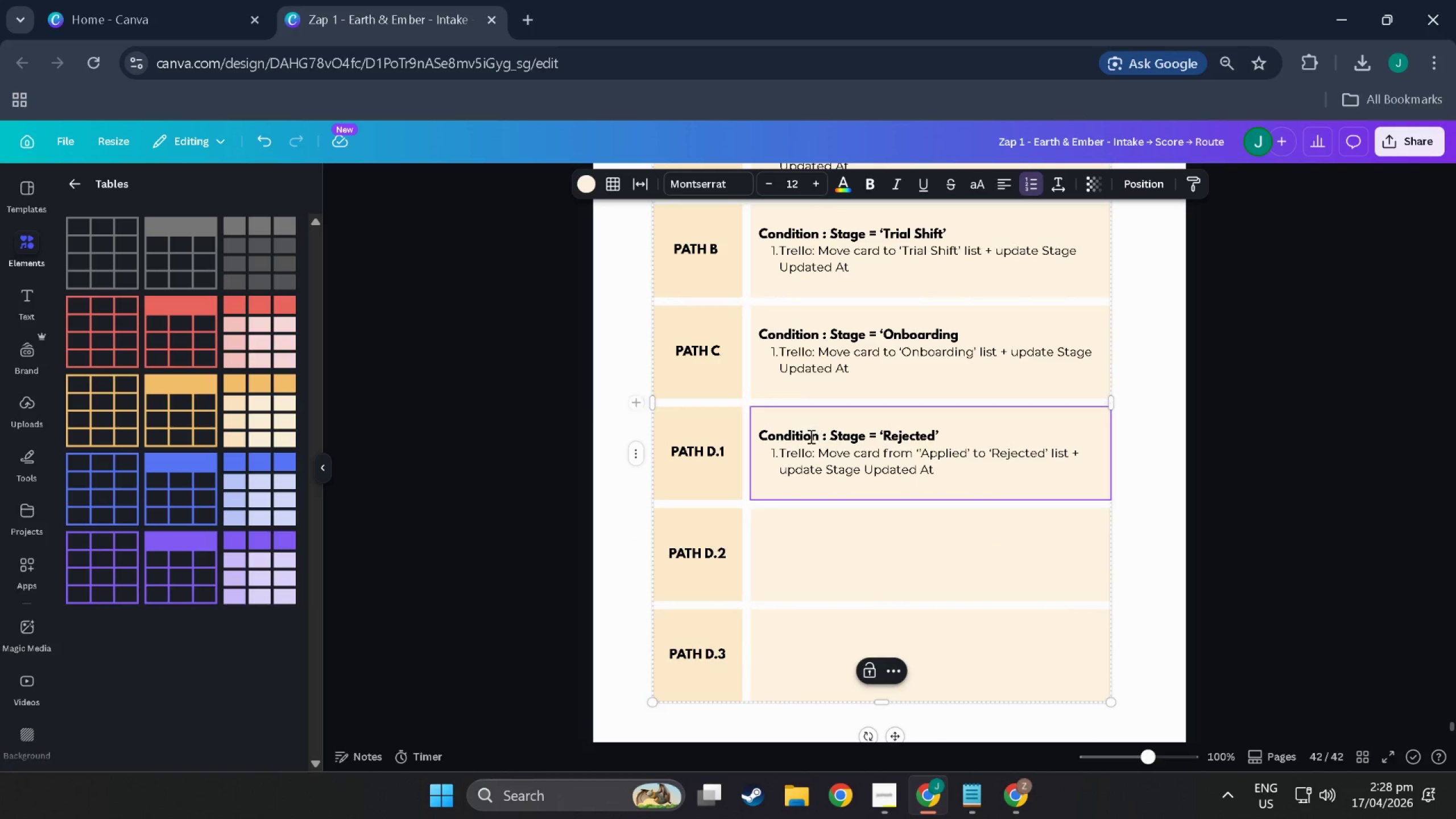 
double_click([810, 437])
 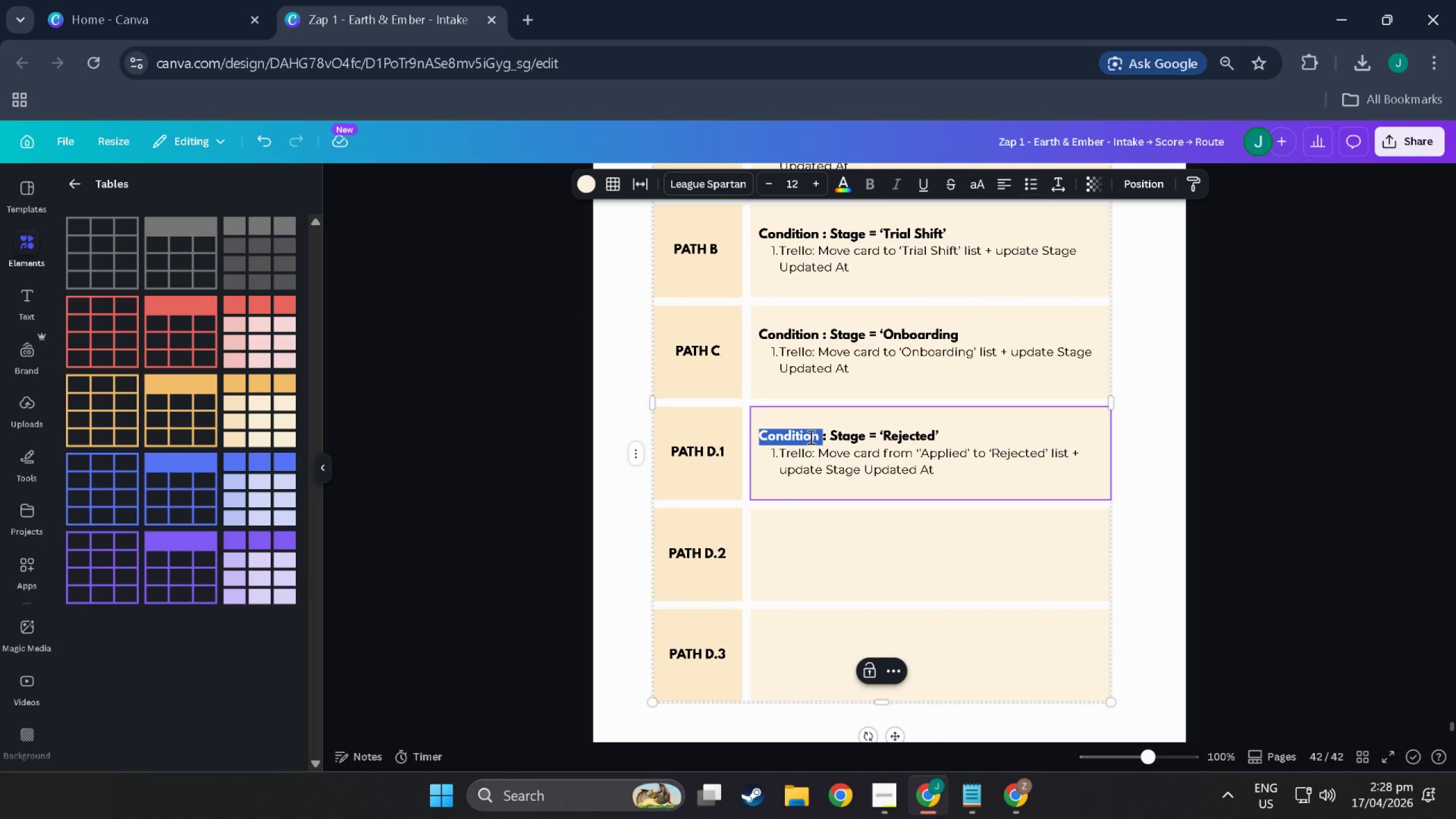 
triple_click([810, 437])
 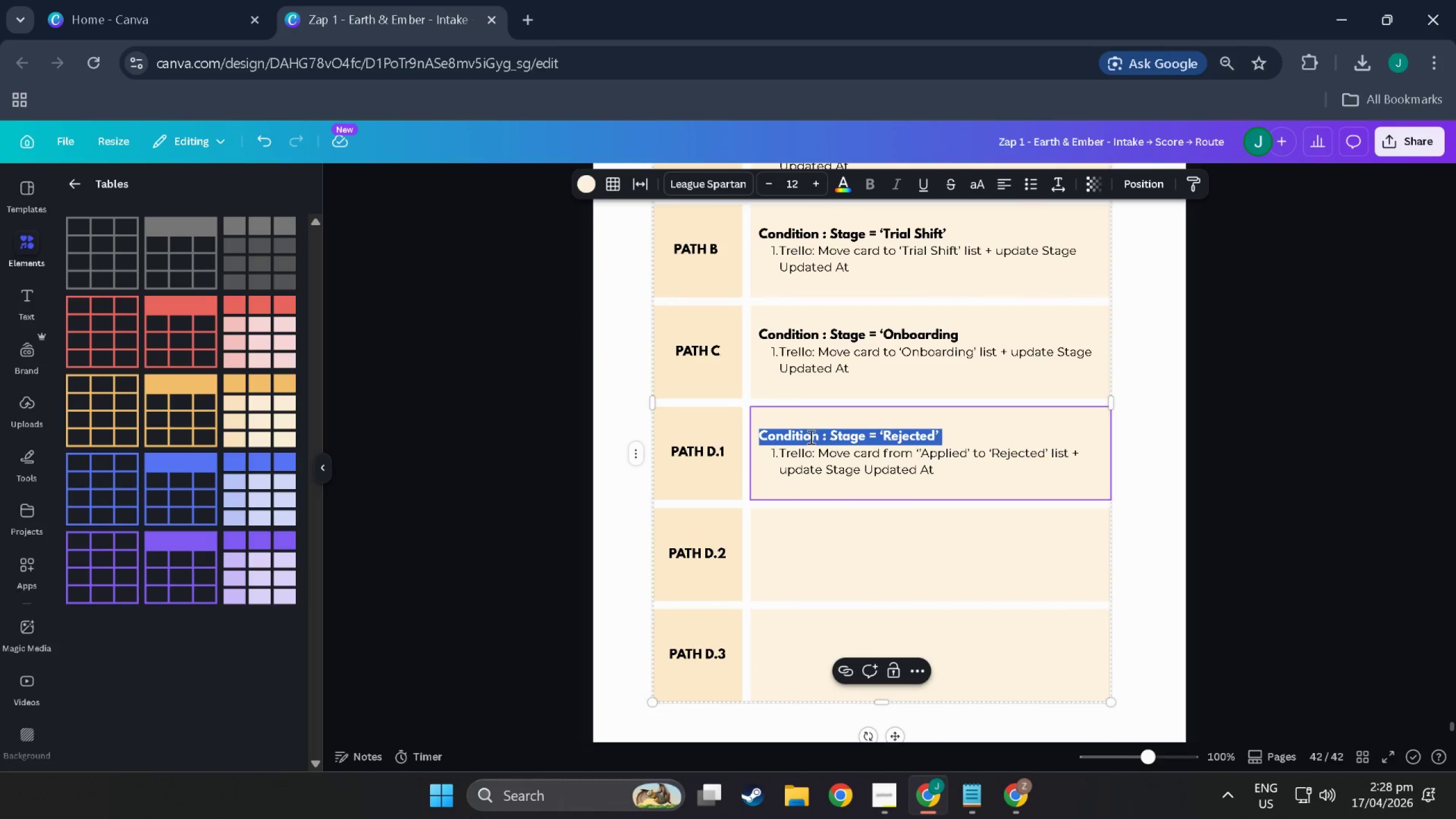 
triple_click([810, 437])
 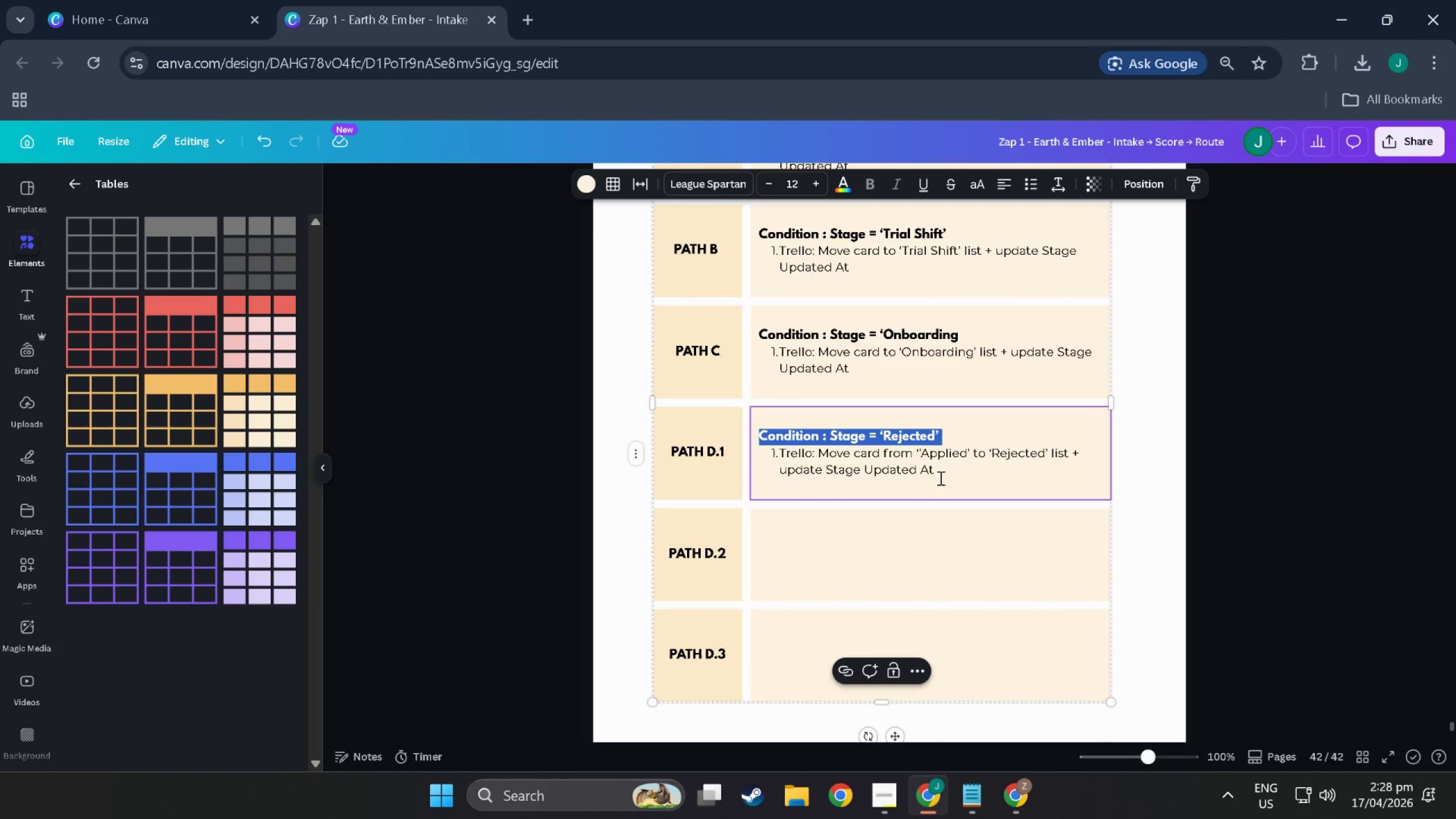 
key(Control+A)
 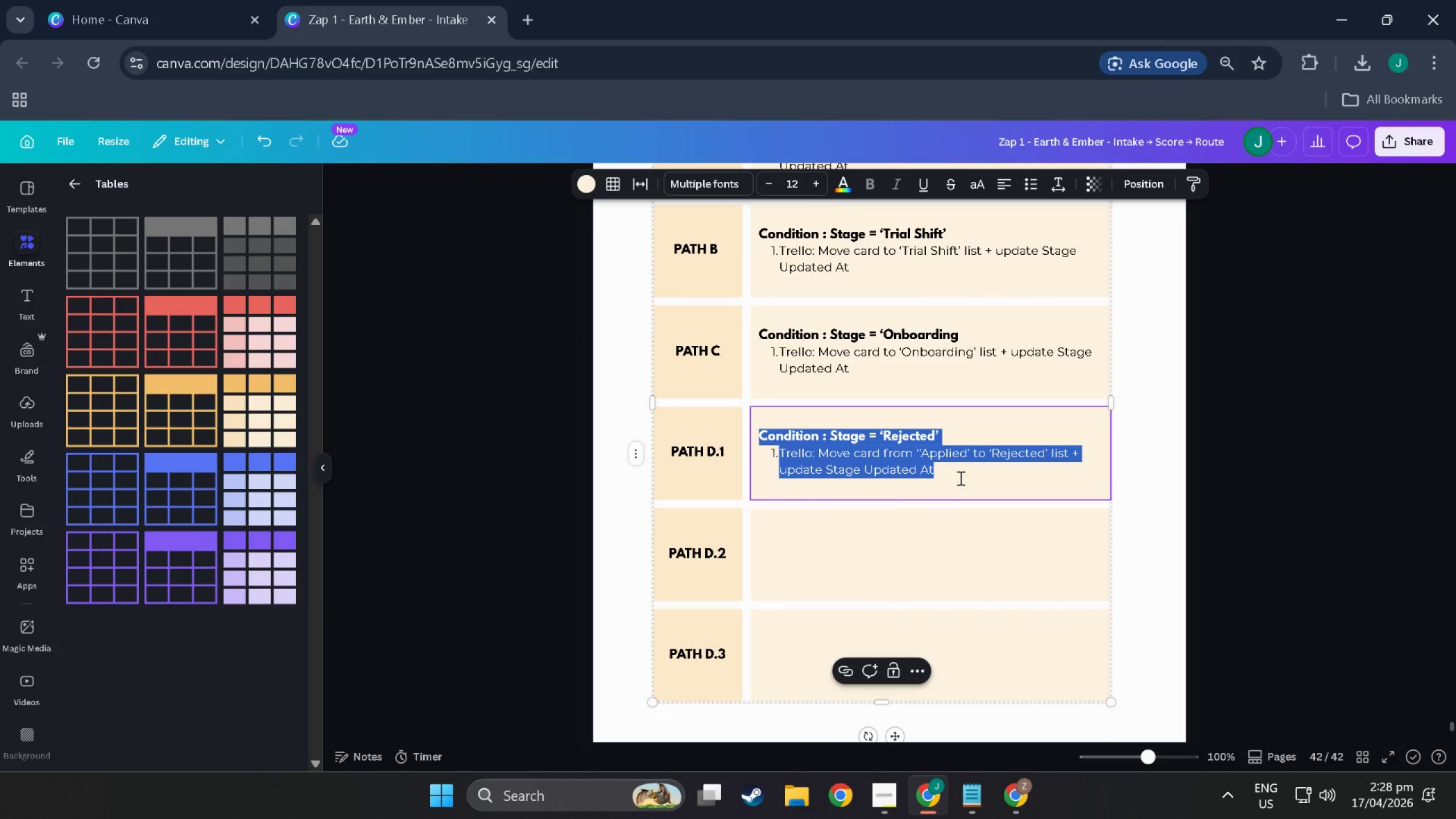 
key(Control+C)
 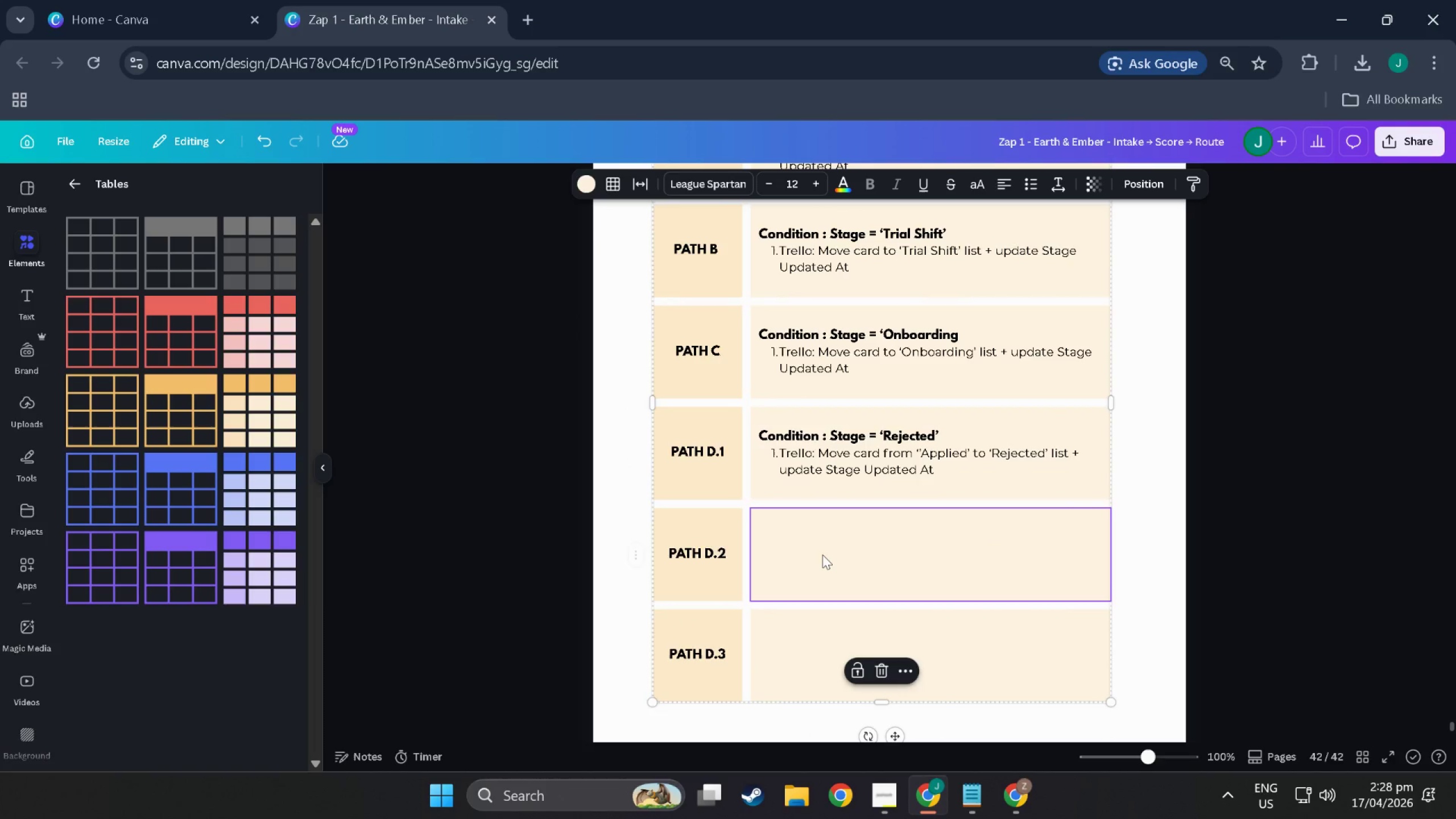 
double_click([822, 555])
 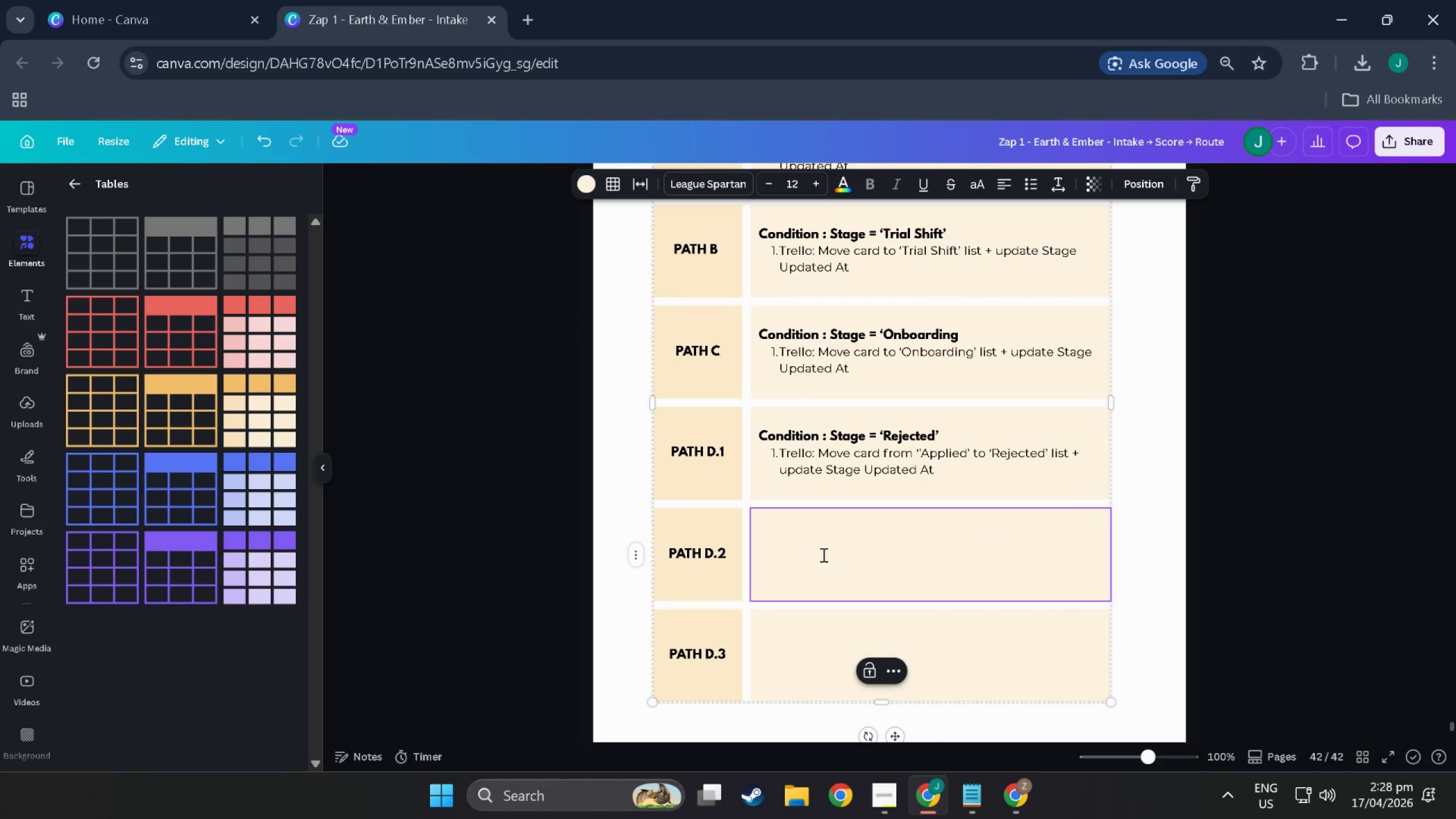 
triple_click([822, 555])
 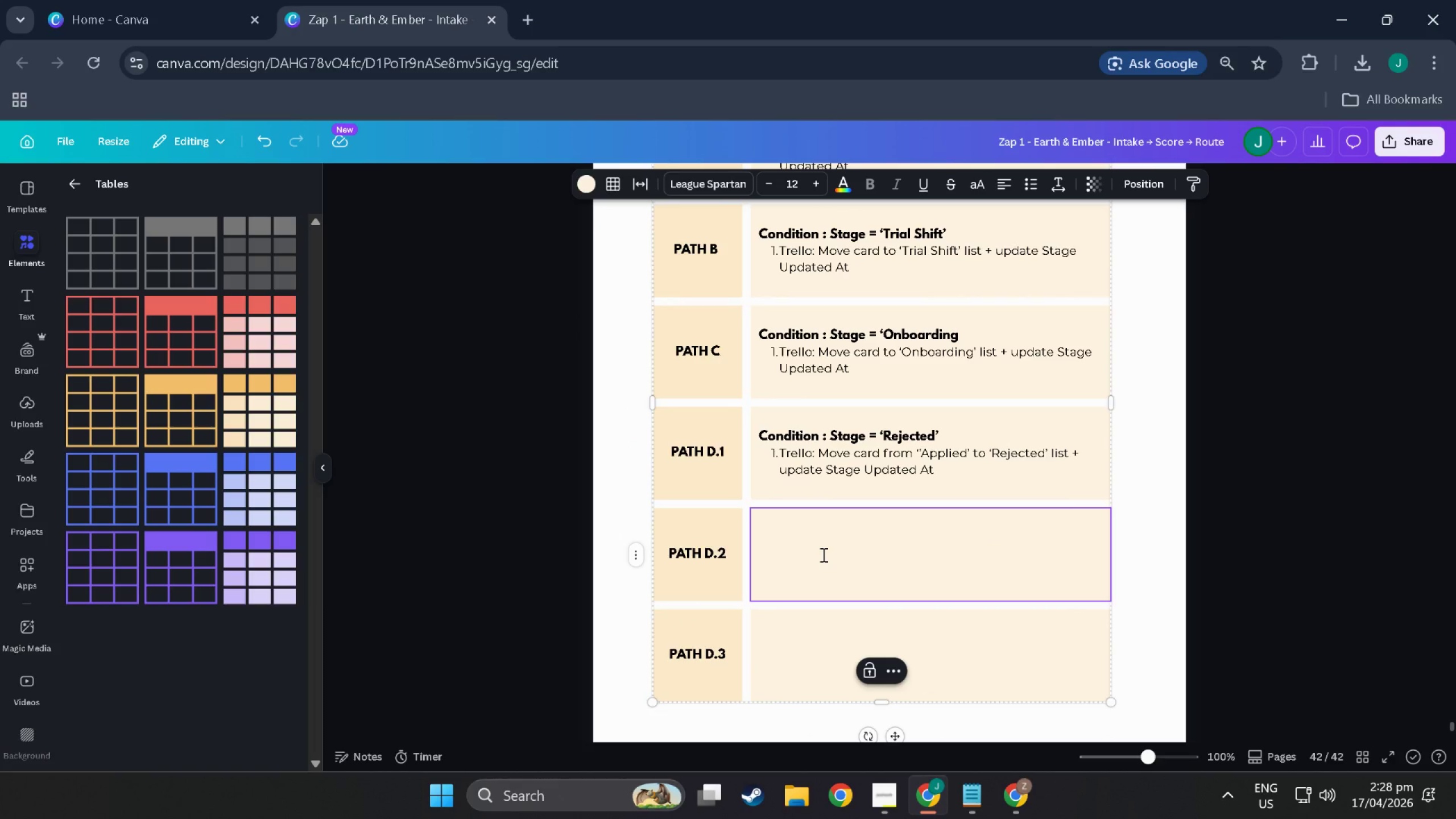 
key(Control+V)
 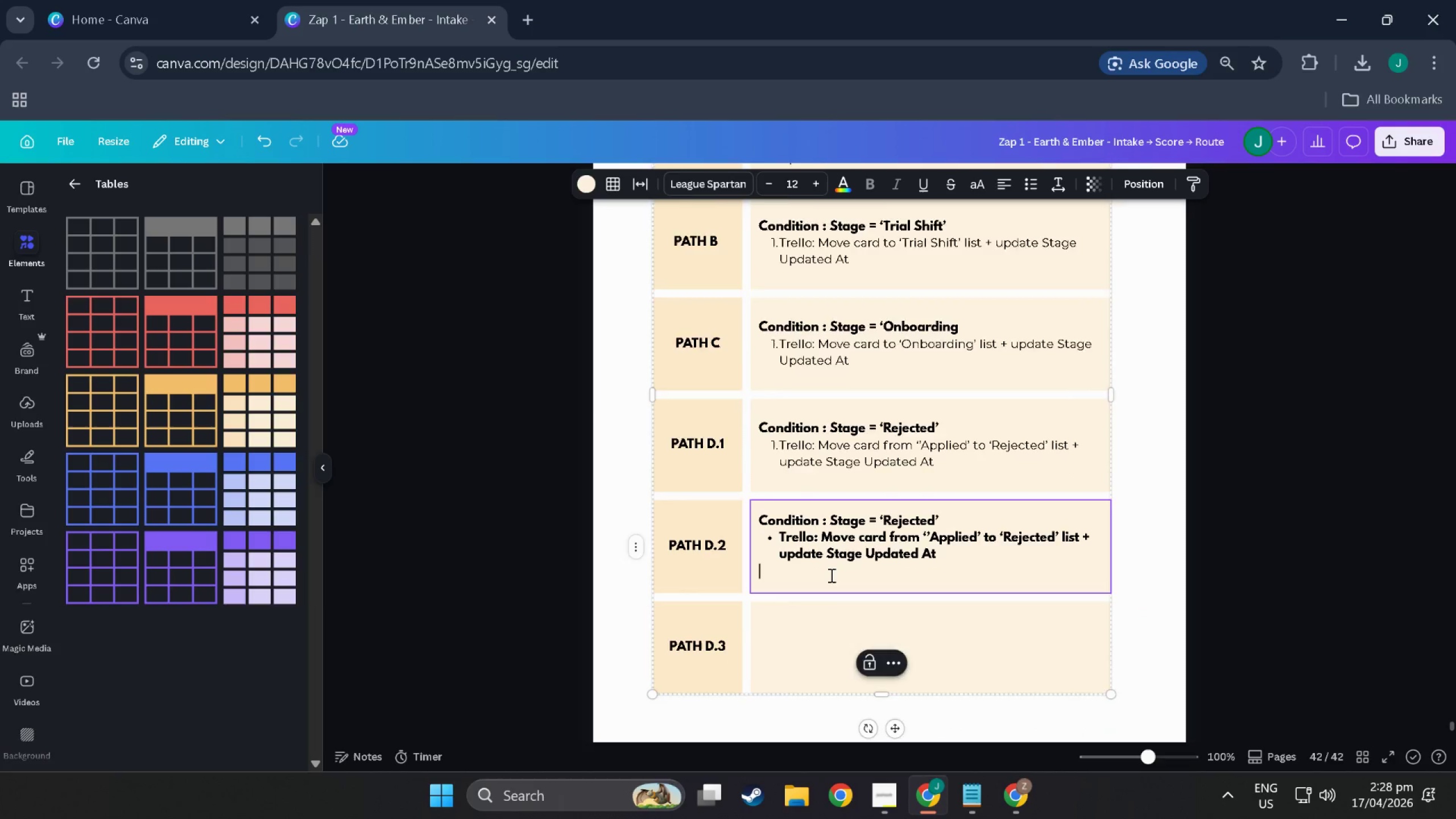 
left_click([830, 575])
 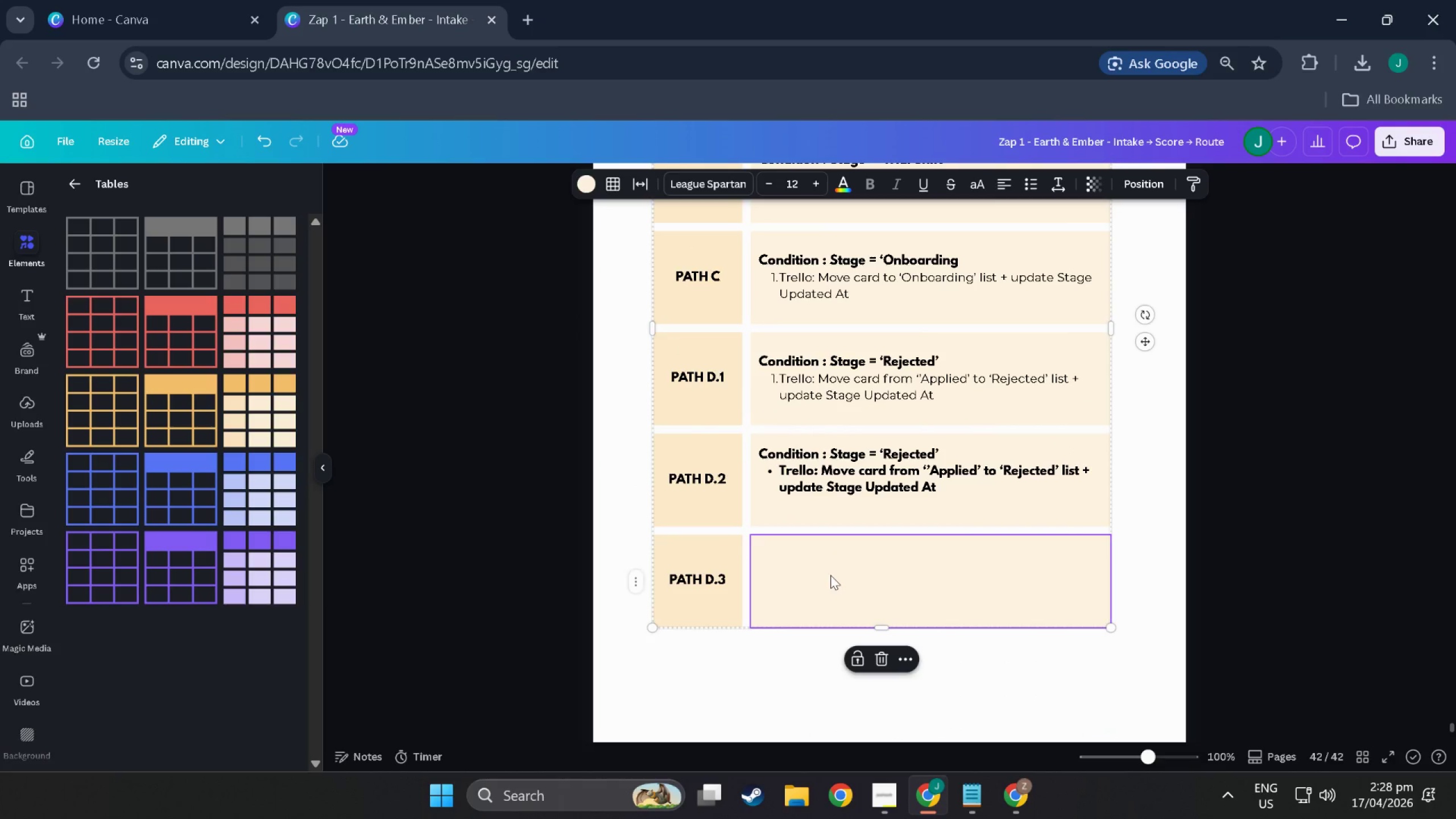 
scroll: coordinate [830, 575], scroll_direction: down, amount: 3.0
 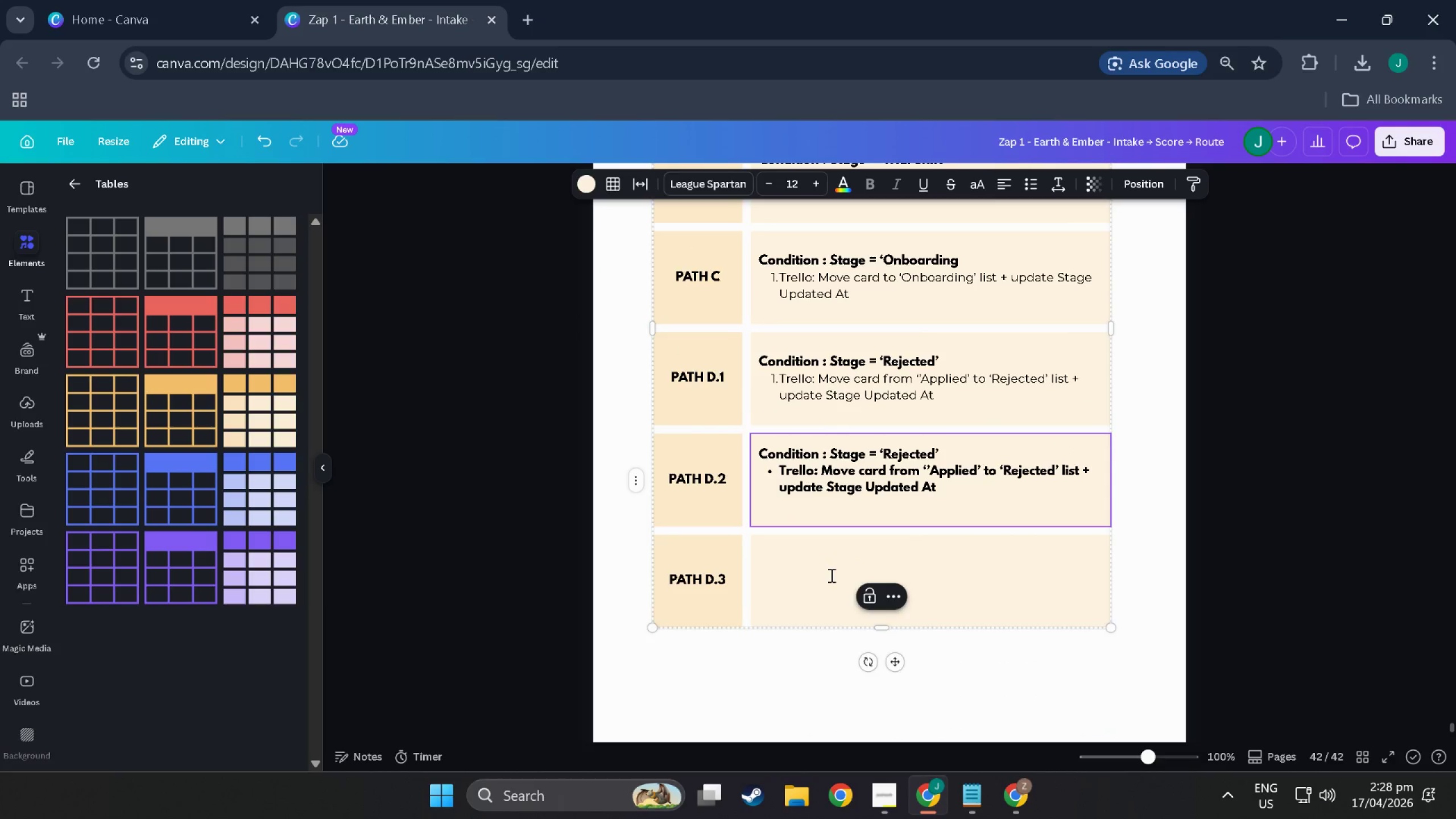 
double_click([830, 575])
 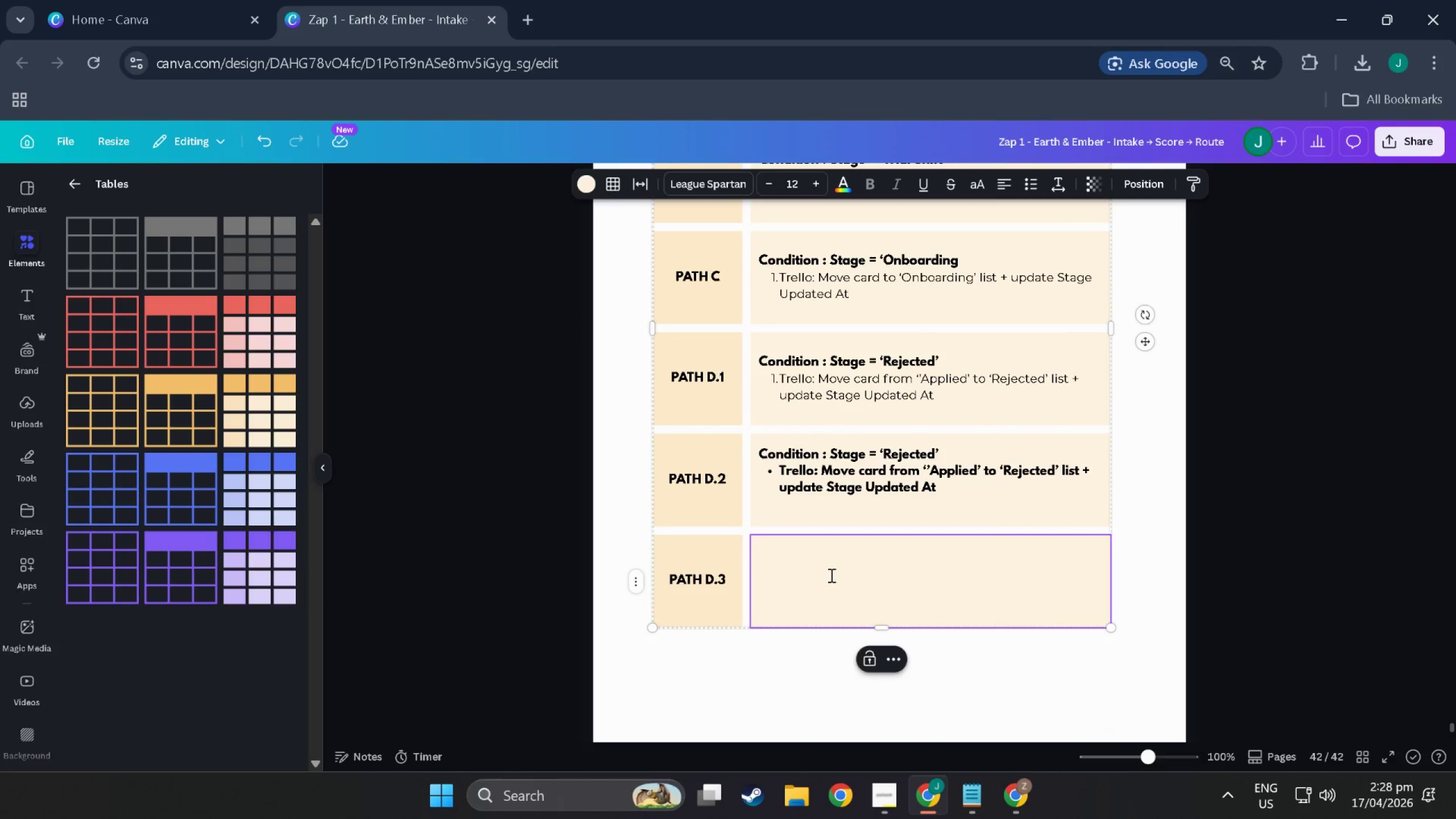 
triple_click([830, 575])
 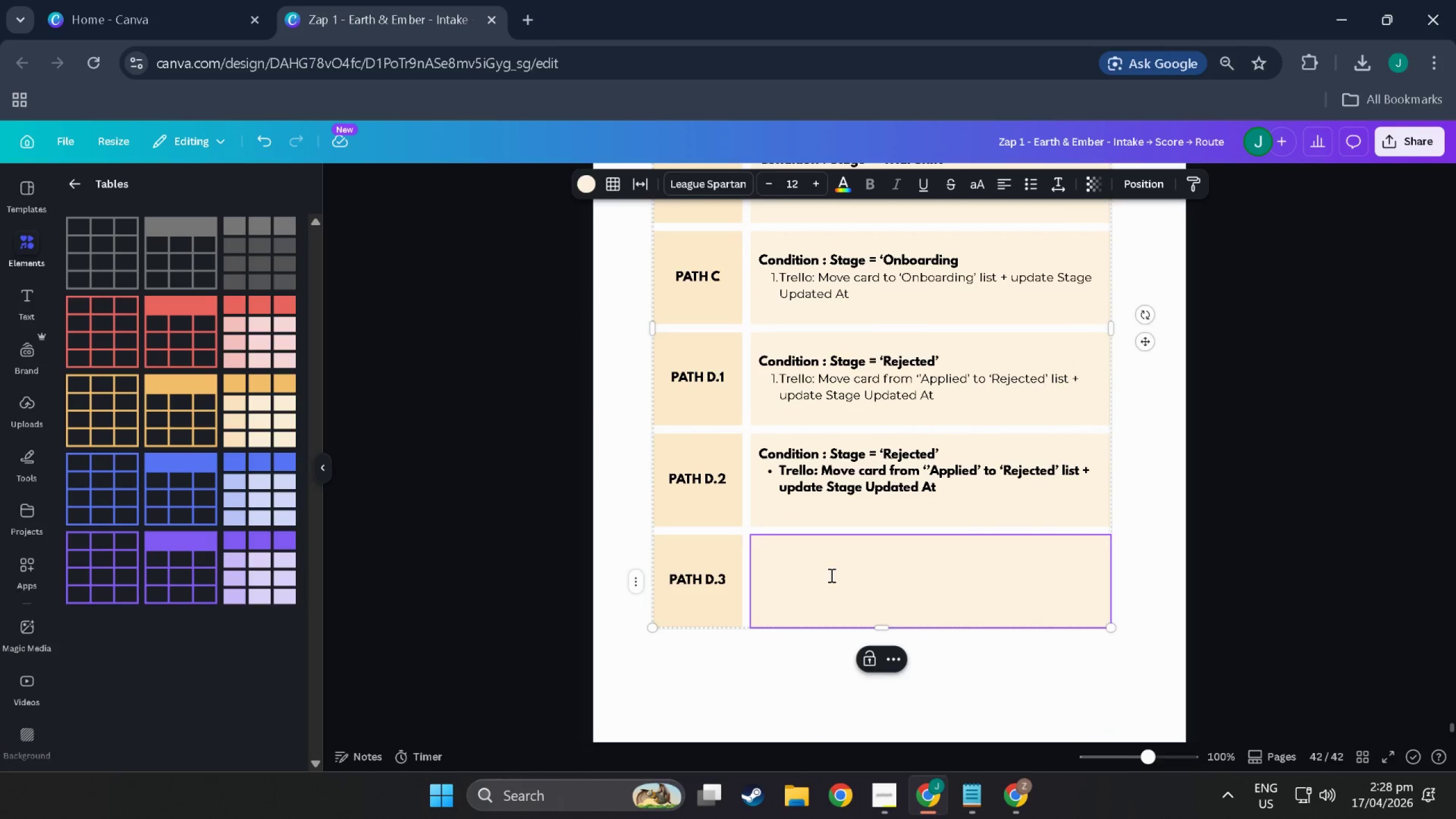 
key(Control+V)
 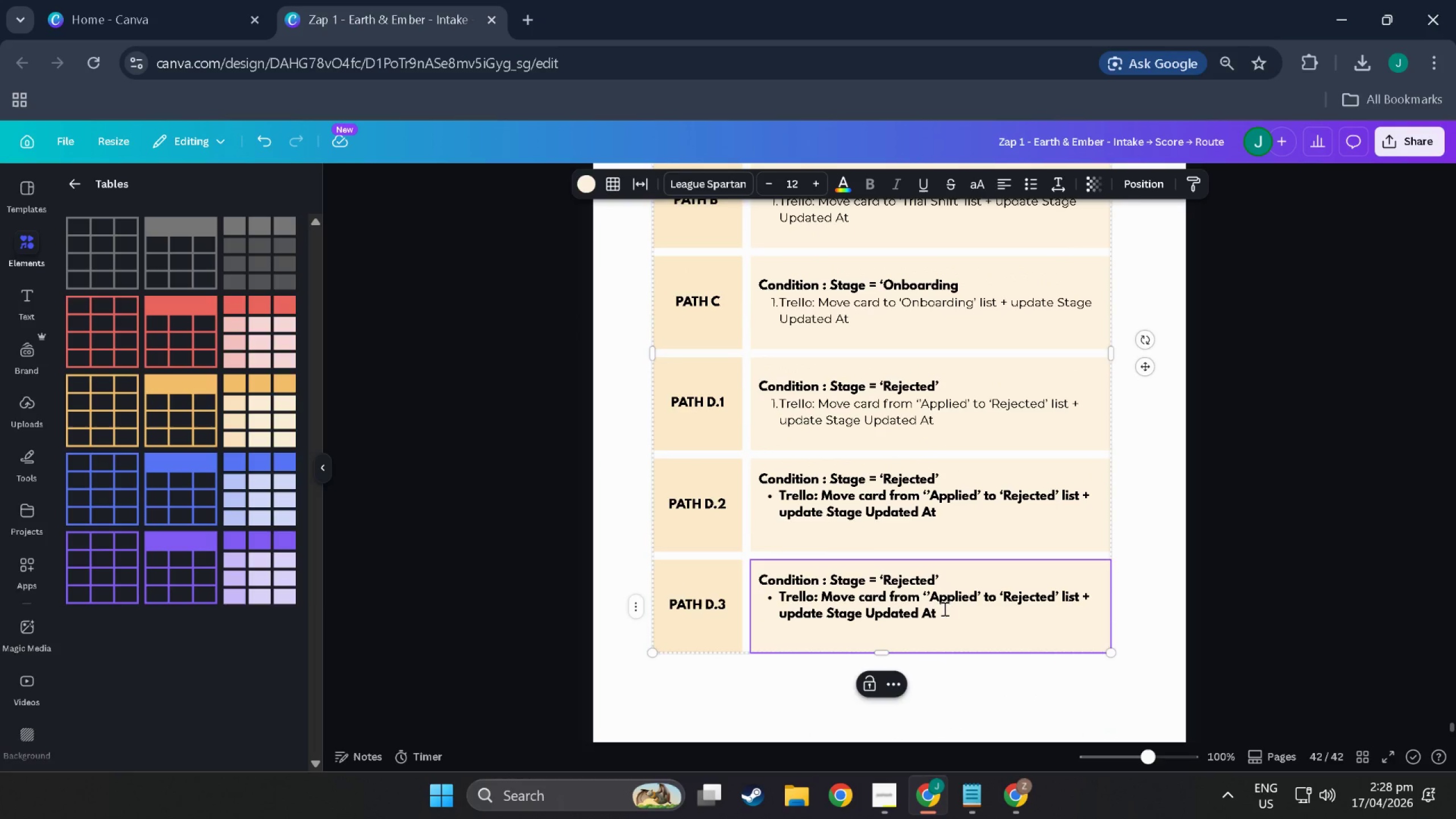 
left_click_drag(start_coordinate=[942, 619], to_coordinate=[767, 595])
 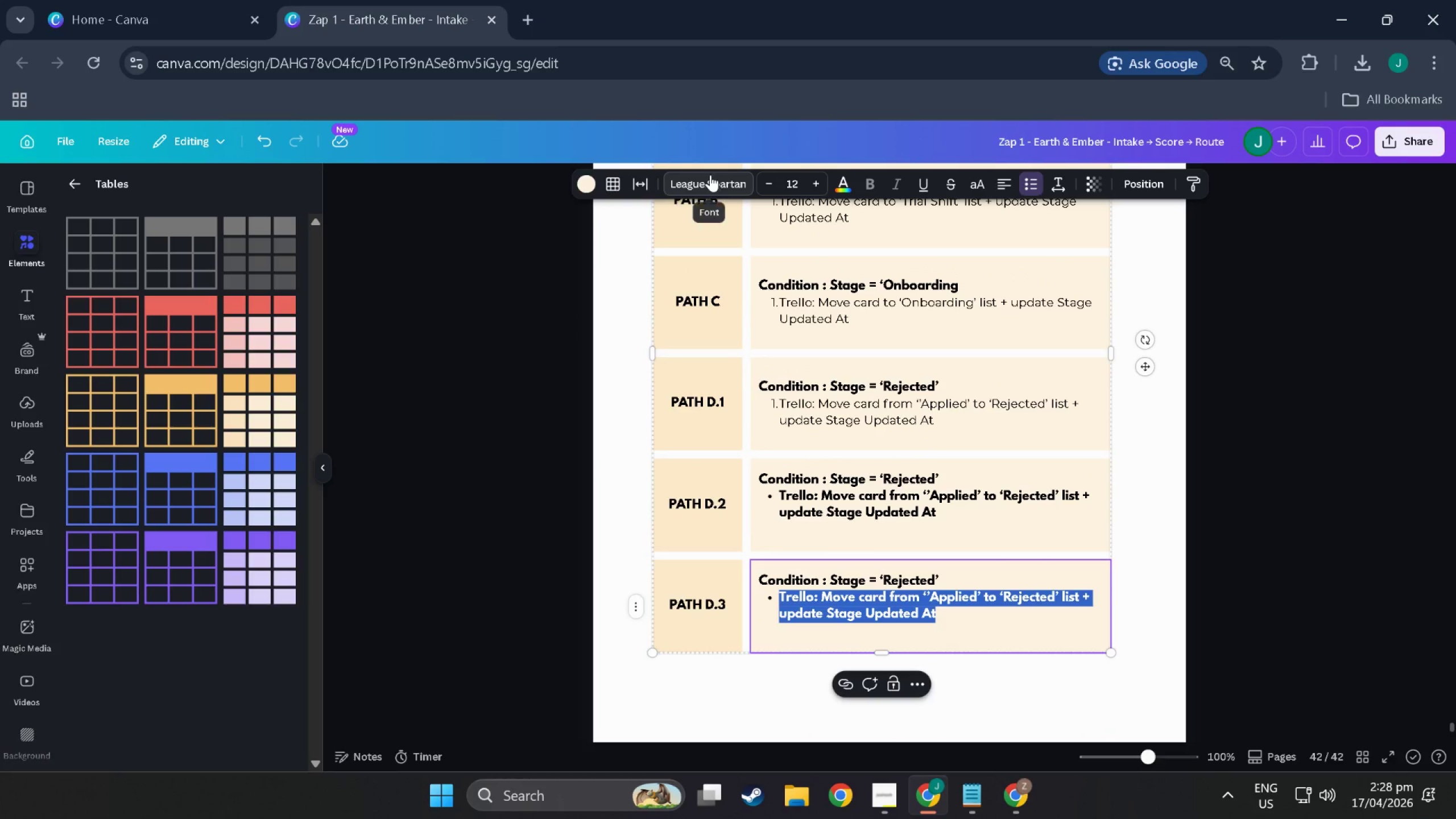 
left_click([710, 176])
 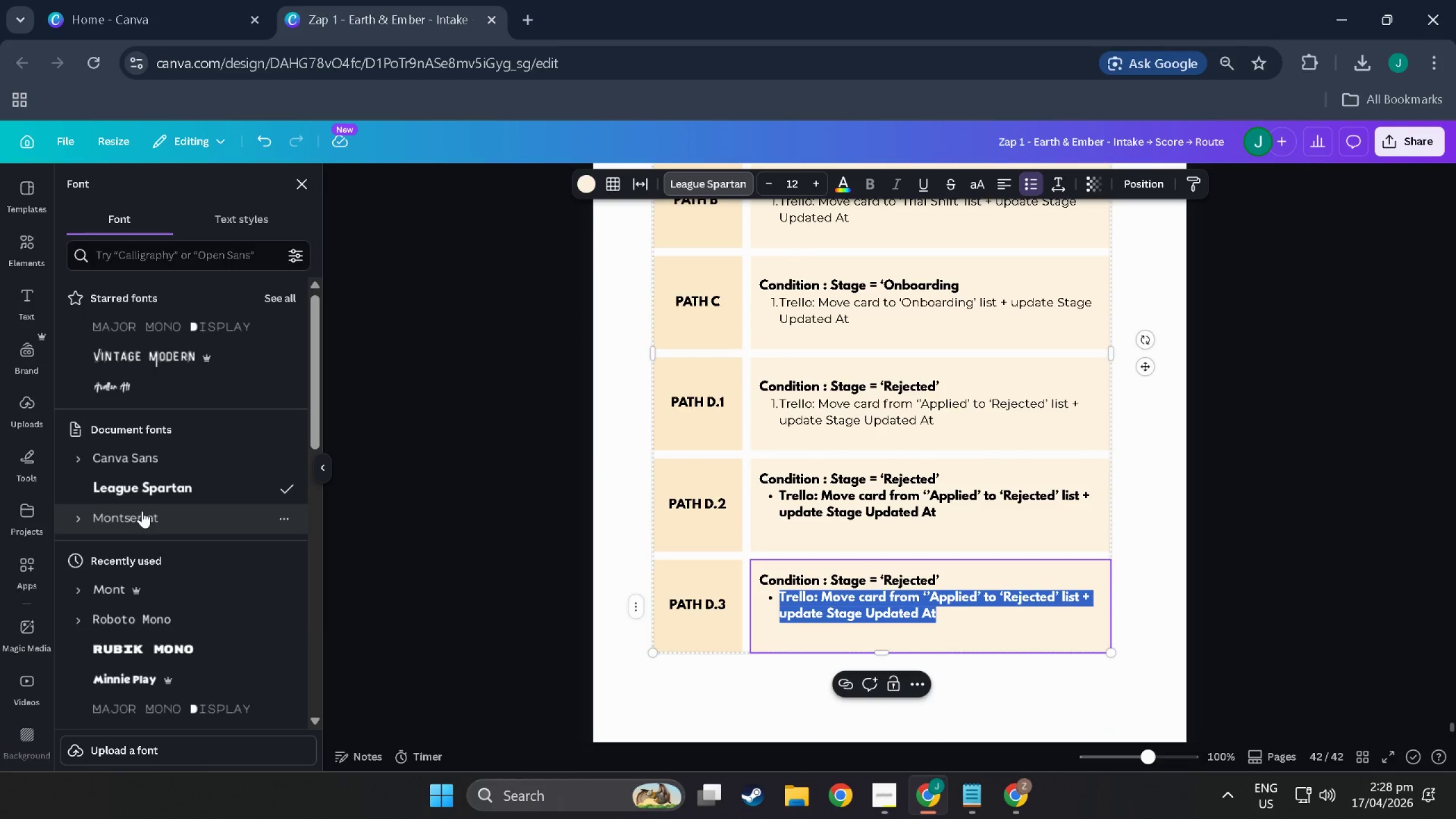 
left_click([143, 512])
 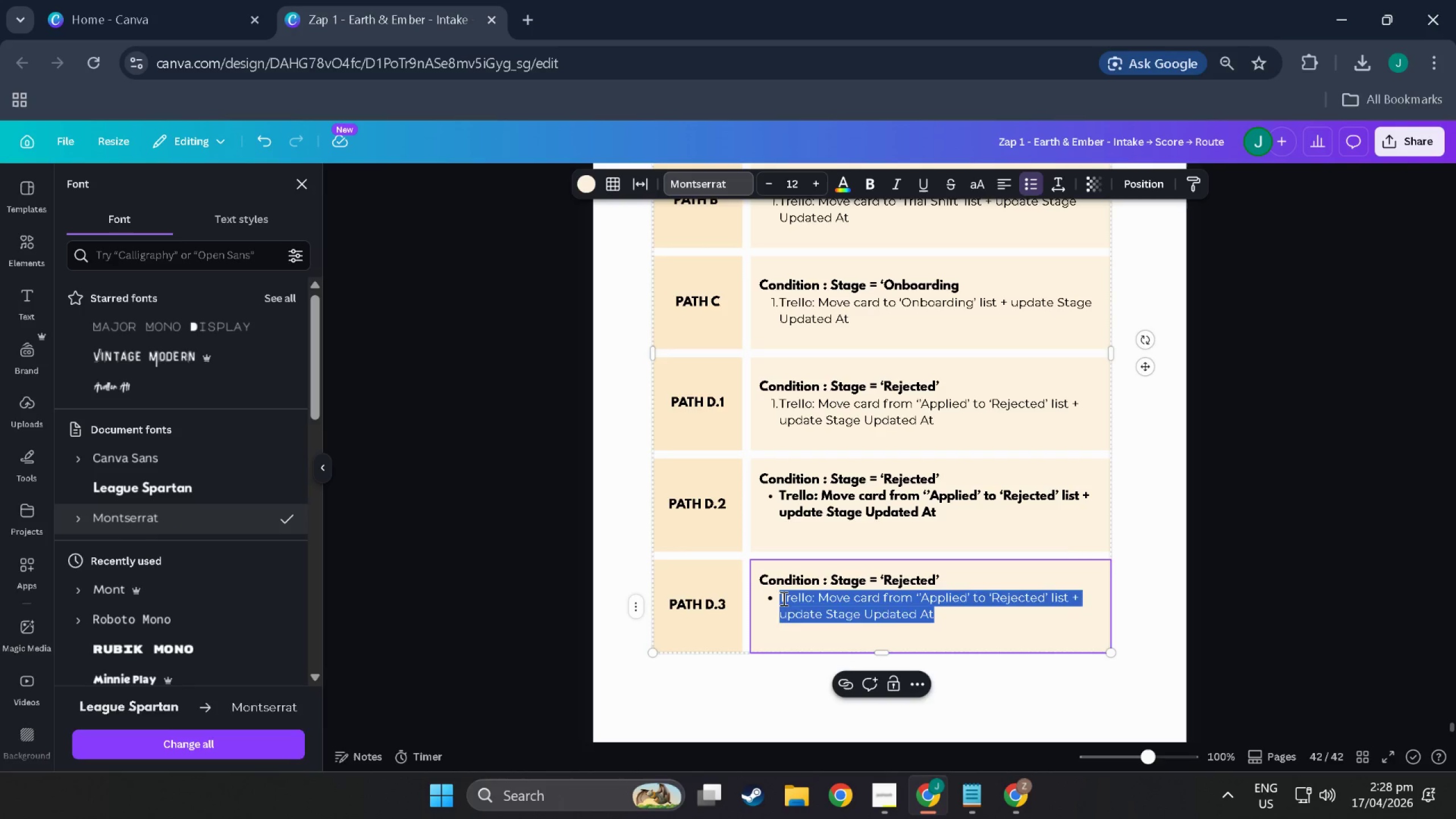 
double_click([783, 598])
 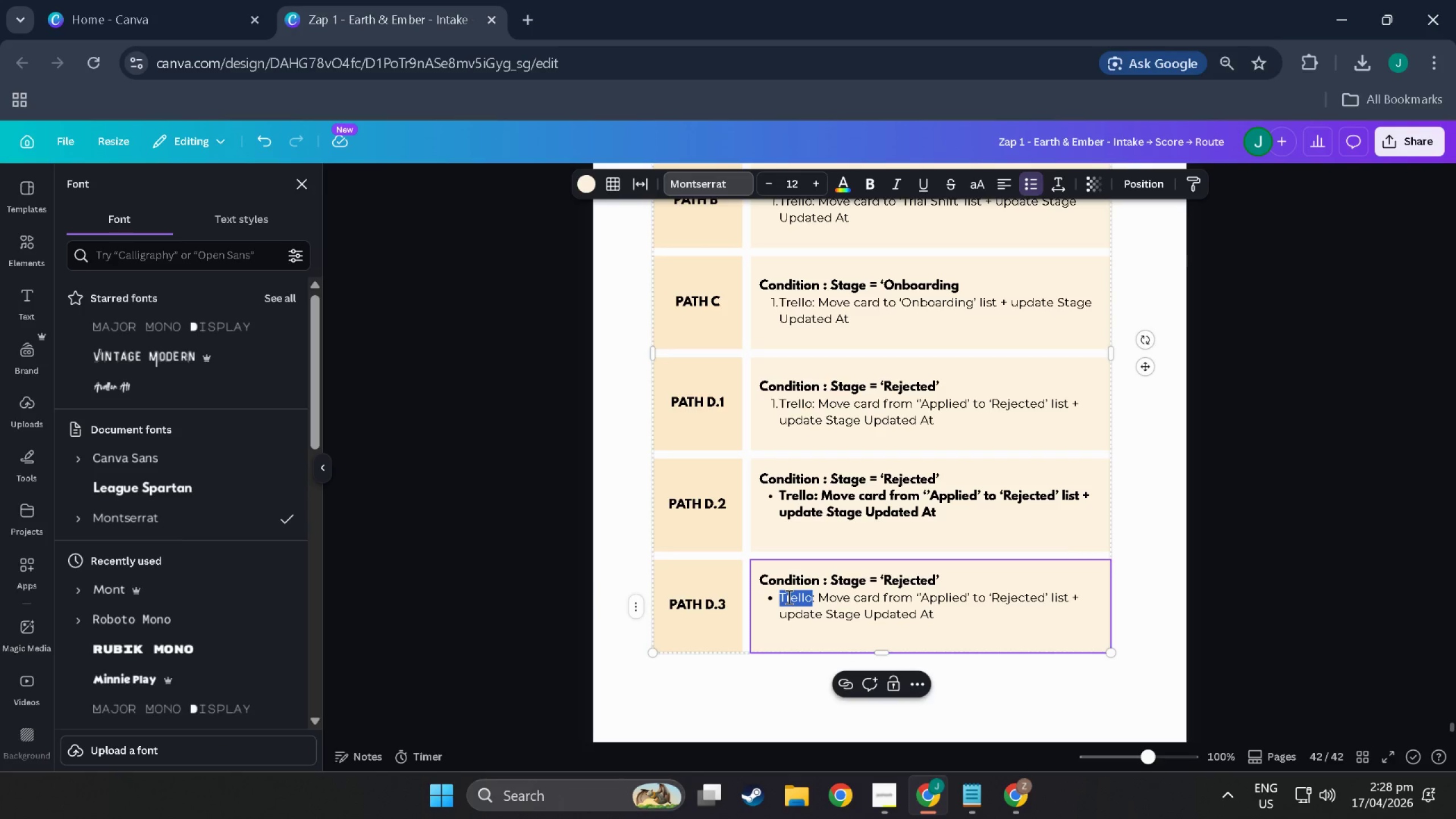 
key(Control+ArrowLeft)
 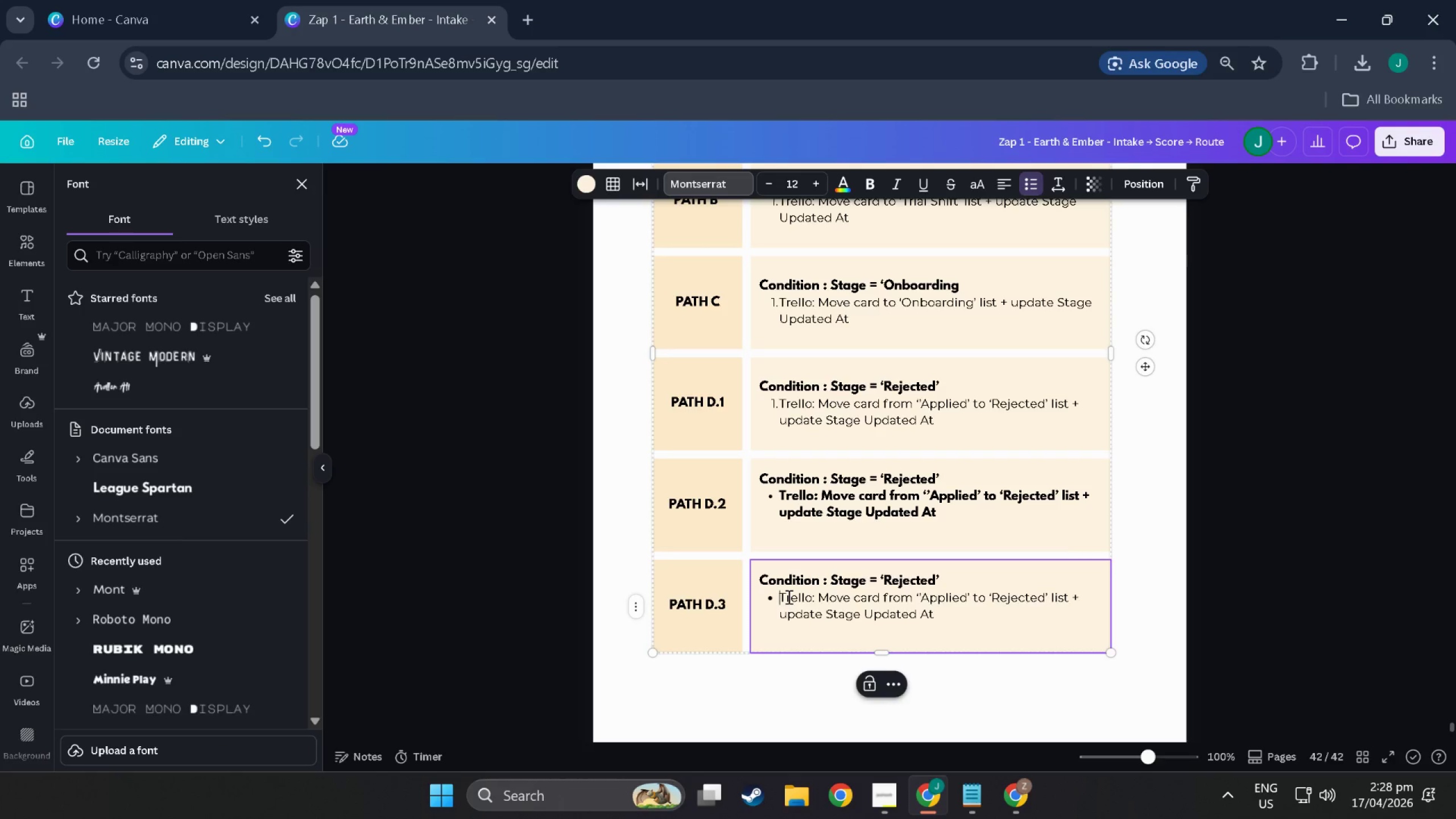 
key(Control+Backspace)
 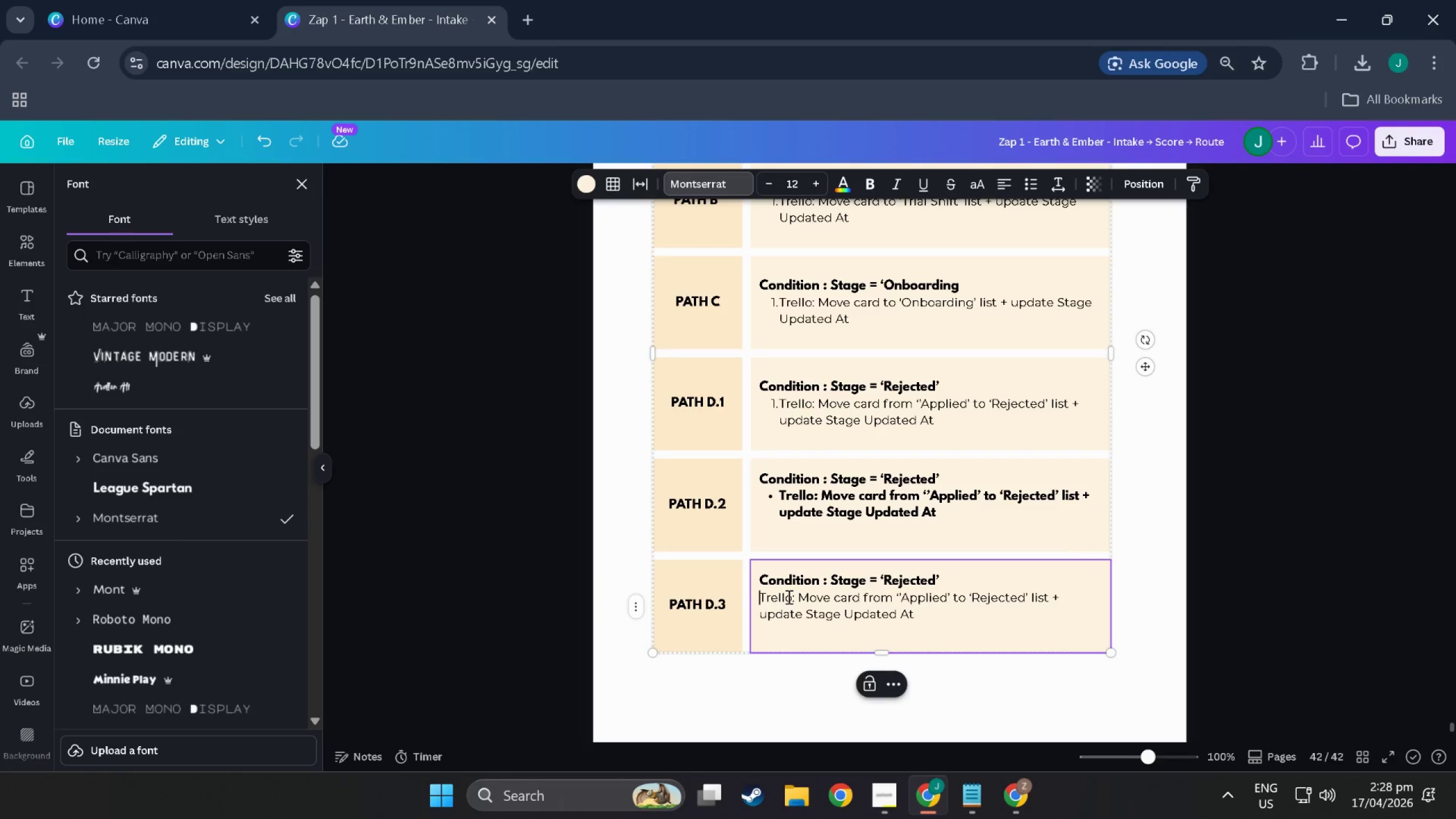 
key(Control+1)
 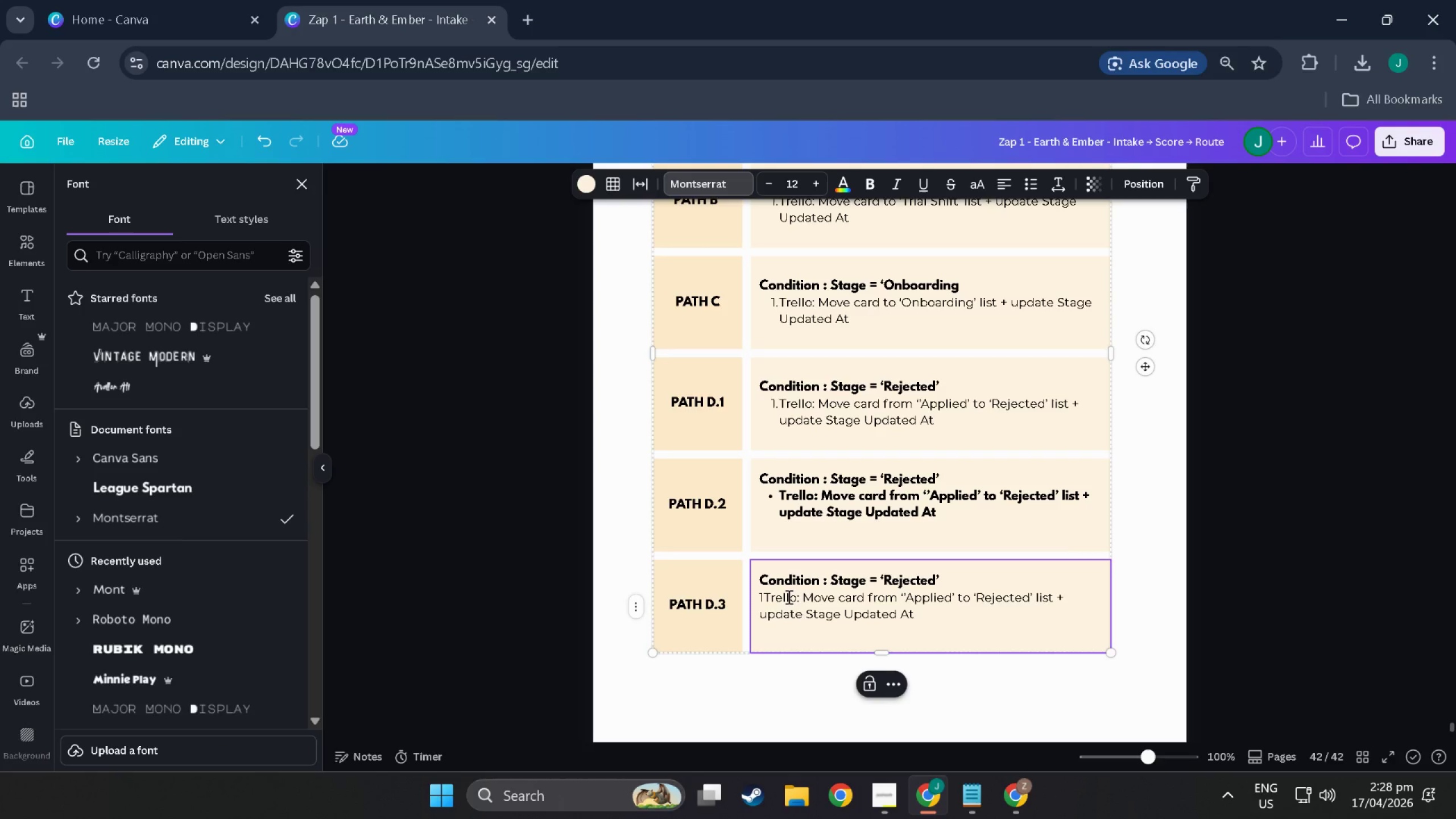 
key(Period)
 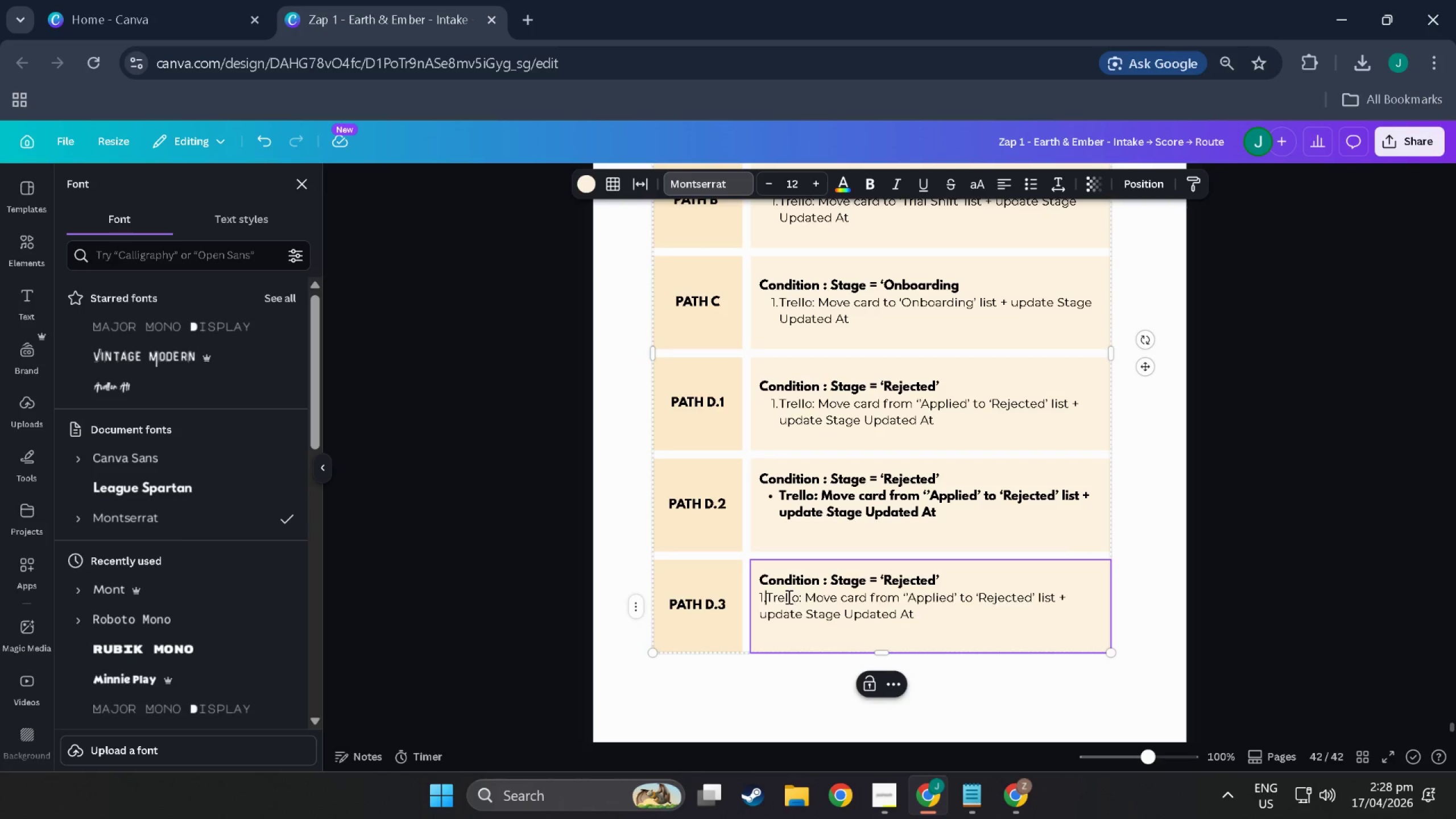 
key(Space)
 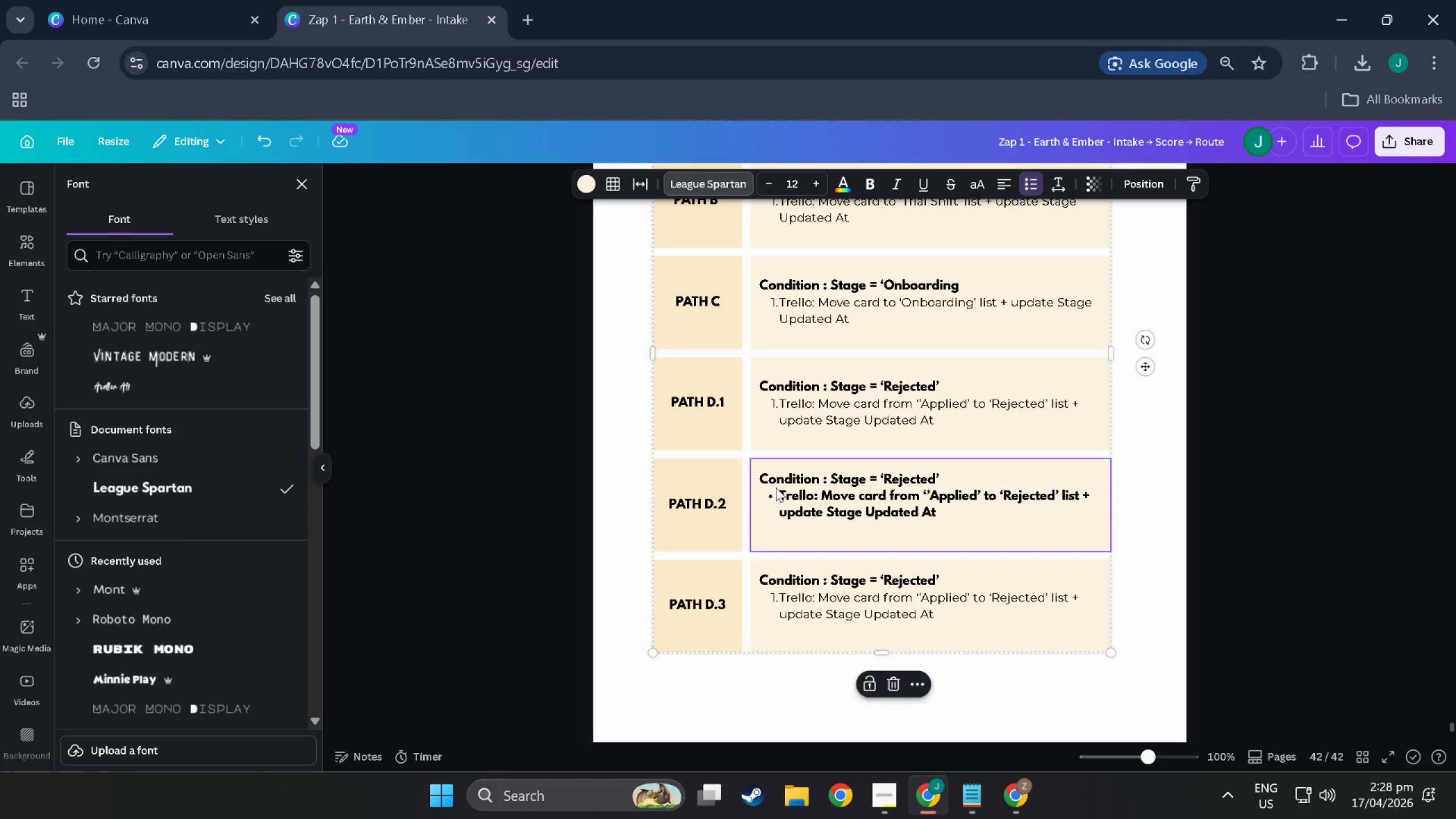 
double_click([777, 496])
 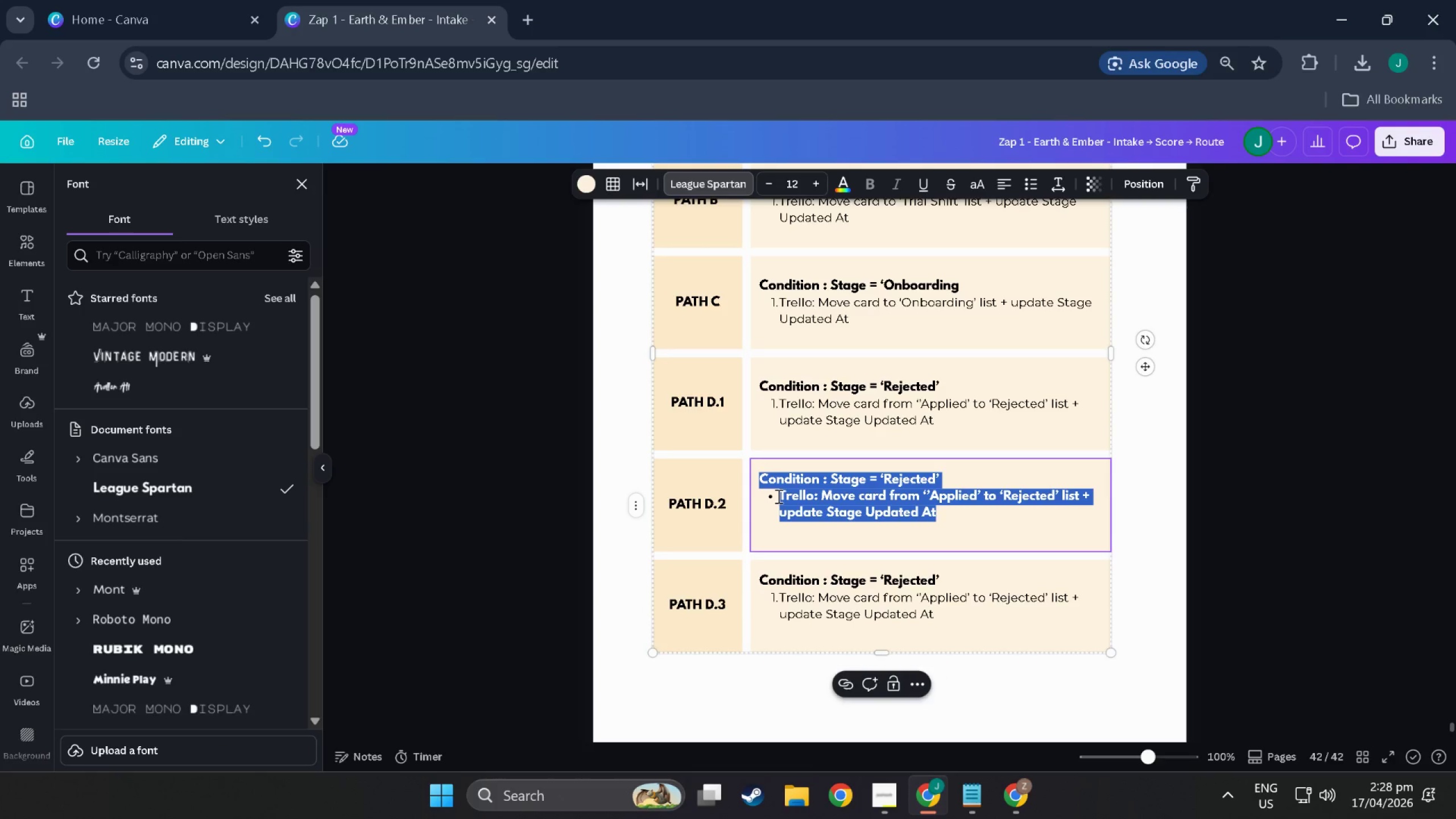 
triple_click([777, 496])
 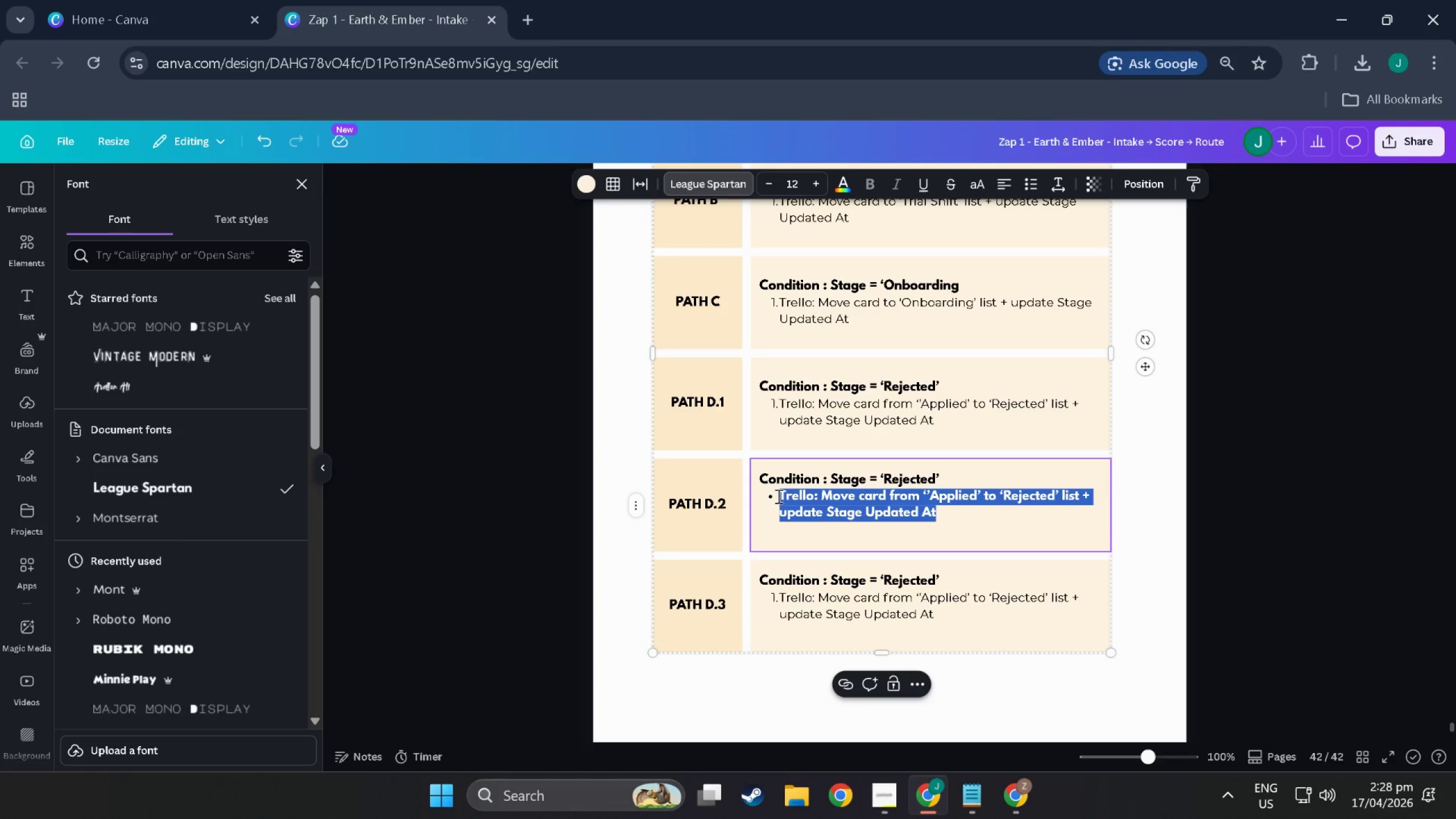 
triple_click([777, 496])
 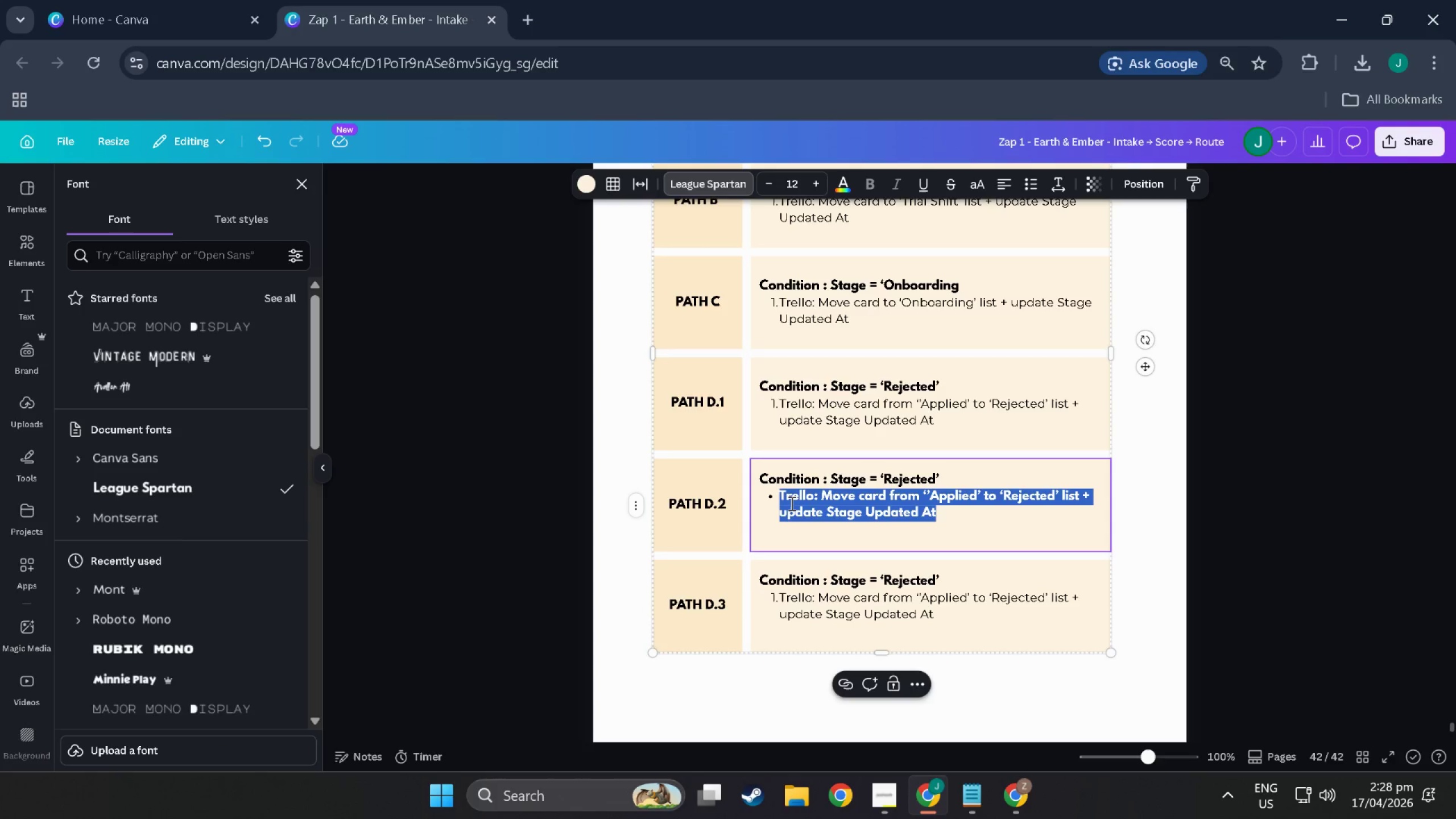 
left_click([784, 495])
 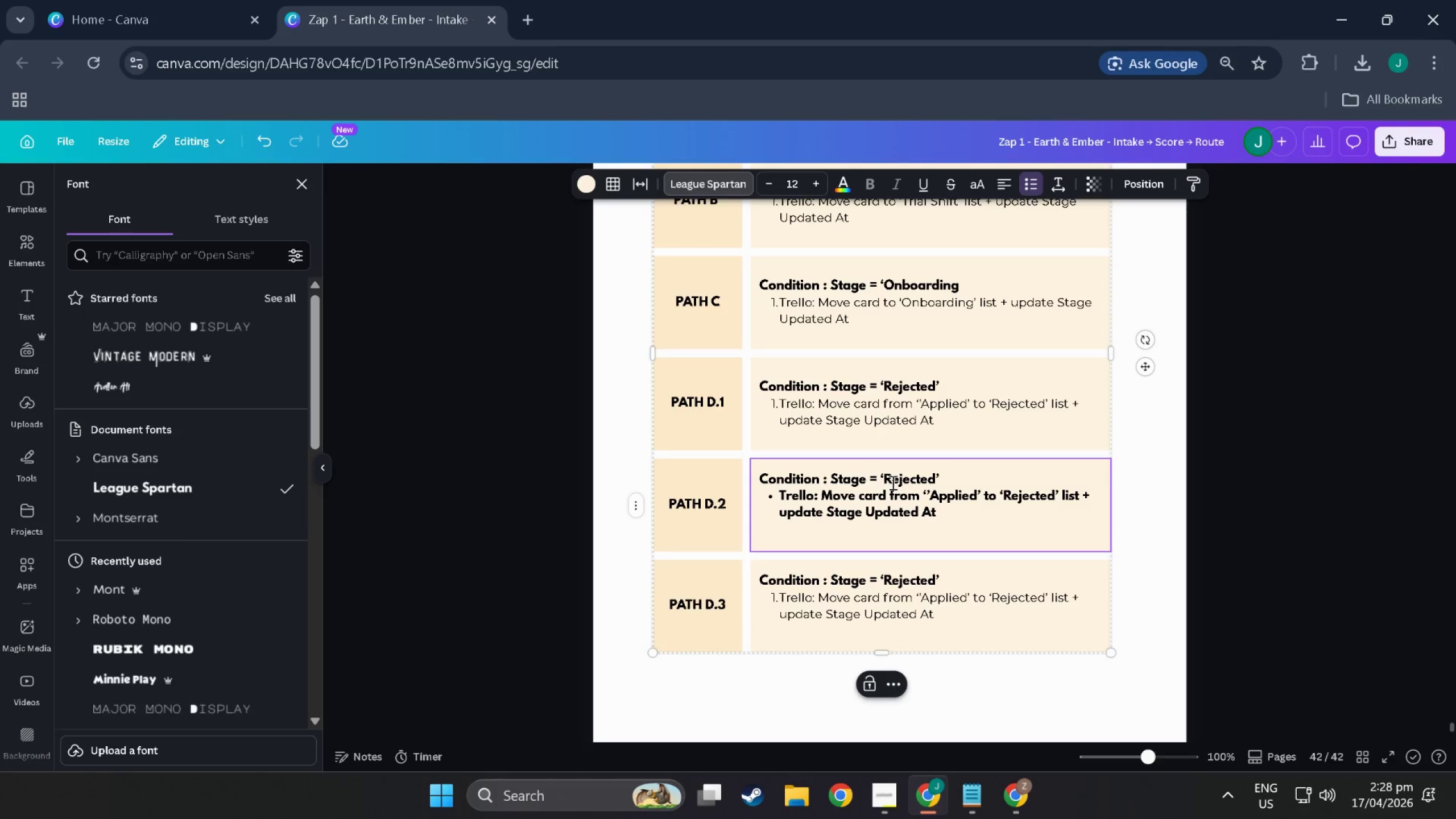 
key(ArrowLeft)
 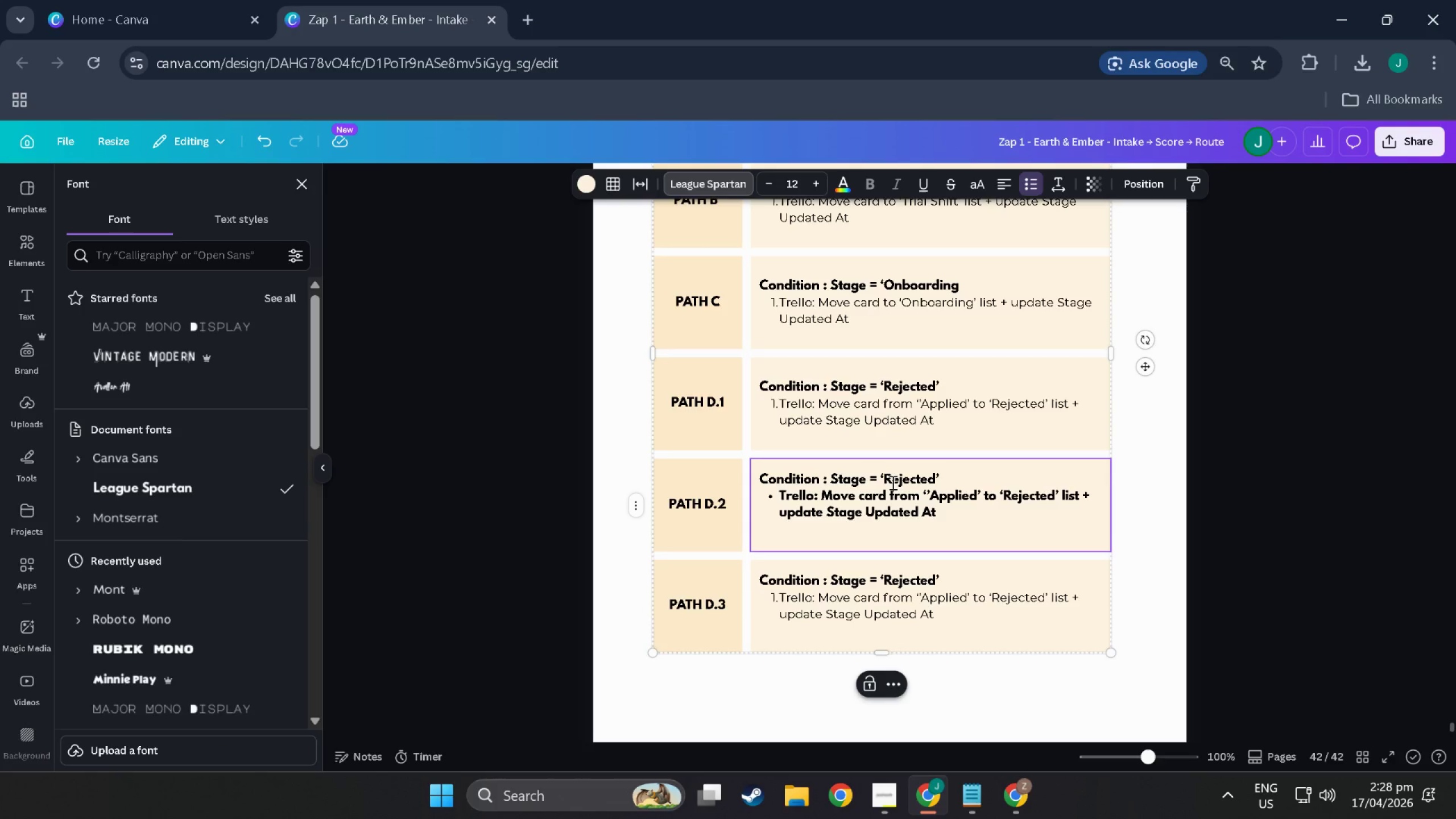 
key(Backspace)
 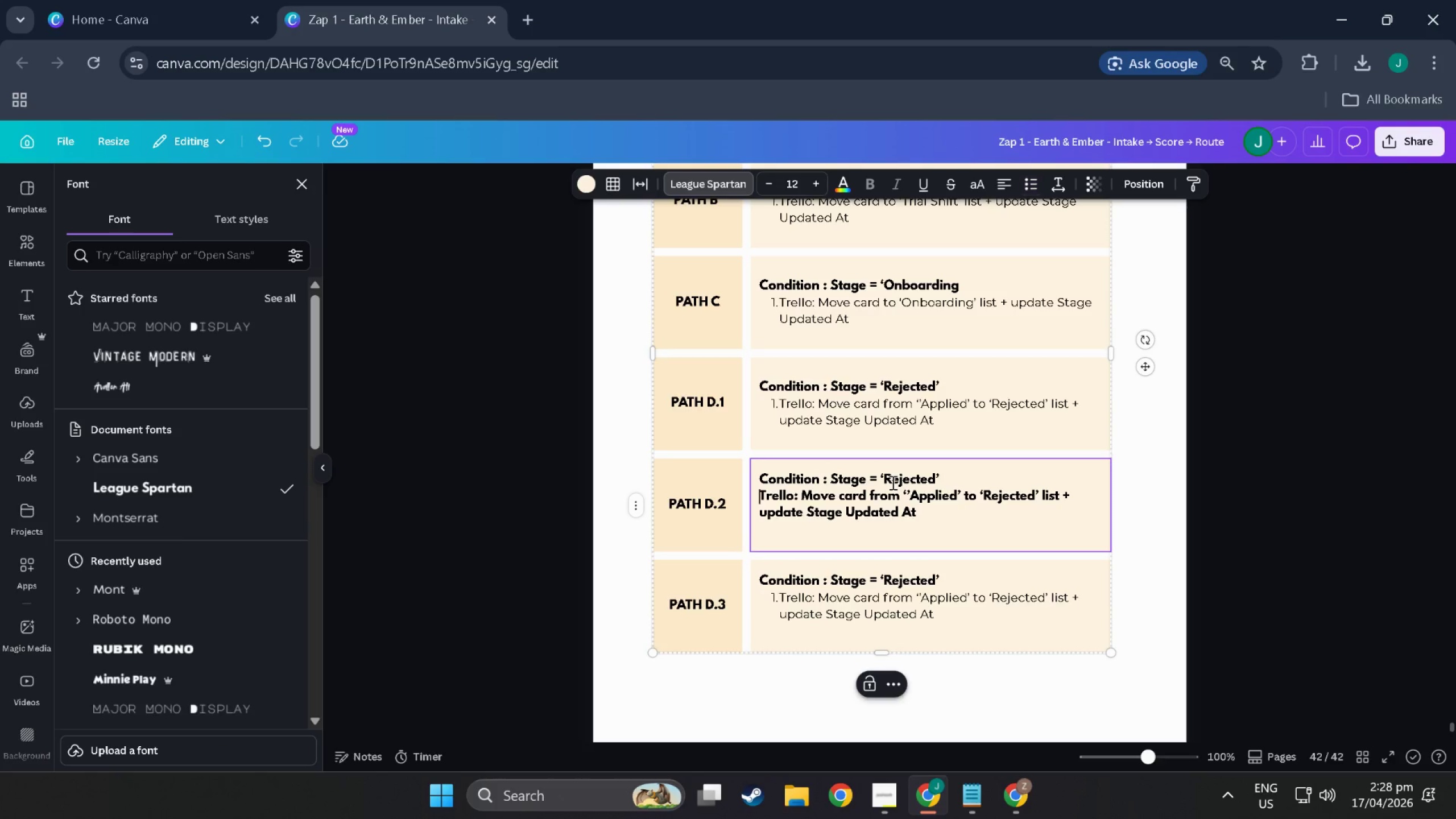 
key(Backspace)
 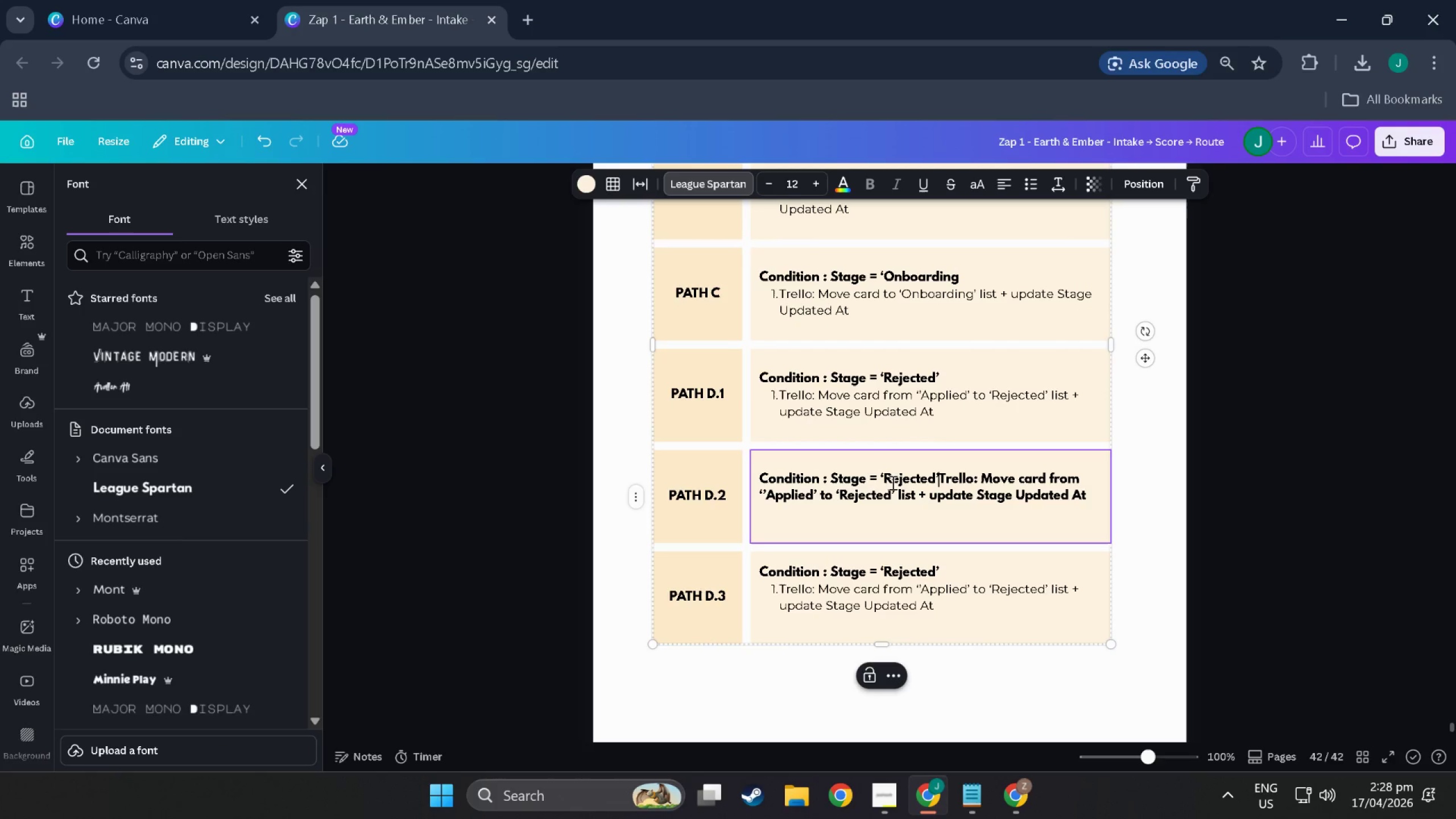 
key(Control+Z)
 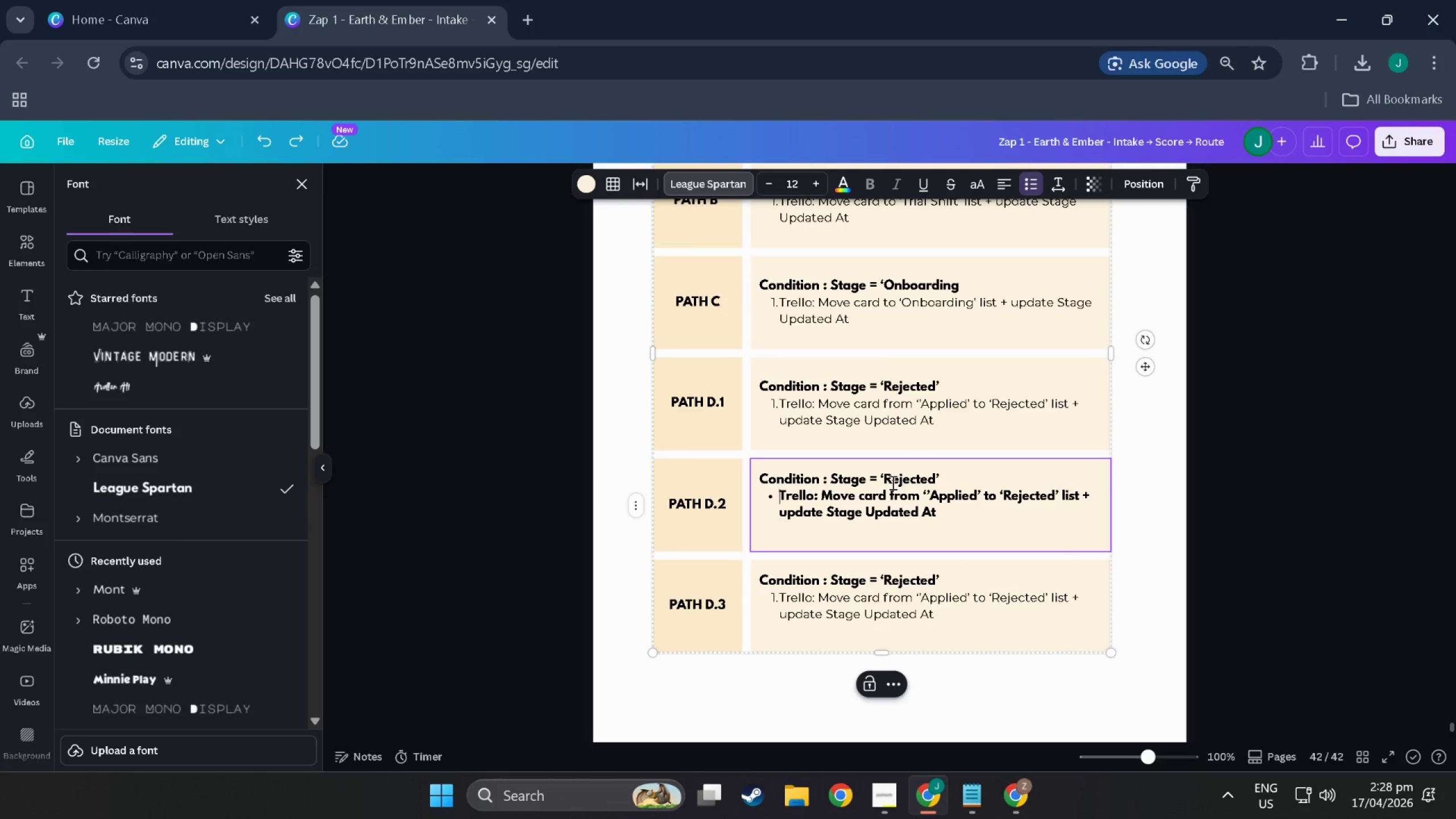 
key(1)
 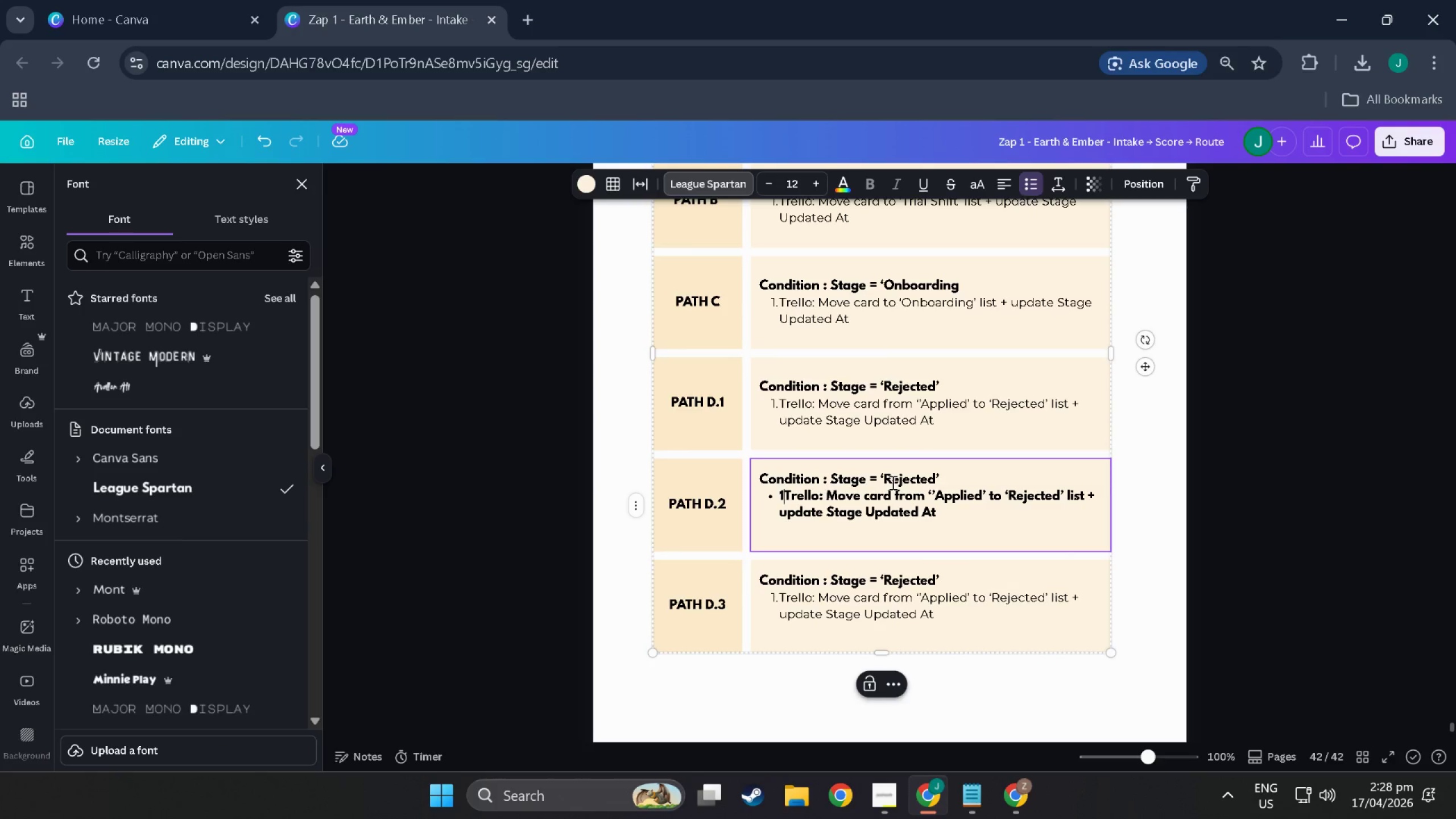 
key(Backspace)
 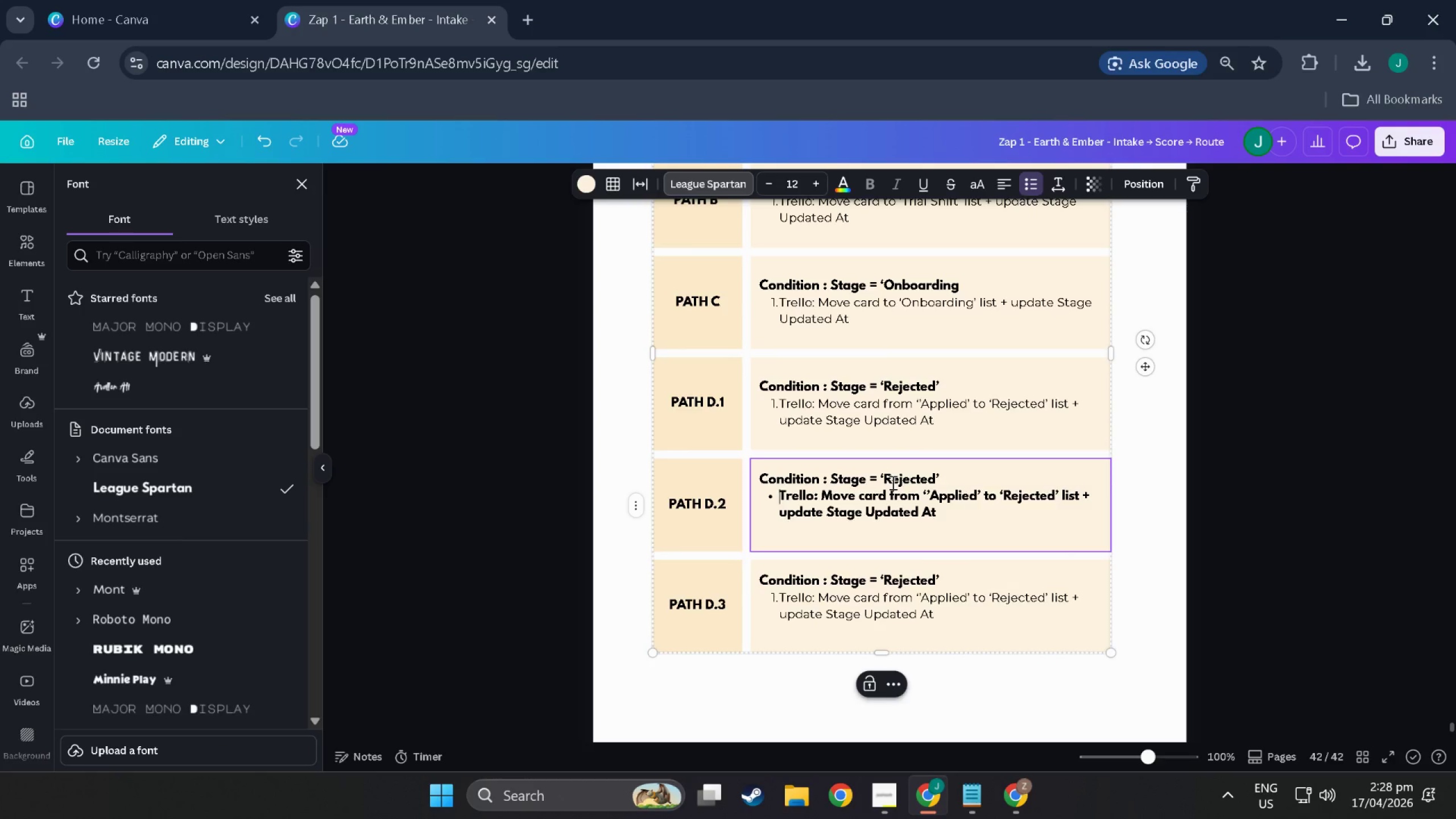 
key(Backspace)
 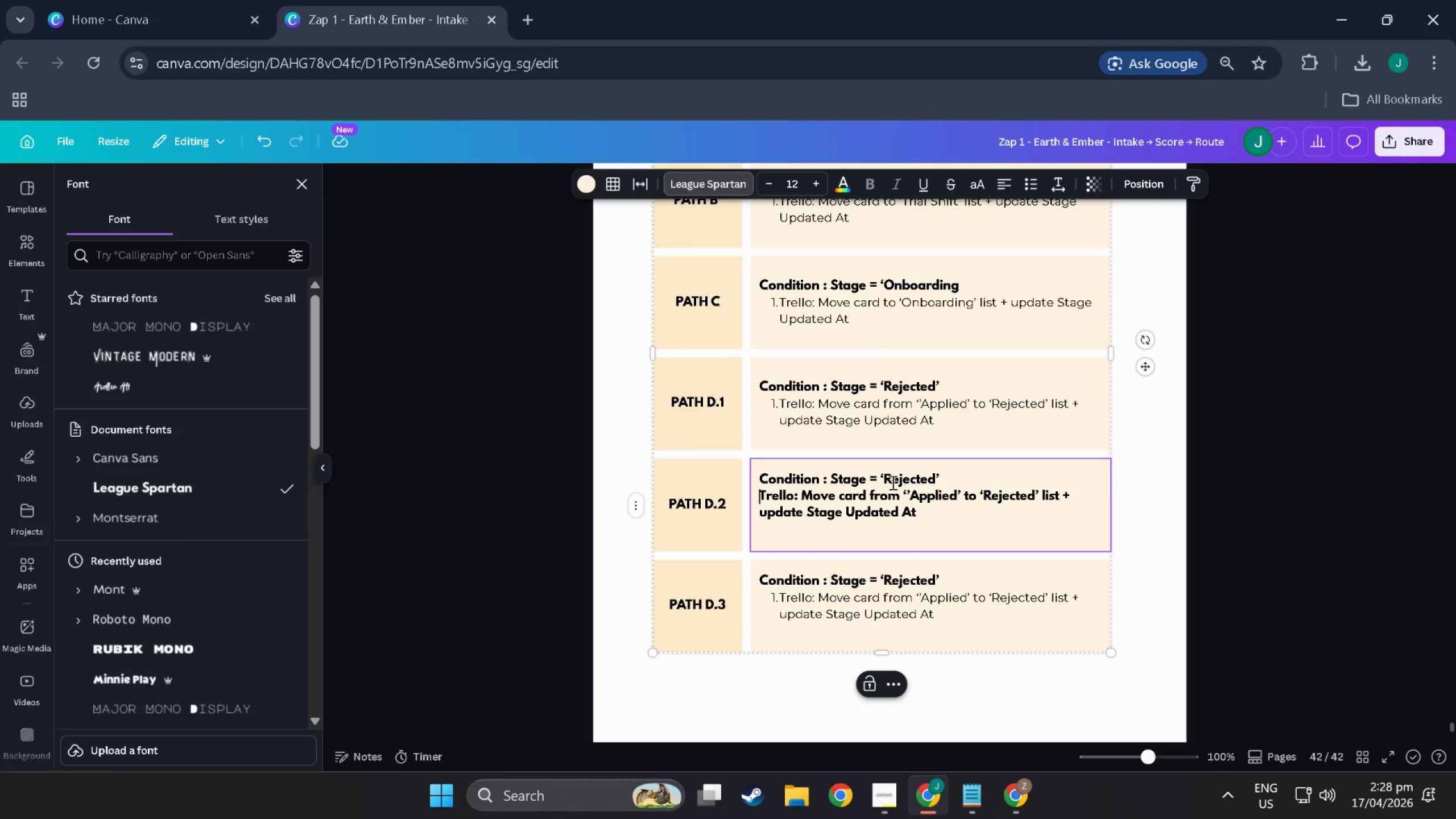 
key(1)
 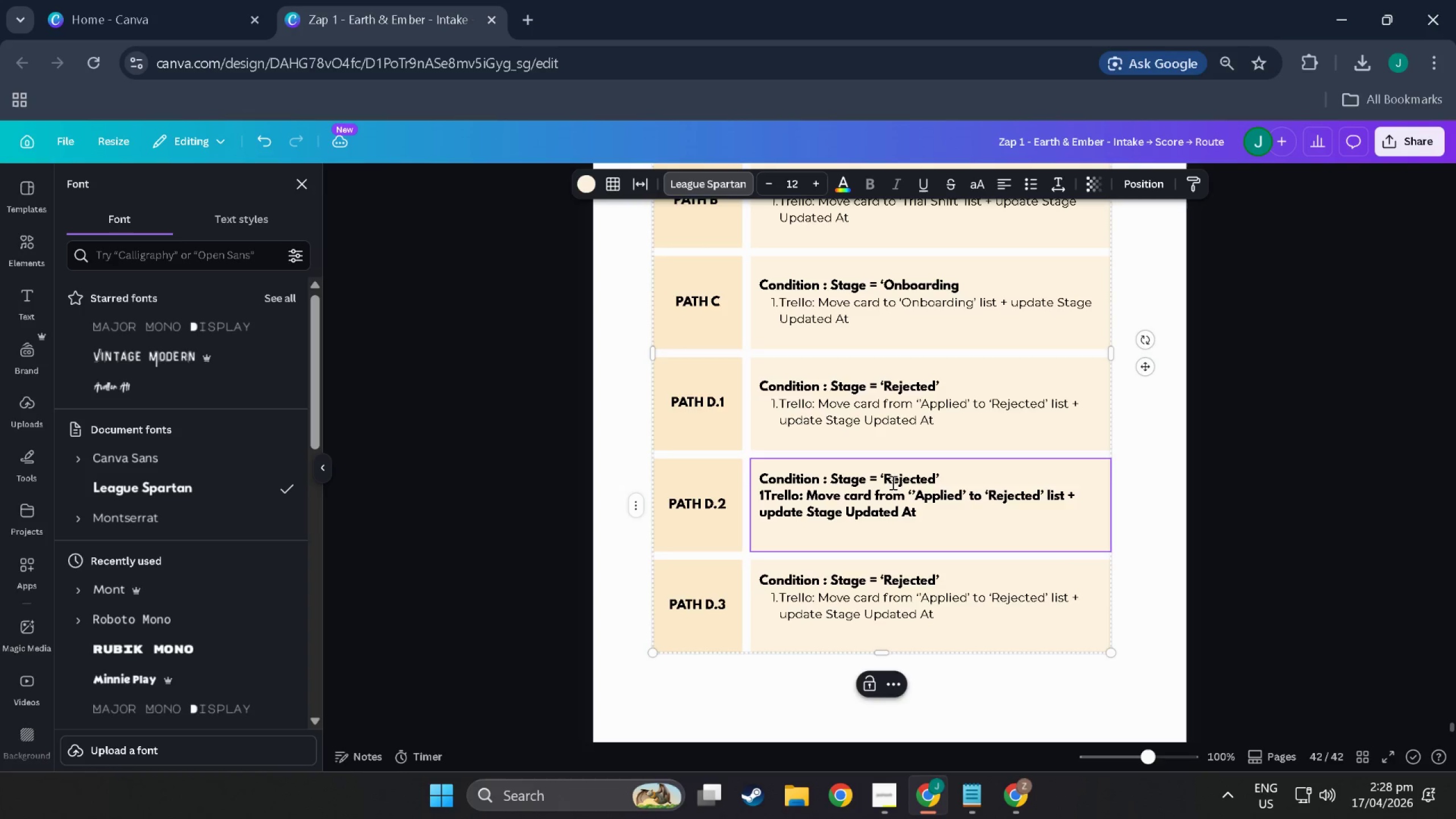 
key(Period)
 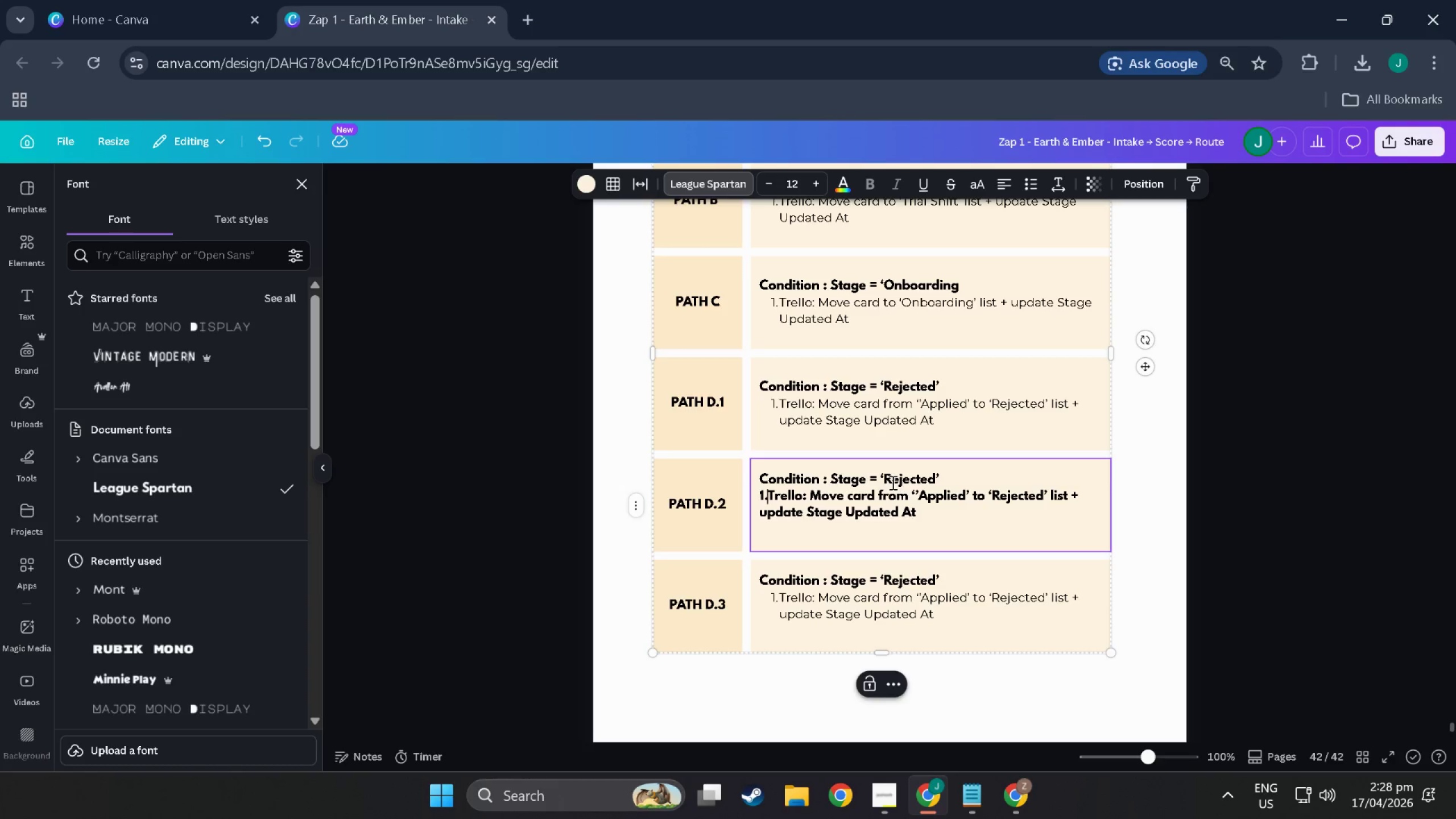 
key(Space)
 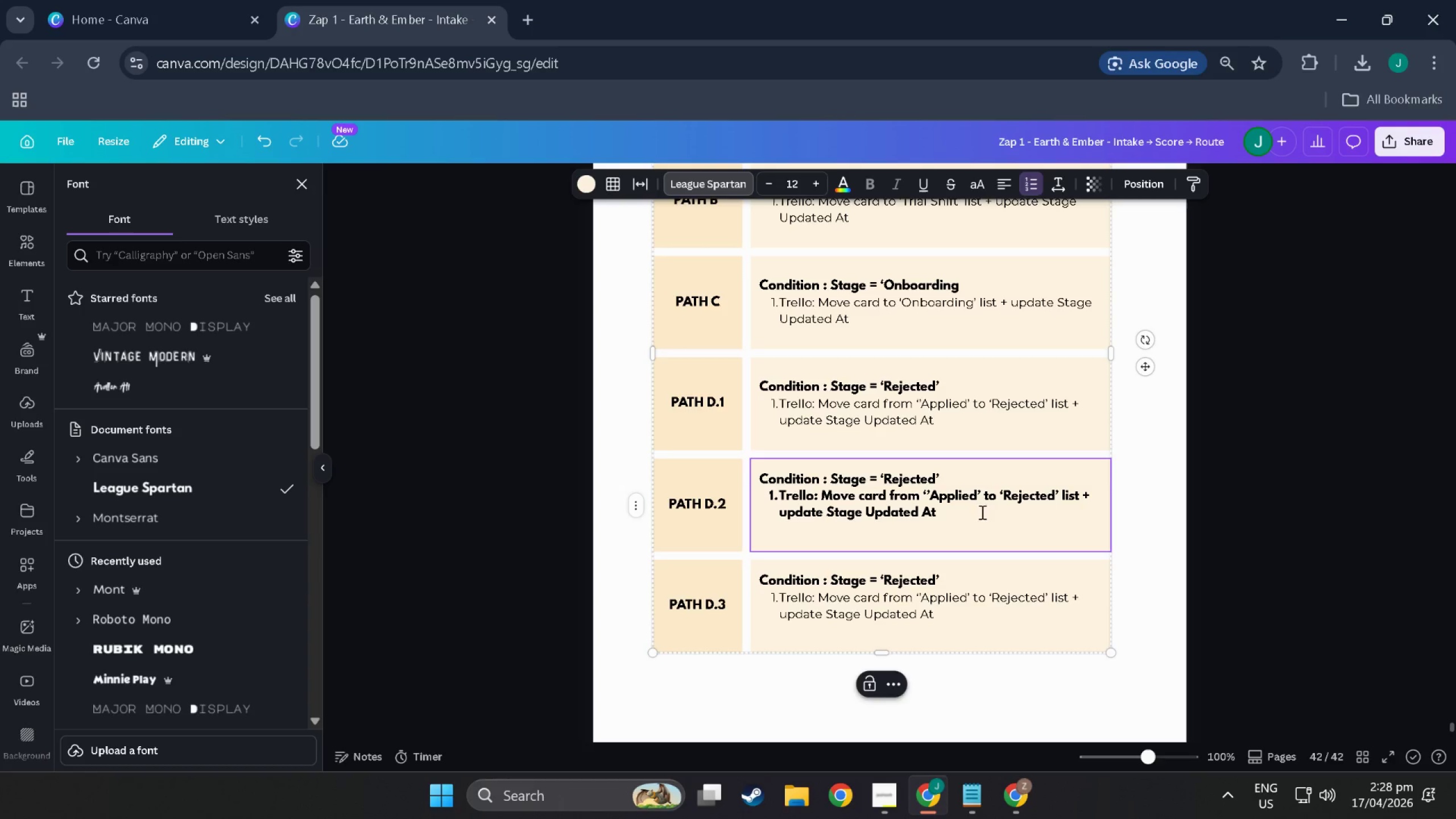 
left_click_drag(start_coordinate=[966, 516], to_coordinate=[743, 495])
 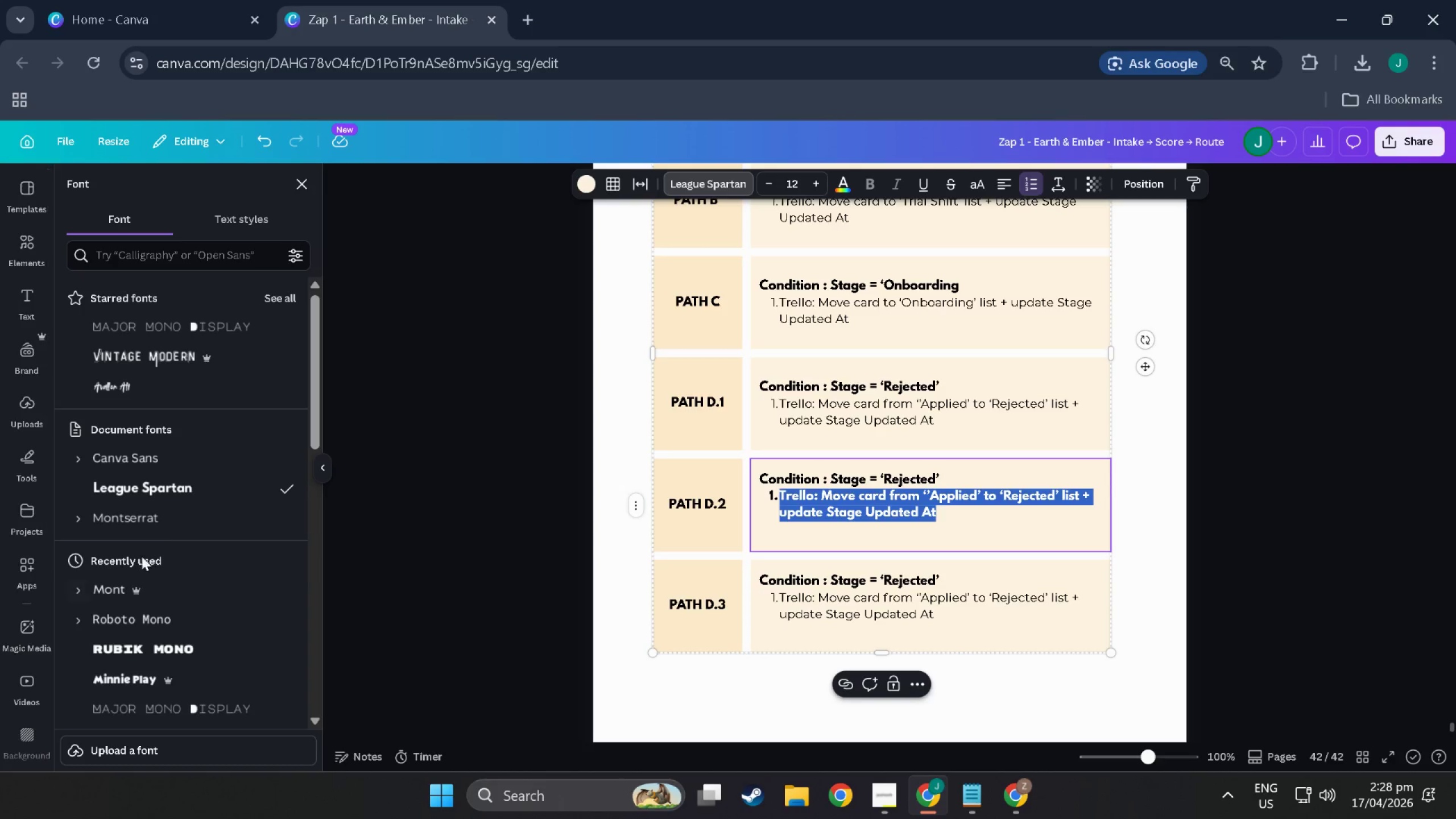 
left_click([166, 510])
 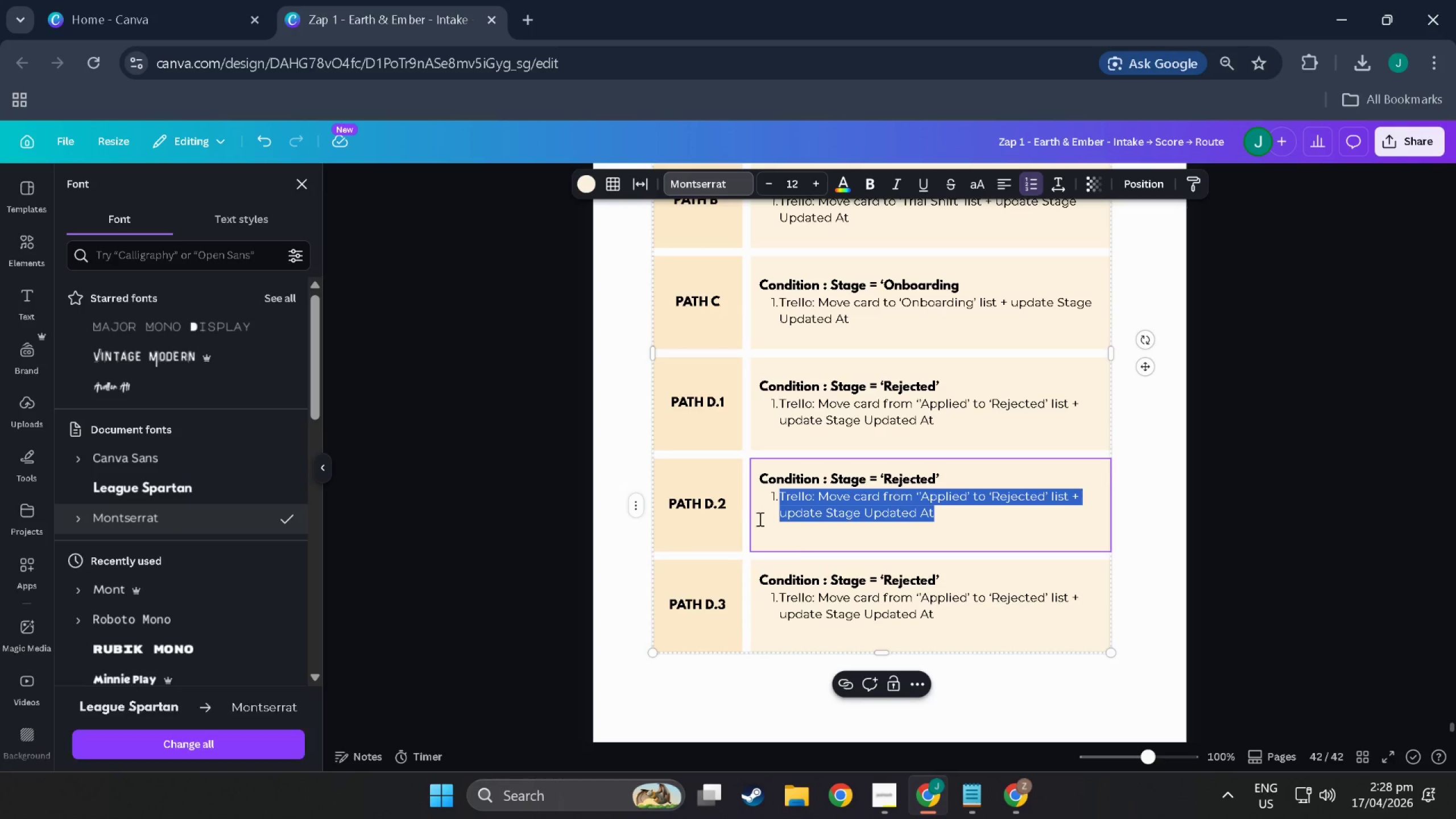 
left_click([829, 576])
 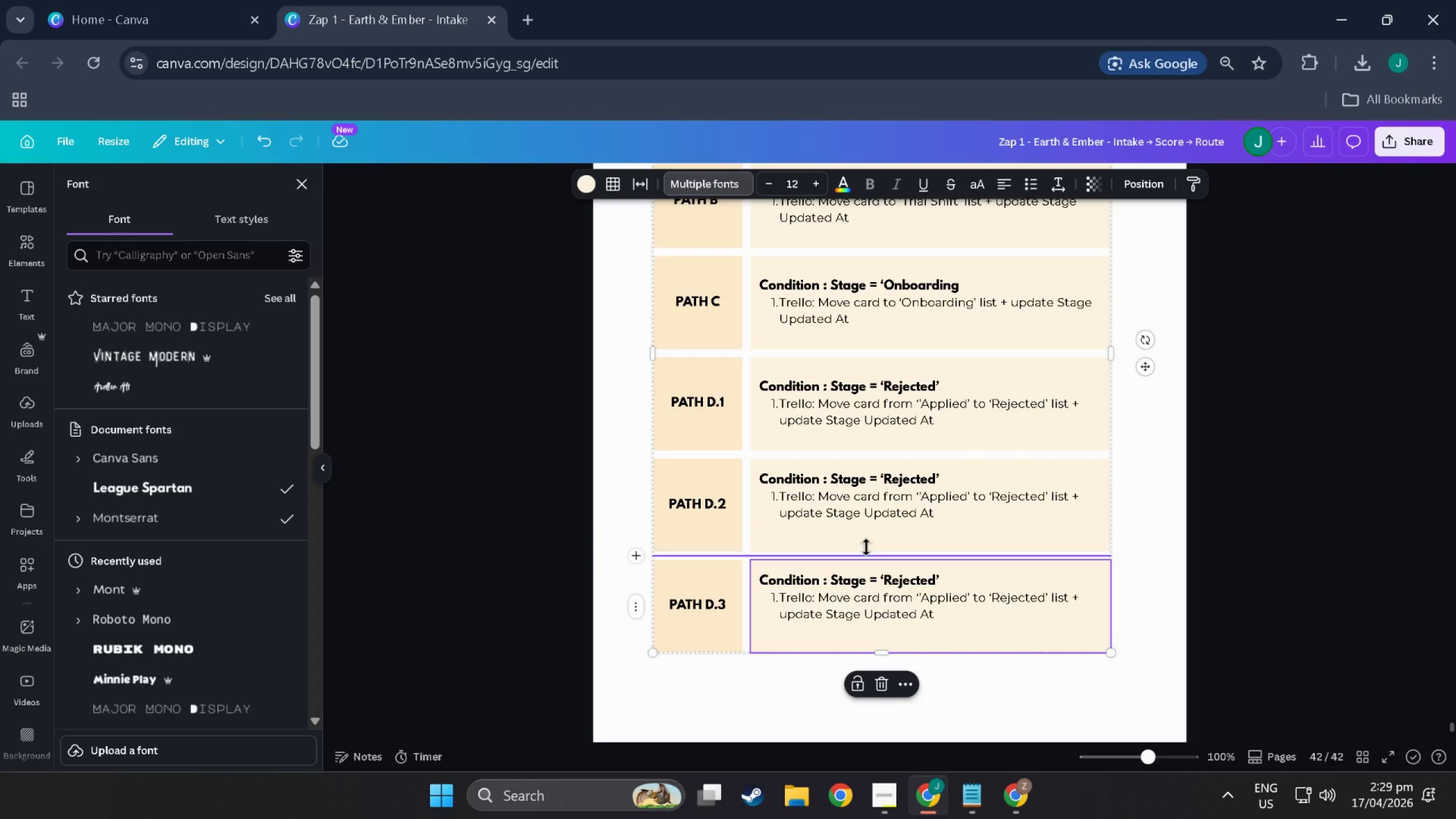 
scroll: coordinate [867, 555], scroll_direction: up, amount: 2.0
 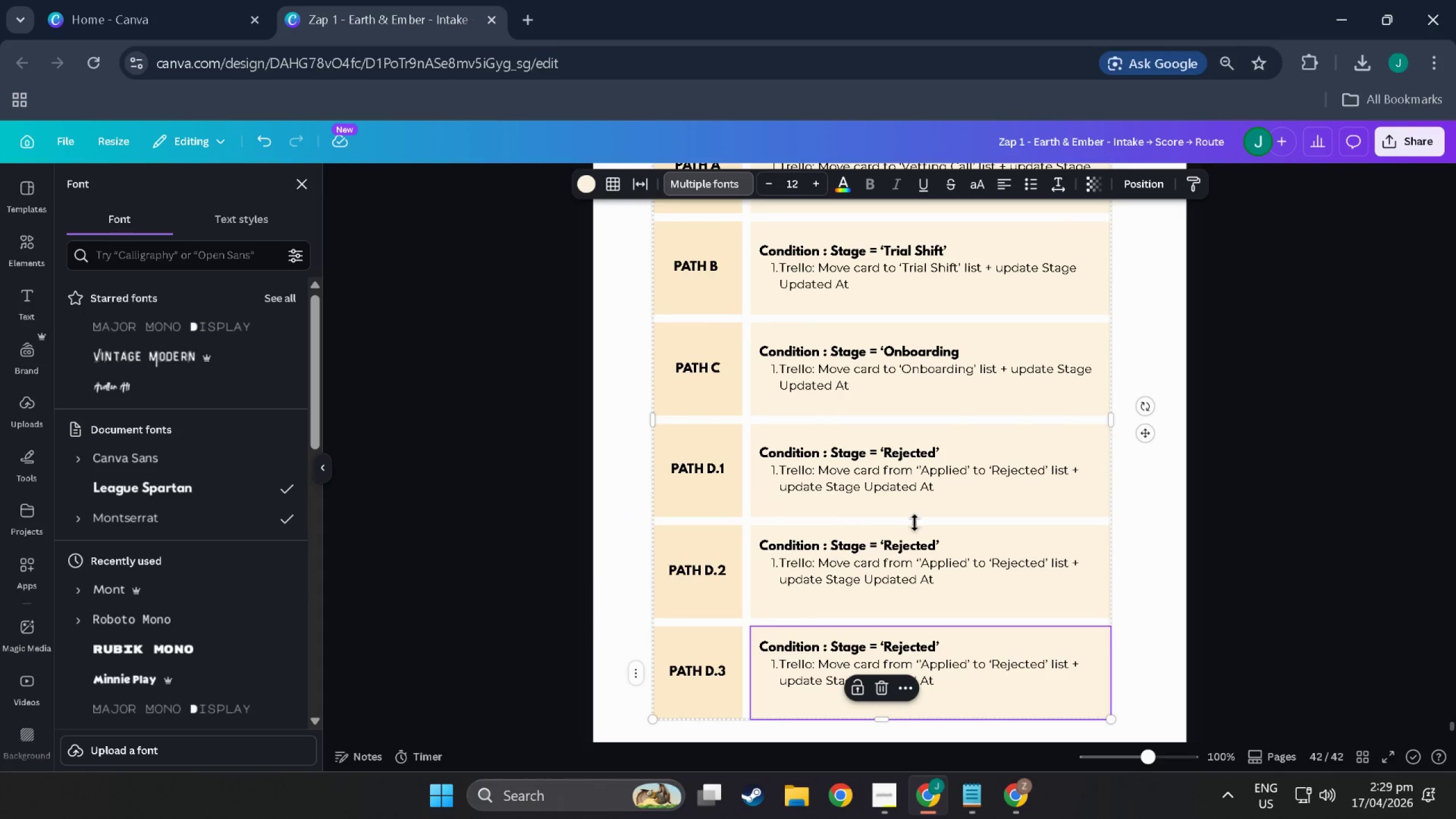 
double_click([923, 564])
 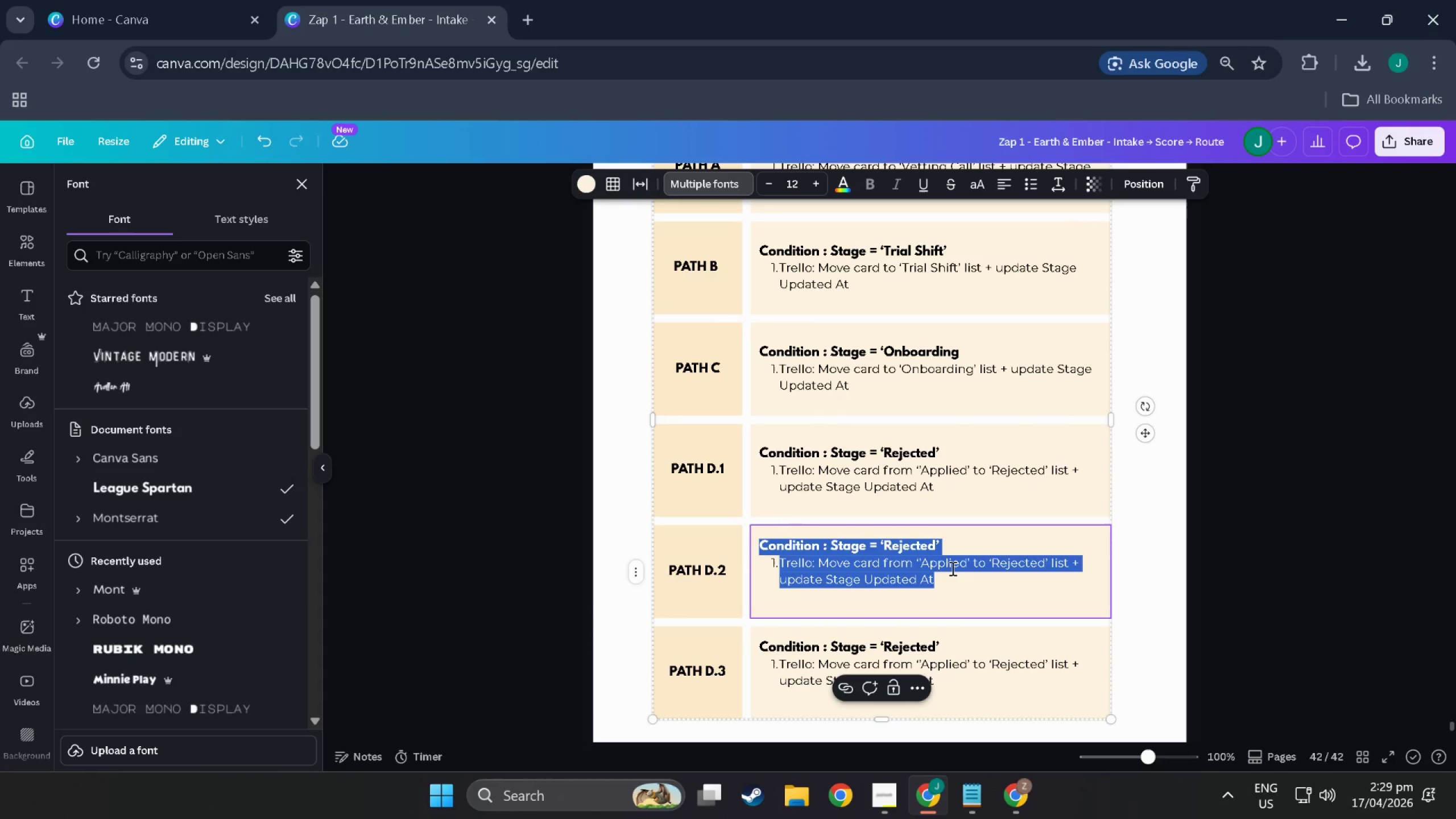 
triple_click([952, 568])
 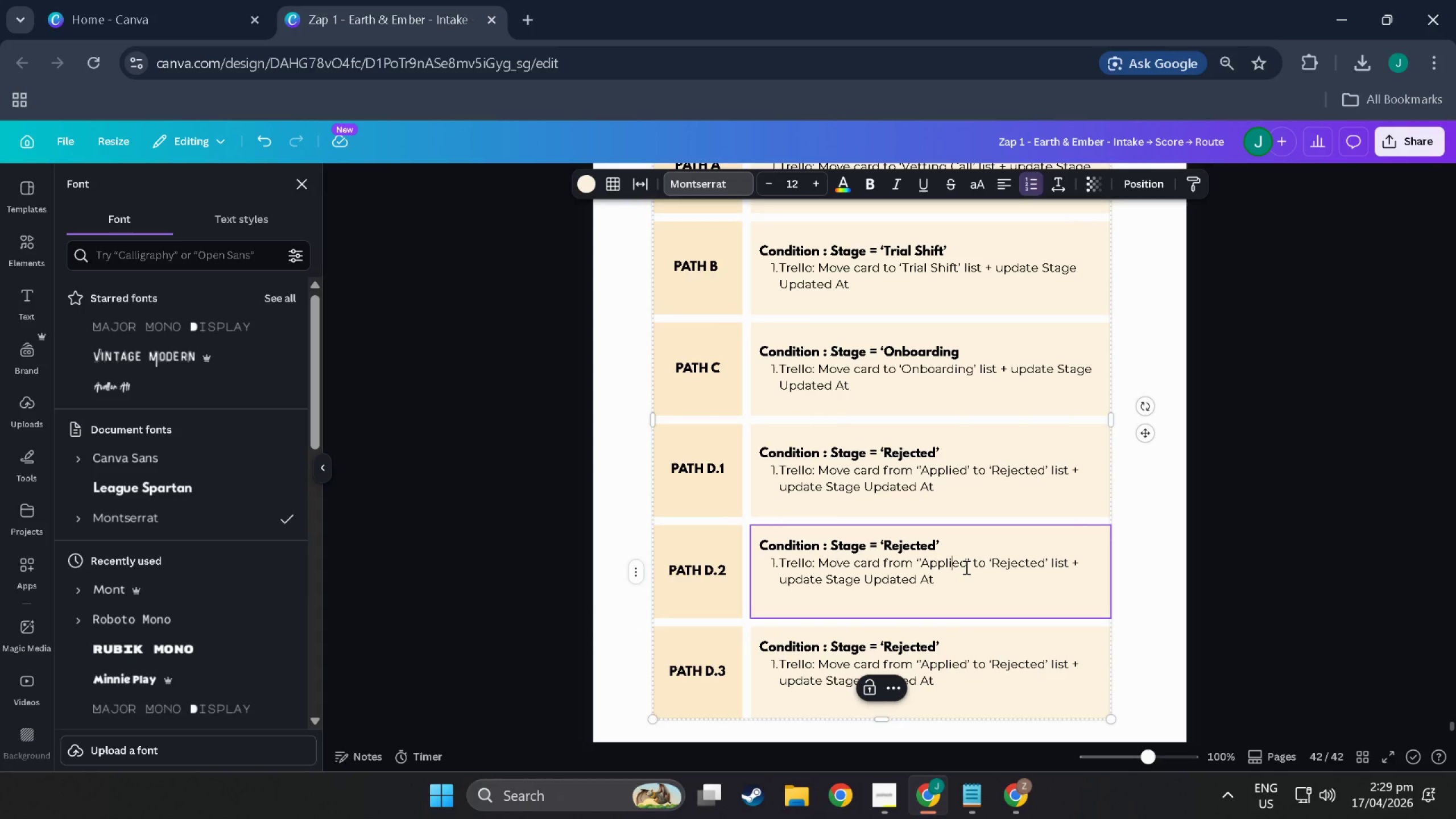 
left_click_drag(start_coordinate=[965, 567], to_coordinate=[921, 565])
 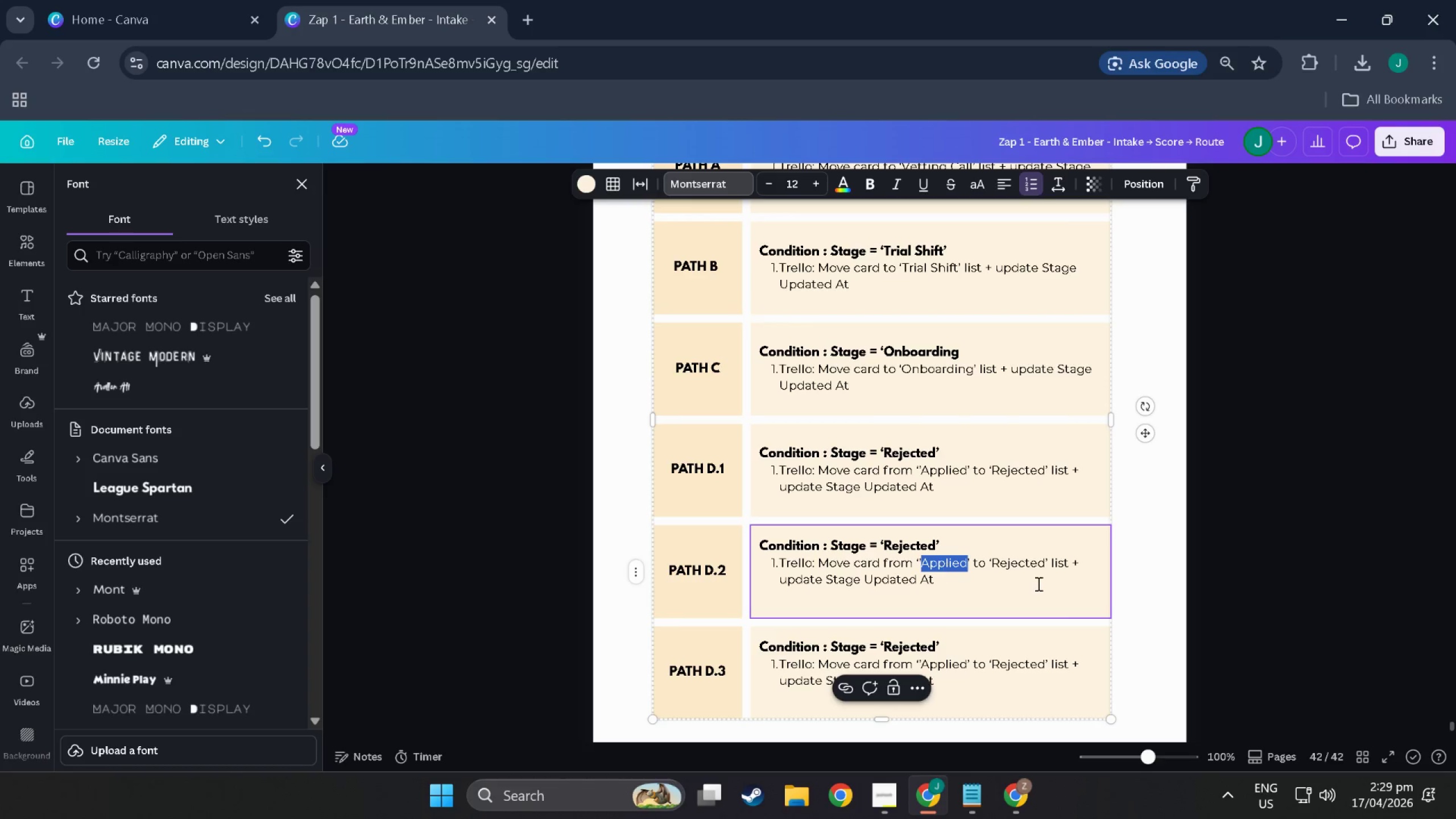 
type(Vettingg)
key(Backspace)
type( Call)
 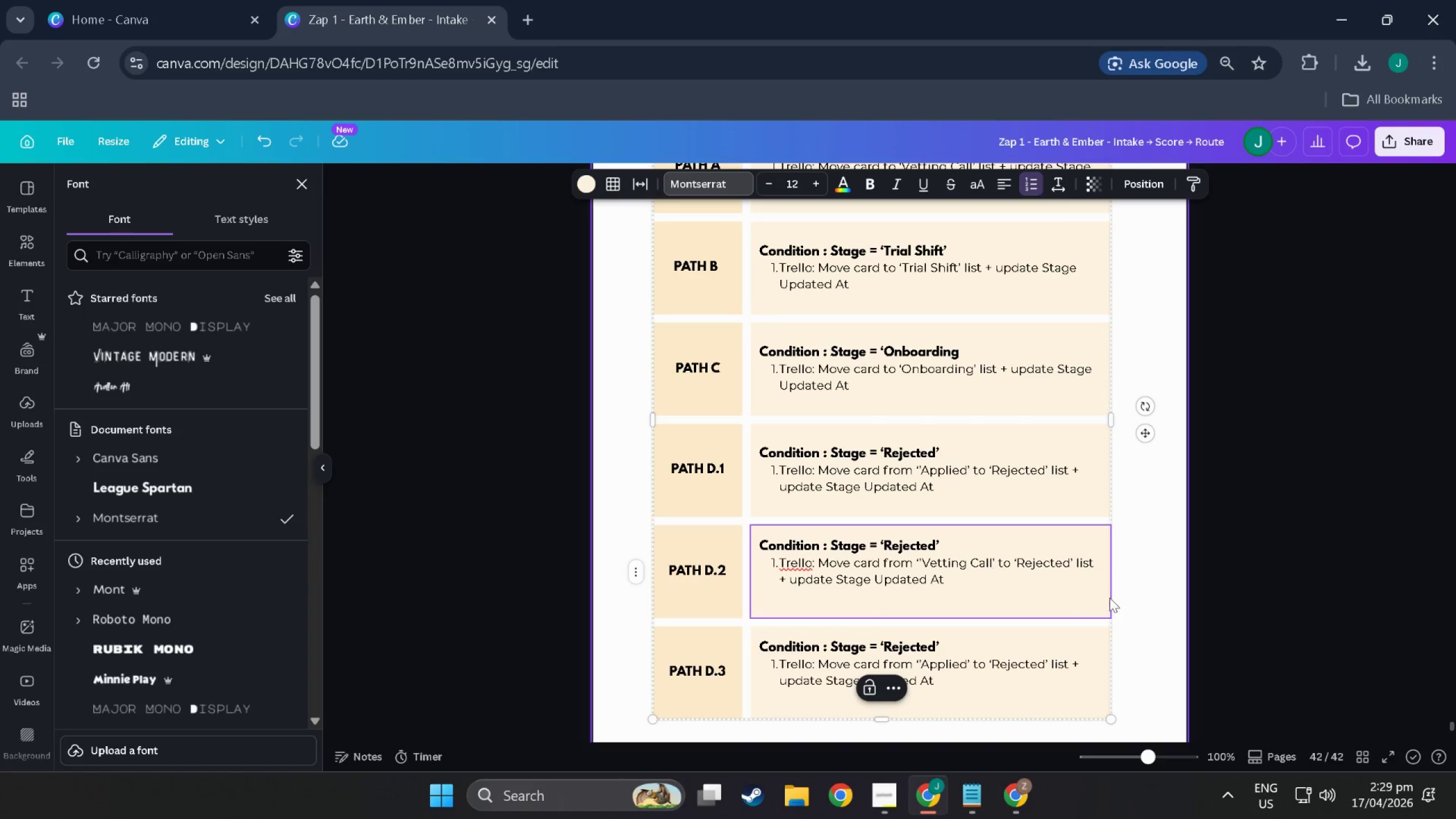 
scroll: coordinate [956, 593], scroll_direction: down, amount: 2.0
 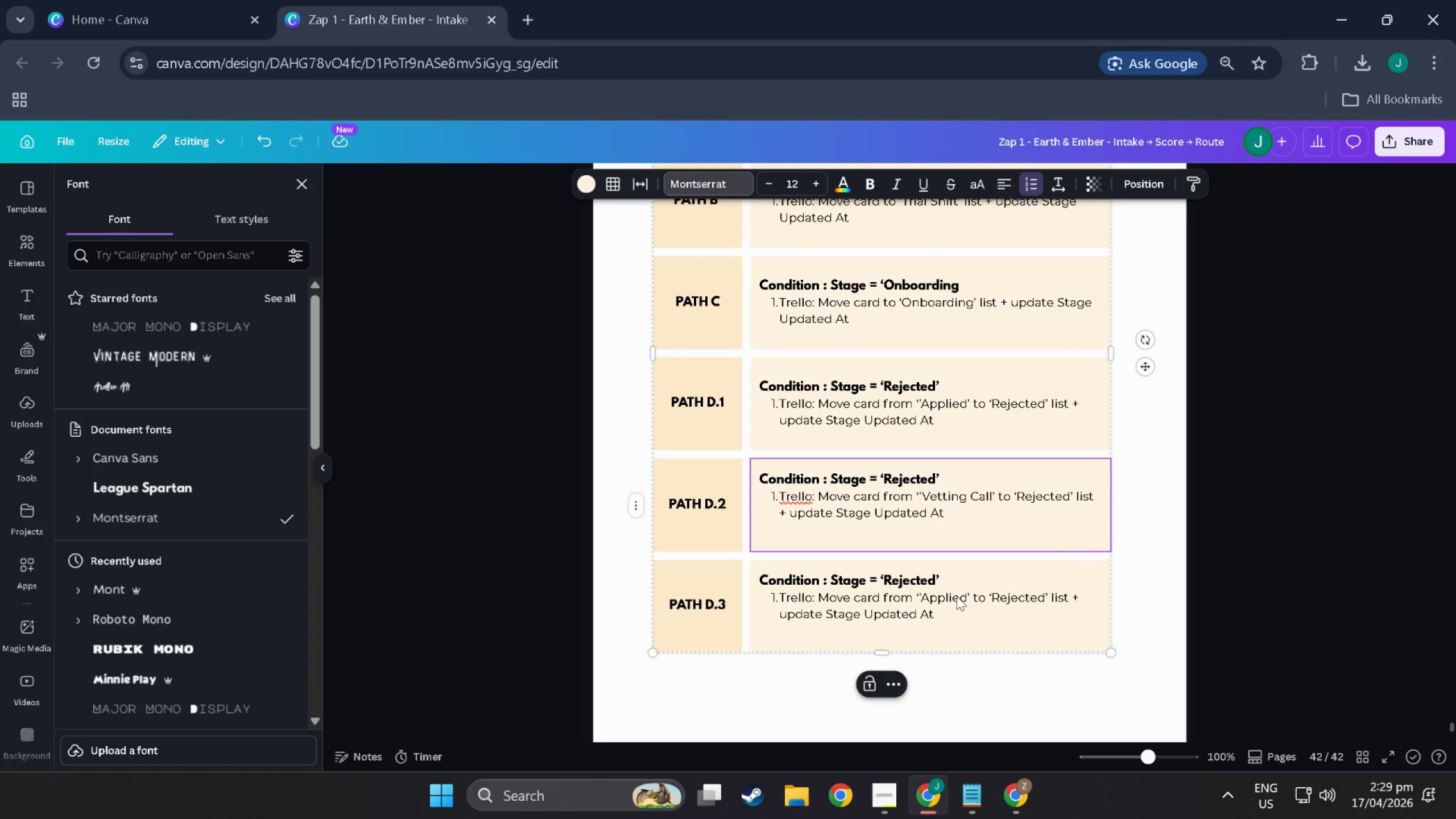 
double_click([958, 598])
 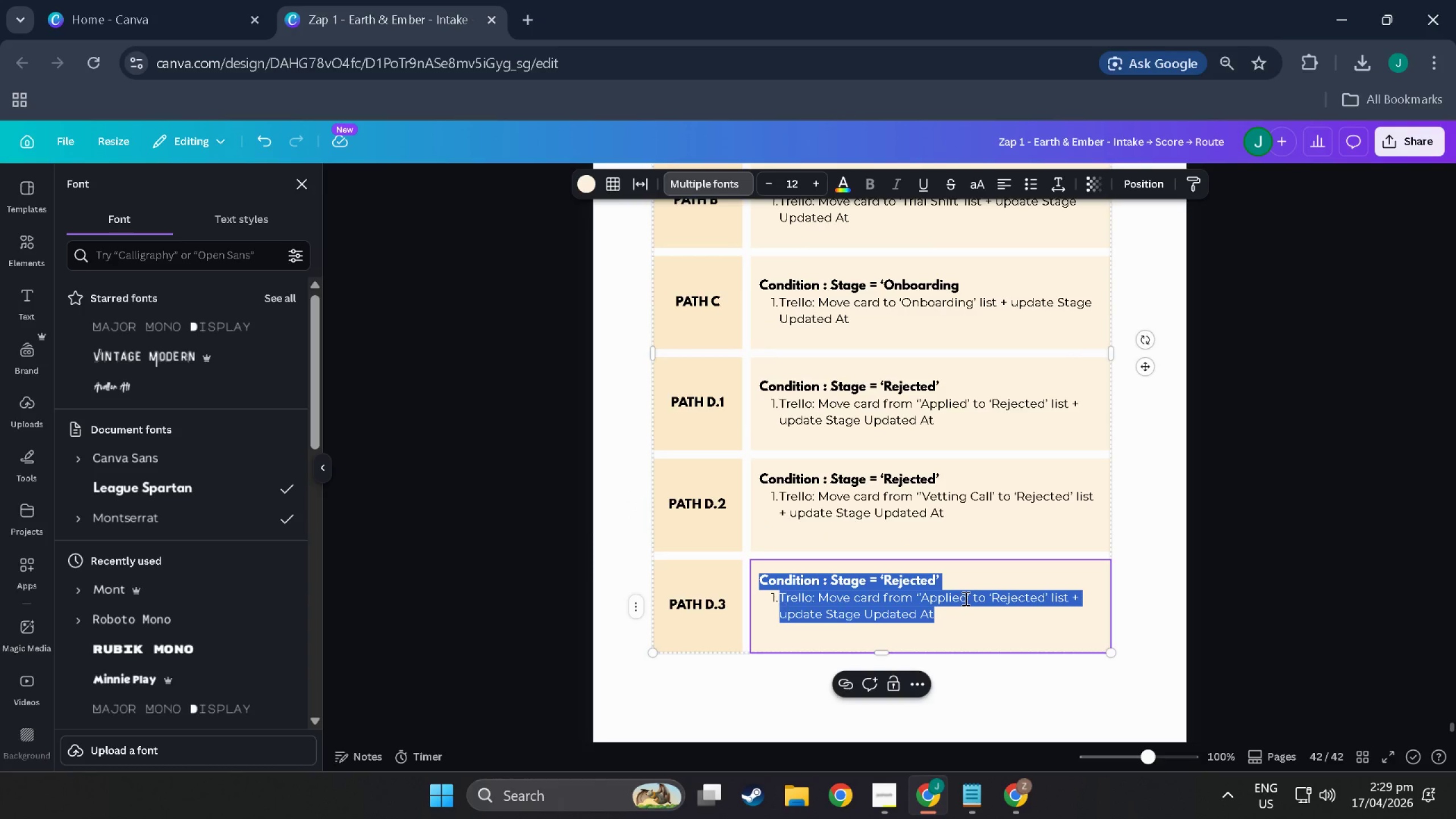 
left_click([965, 598])
 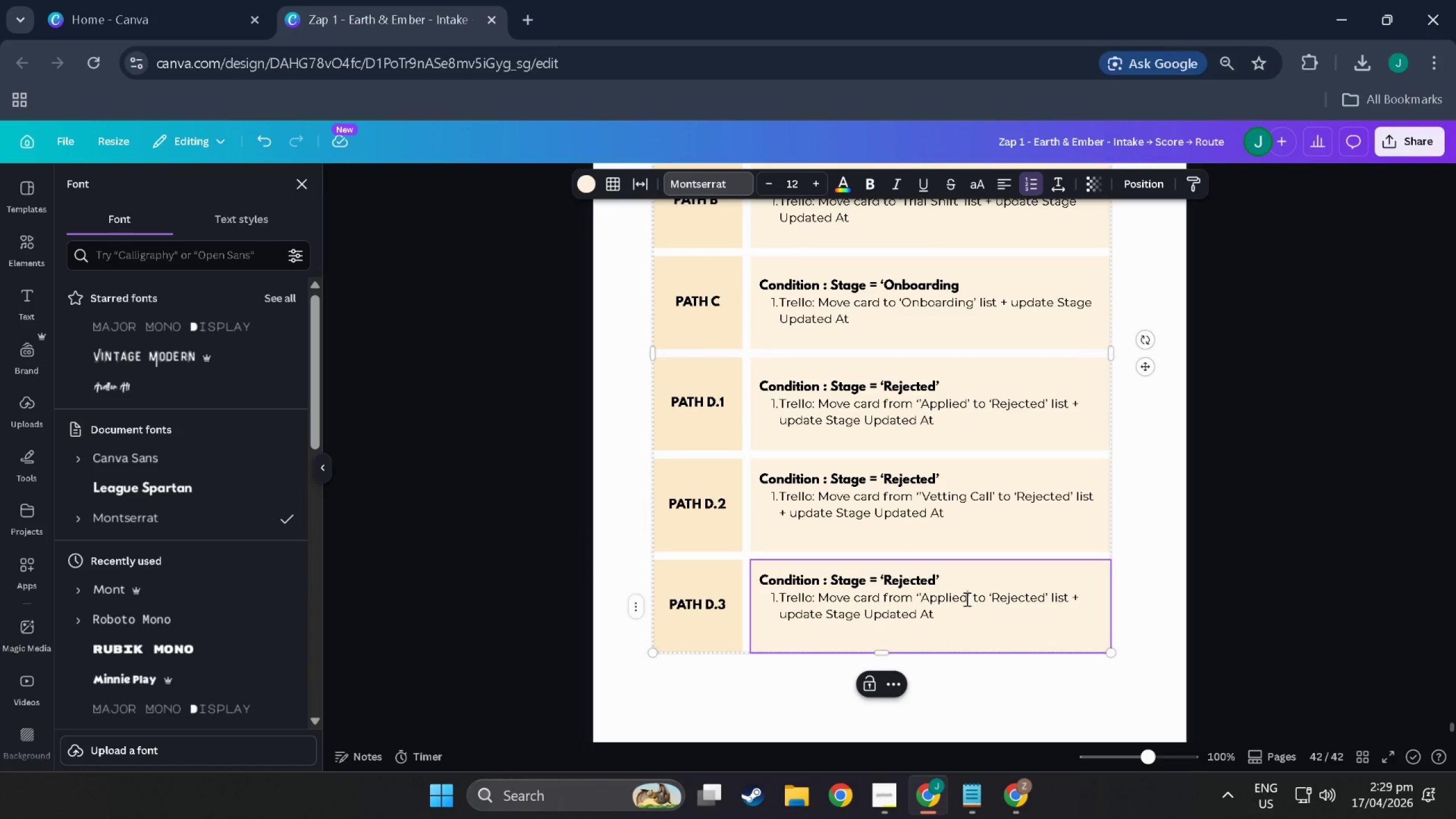 
left_click_drag(start_coordinate=[965, 599], to_coordinate=[923, 593])
 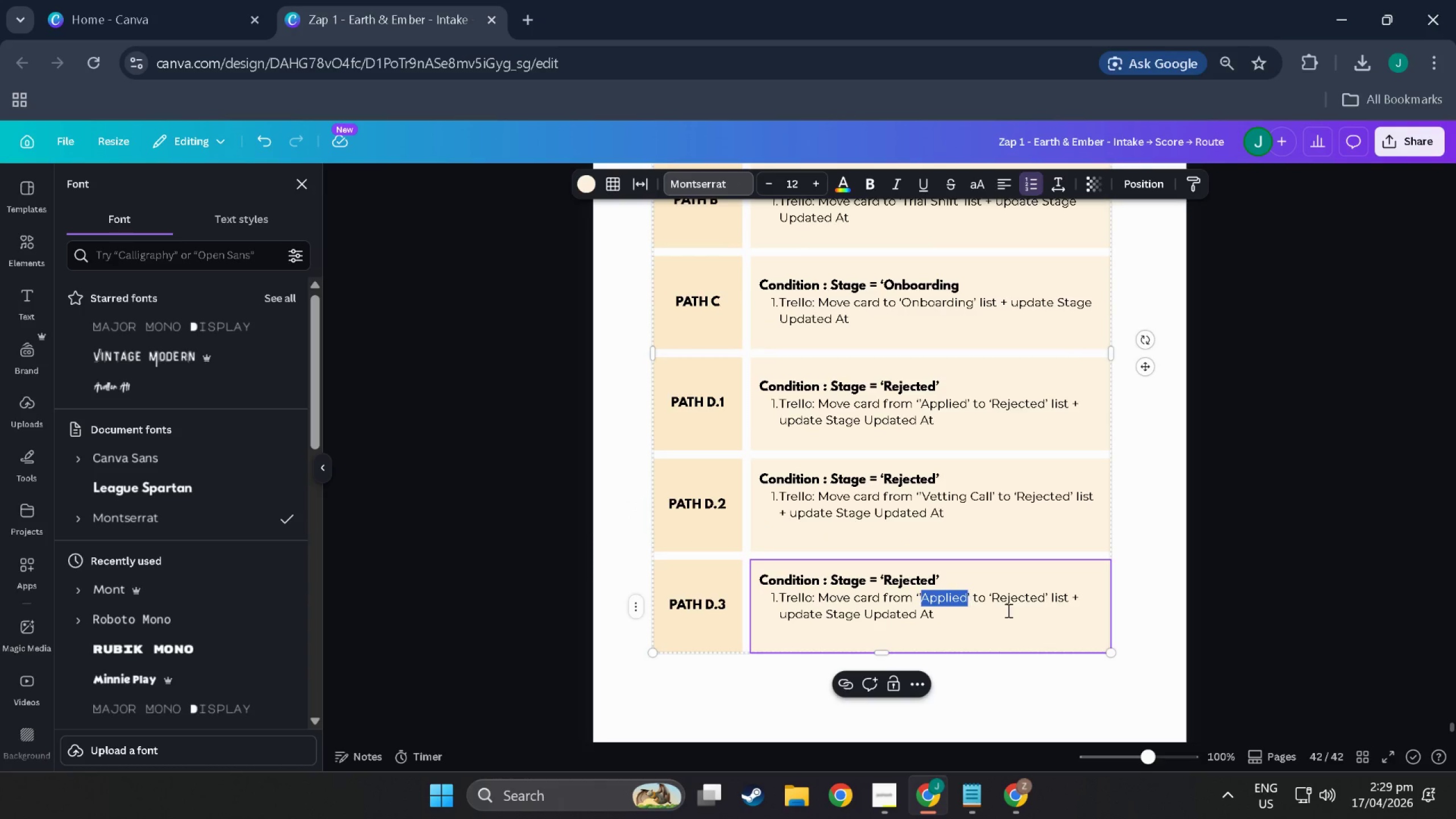 
type(Trial Shift)
 